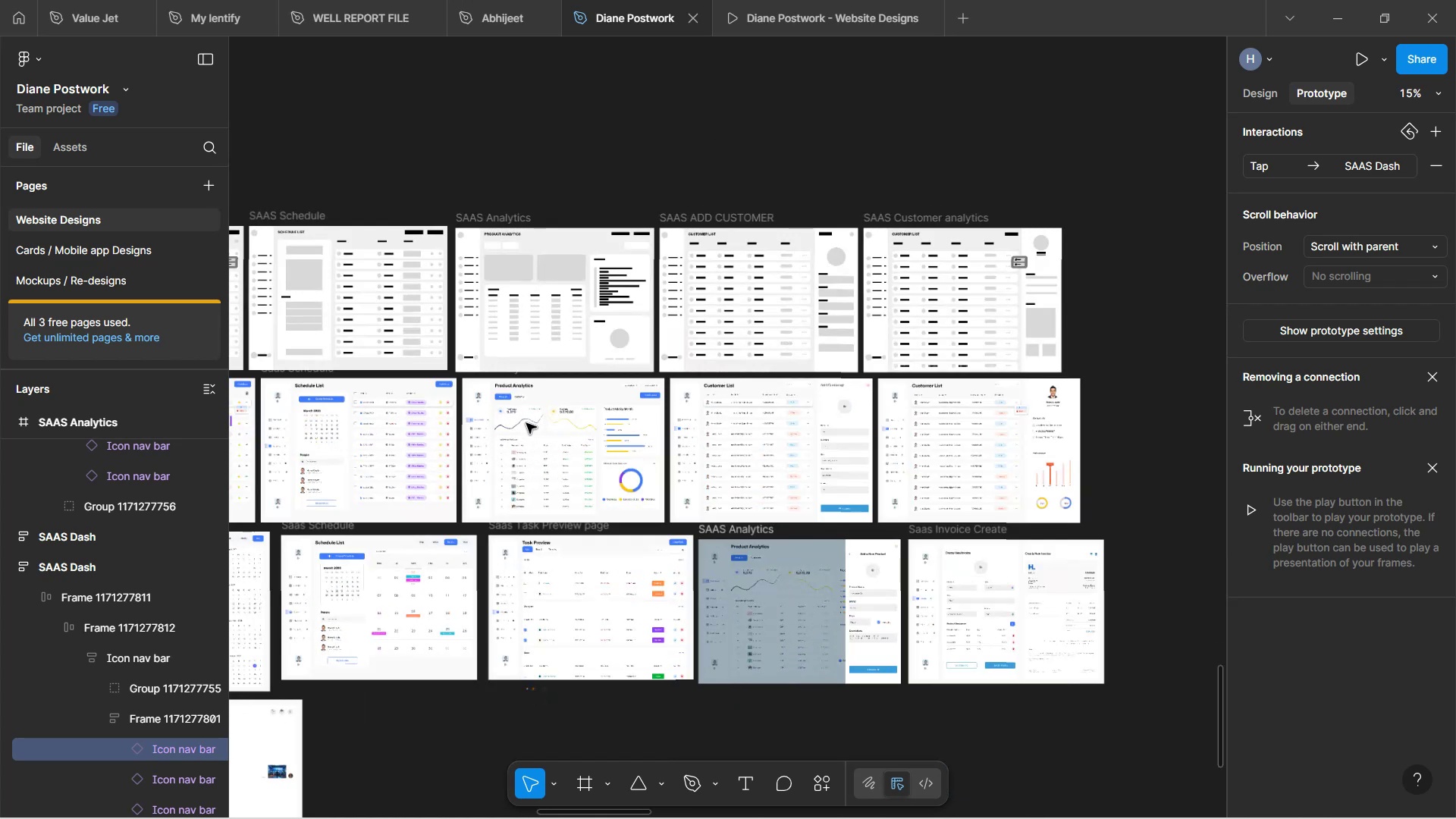 
hold_key(key=ShiftLeft, duration=1.58)
 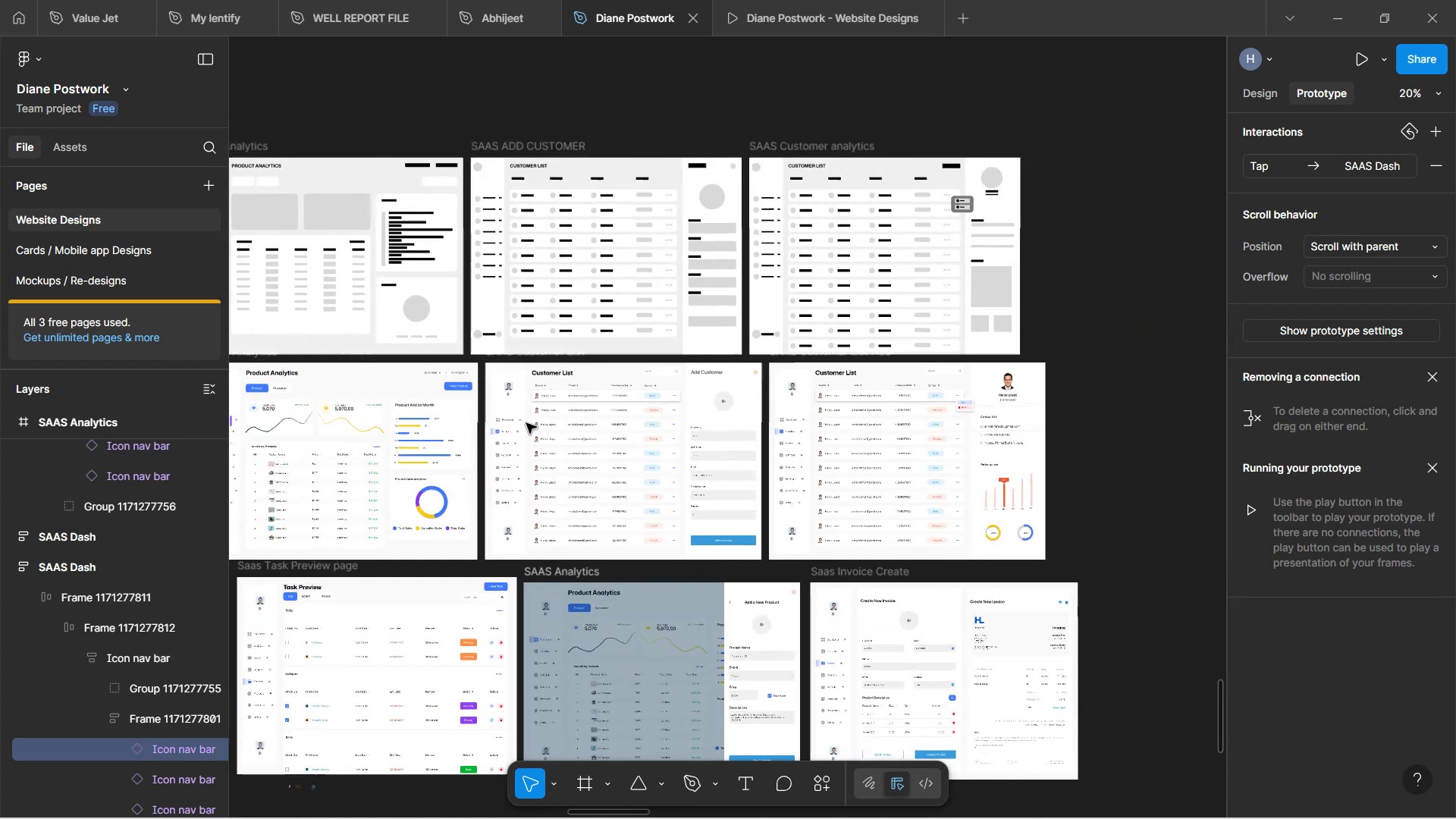 
hold_key(key=ShiftLeft, duration=1.51)
scroll: coordinate [526, 423], scroll_direction: up, amount: 1.0
 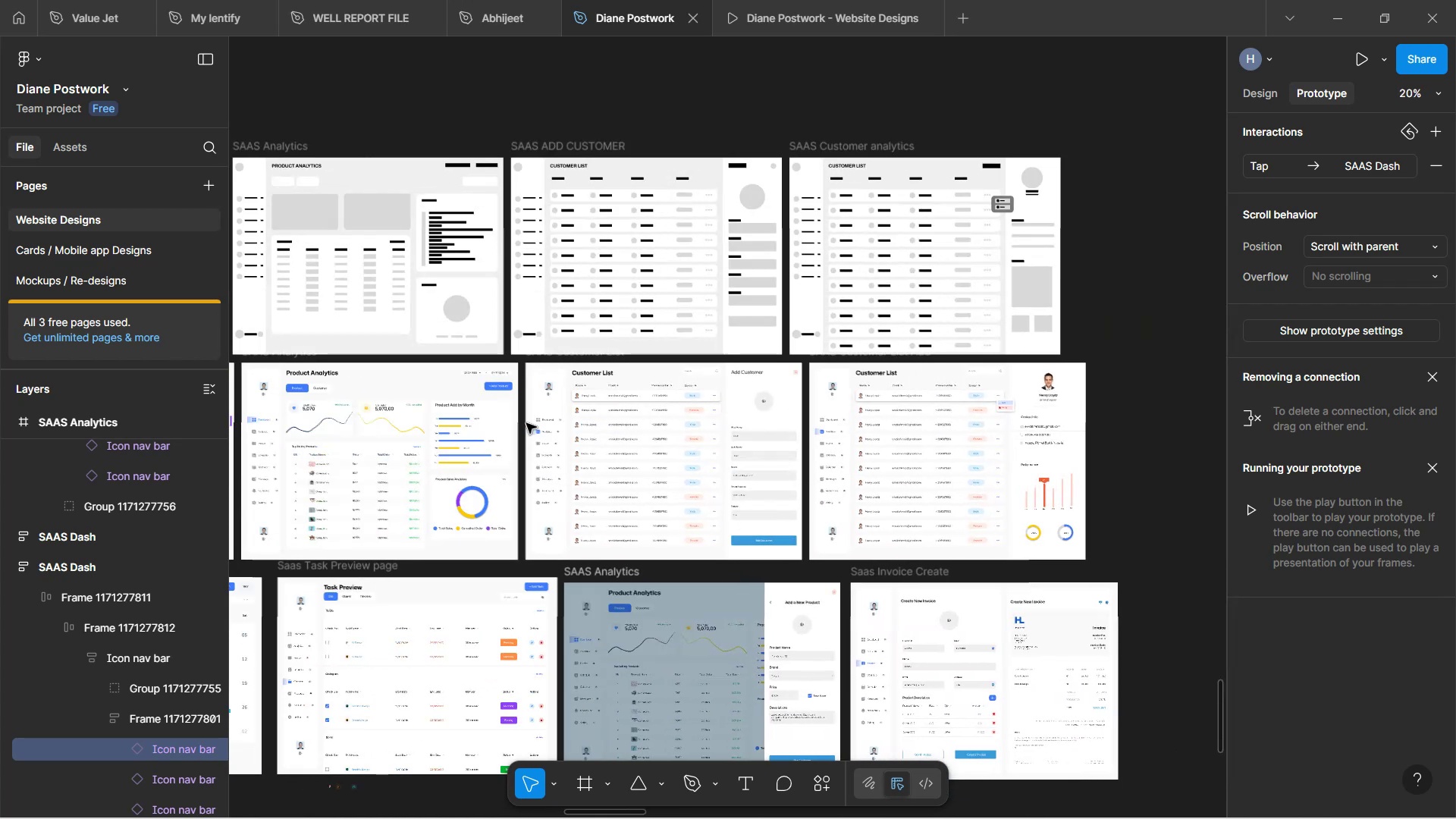 
hold_key(key=ShiftLeft, duration=1.57)
scroll: coordinate [526, 423], scroll_direction: down, amount: 4.0
 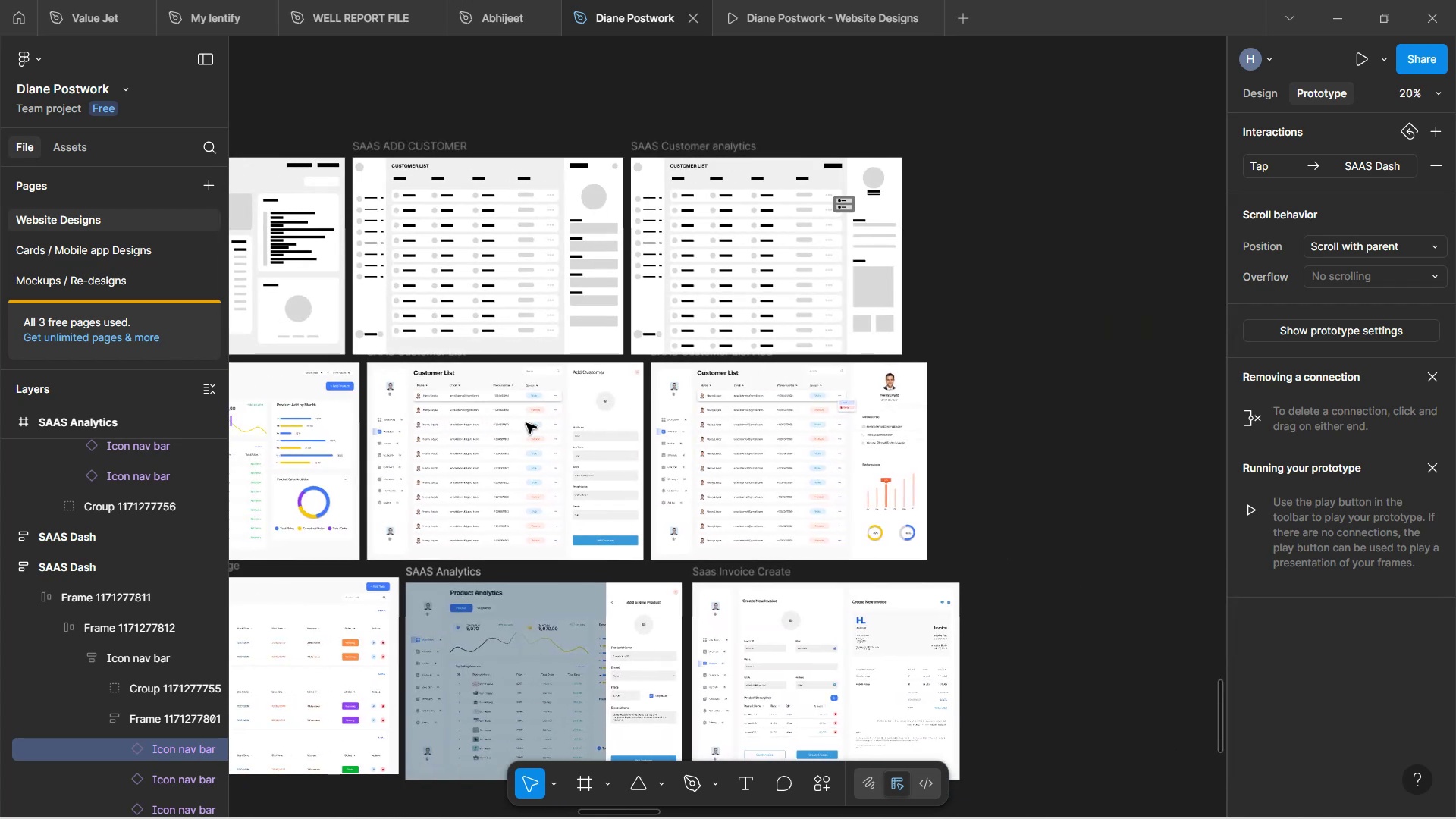 
scroll: coordinate [528, 424], scroll_direction: up, amount: 34.0
 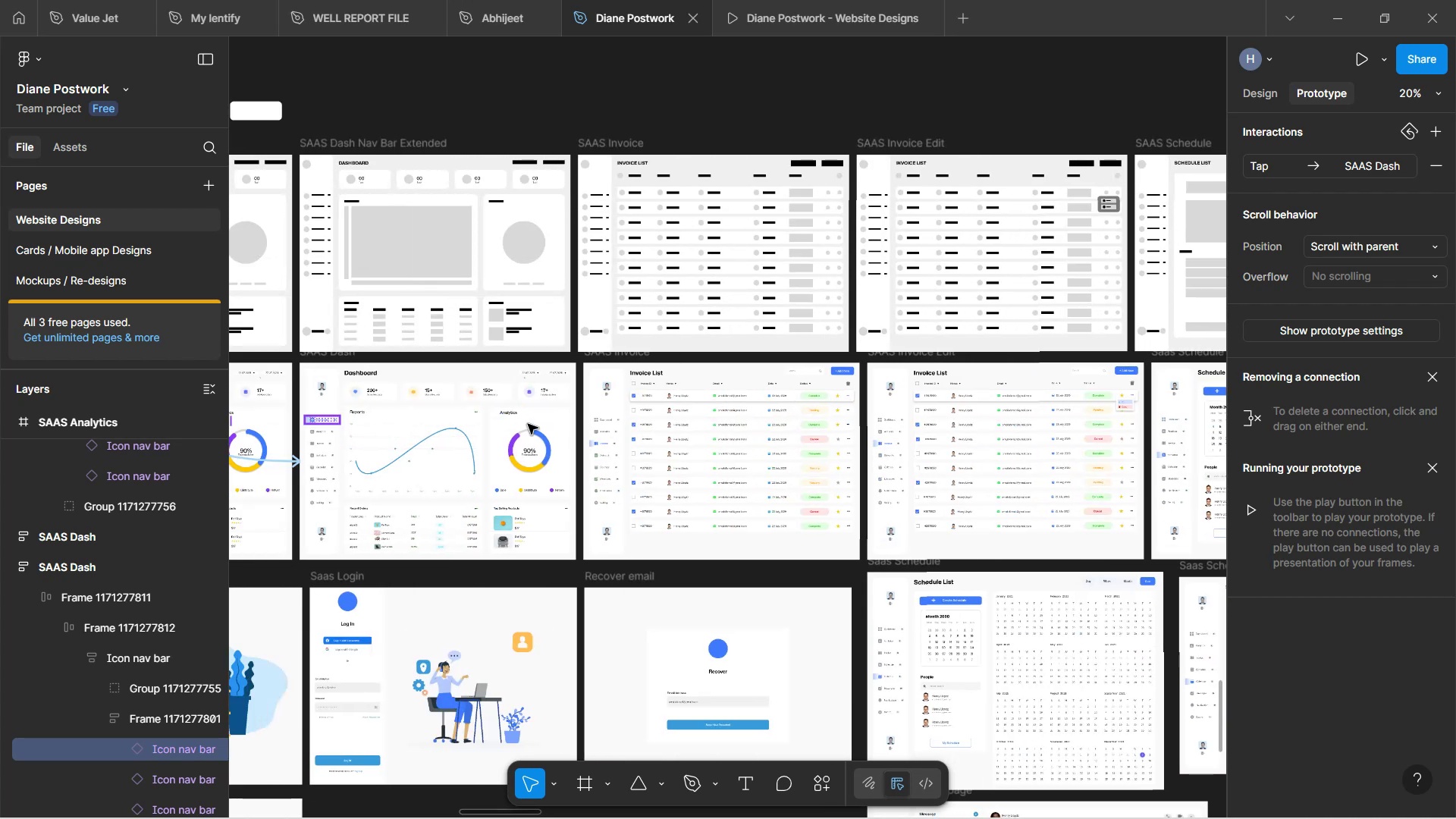 
hold_key(key=ShiftLeft, duration=1.66)
 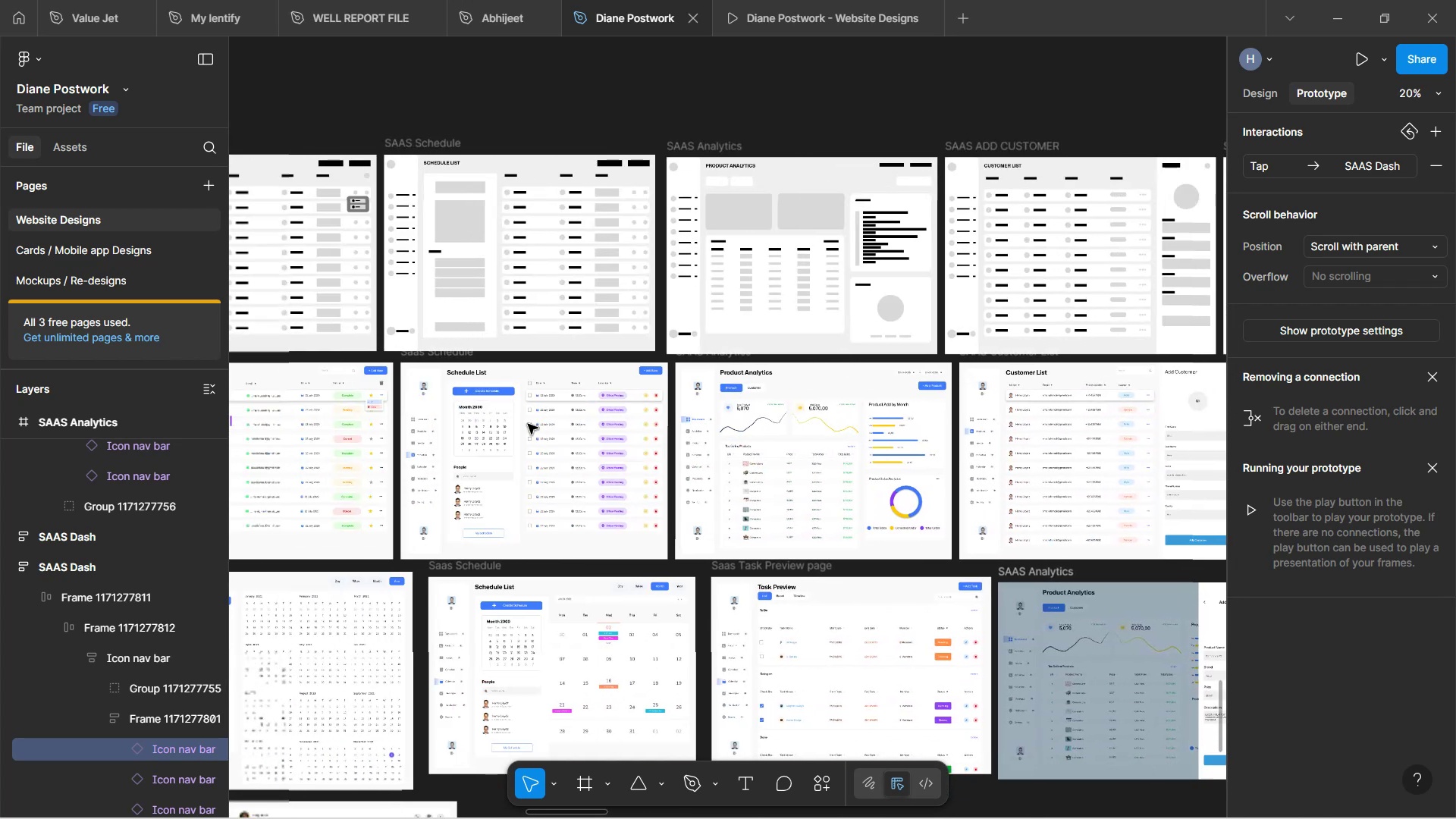 
hold_key(key=ShiftLeft, duration=1.61)
 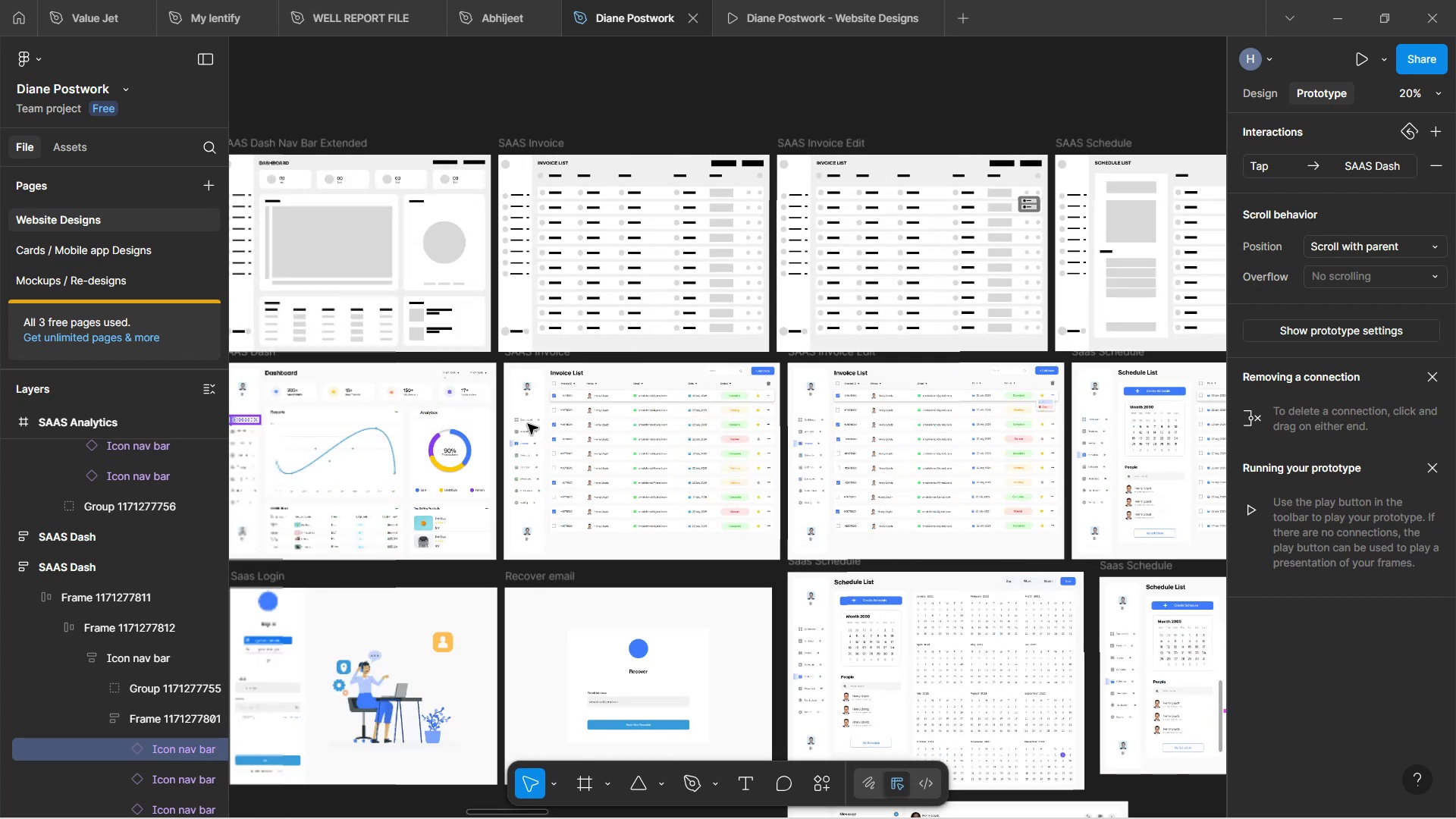 
hold_key(key=ShiftLeft, duration=1.5)
 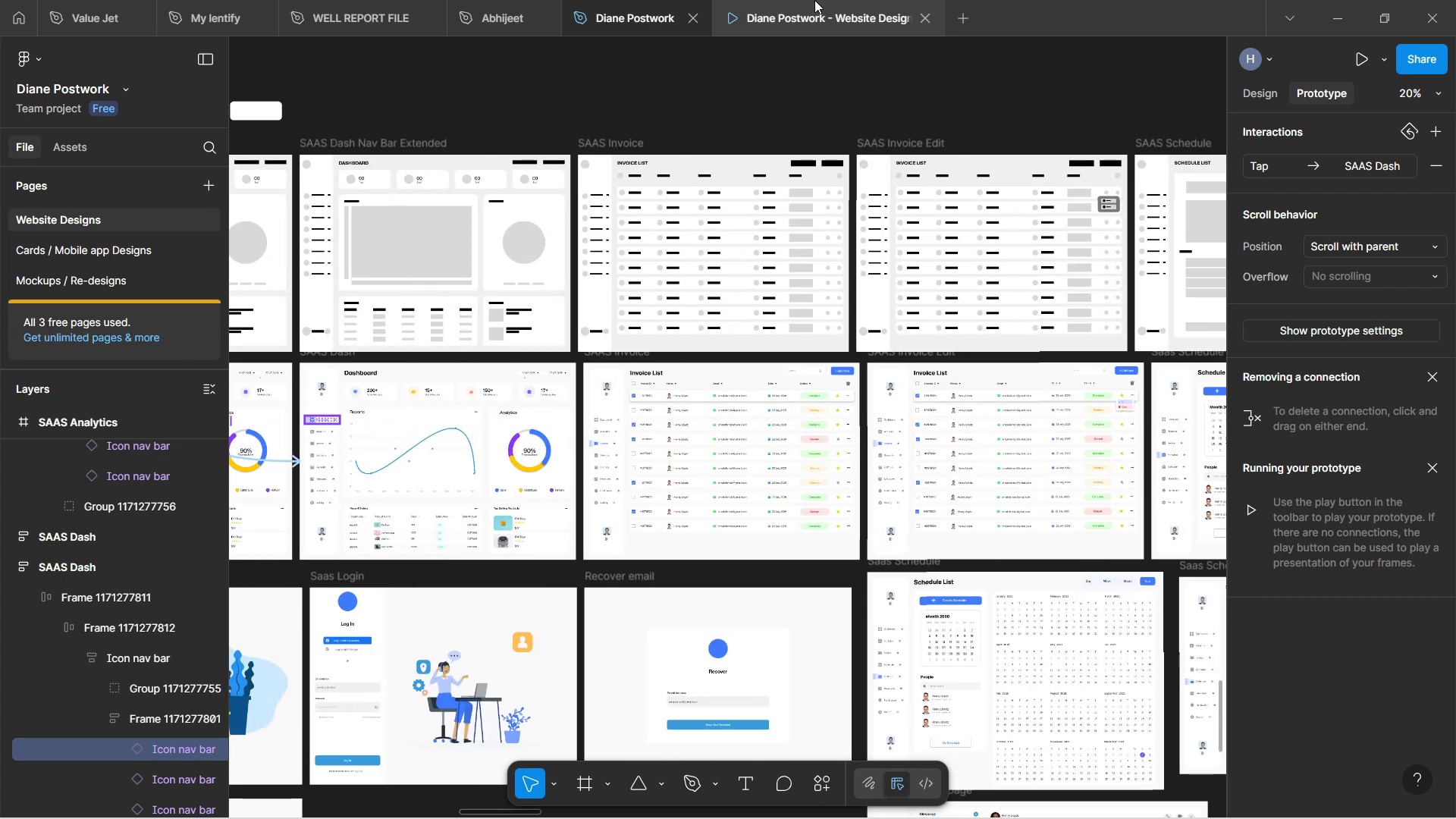 
hold_key(key=ShiftLeft, duration=1.83)
 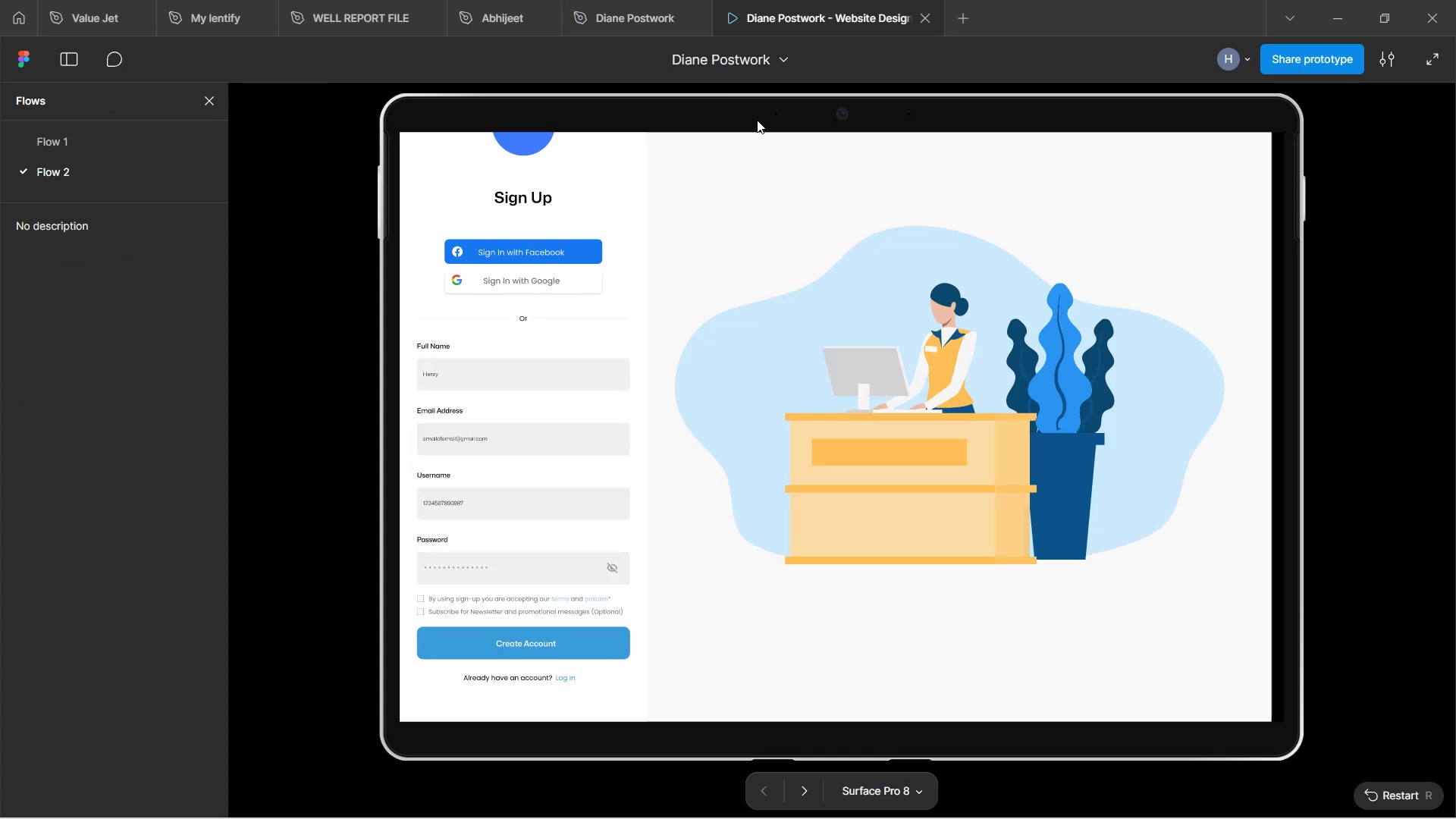 
hold_key(key=ShiftLeft, duration=1.5)
 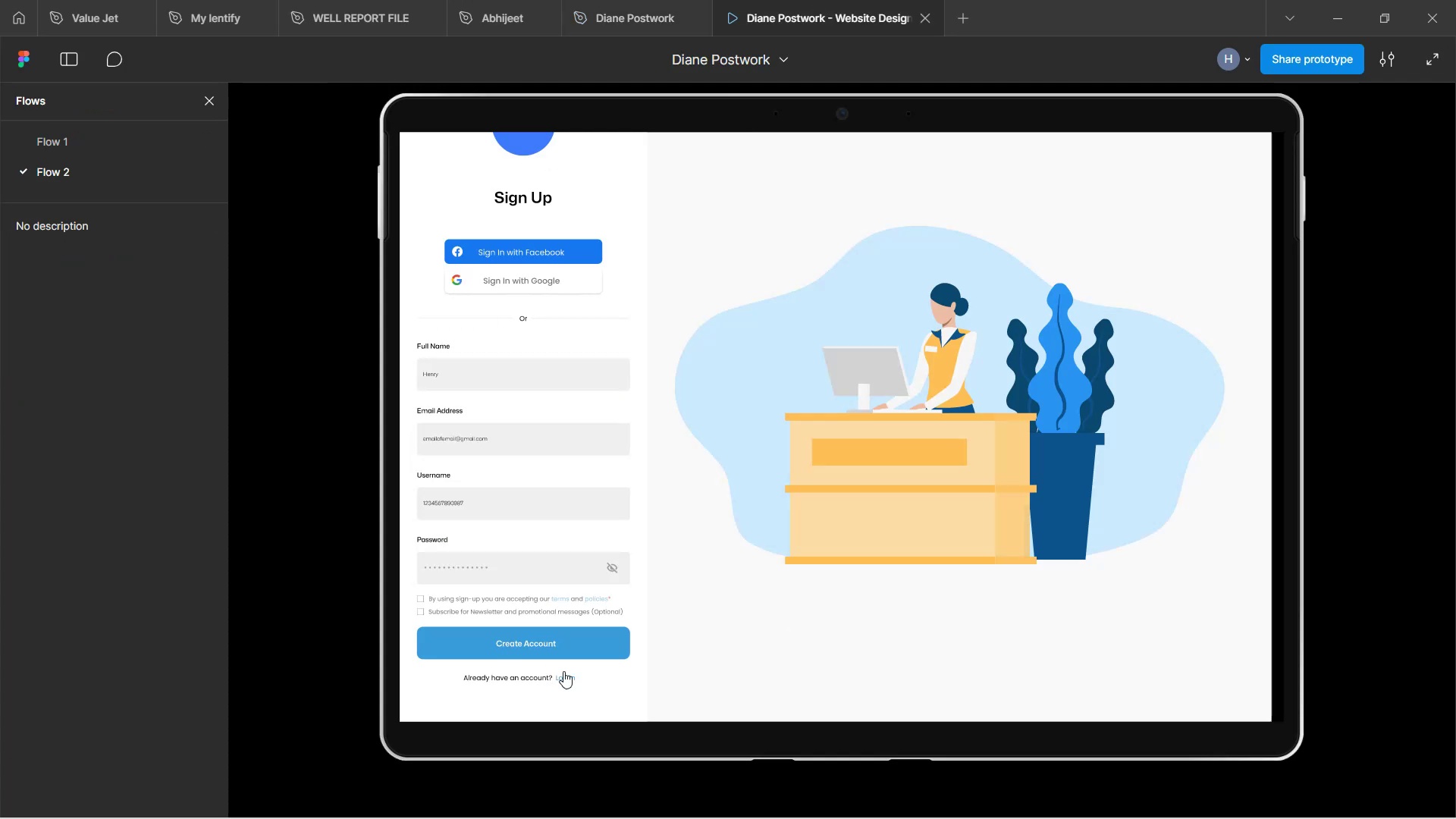 
hold_key(key=ShiftLeft, duration=1.75)
scroll: coordinate [573, 610], scroll_direction: down, amount: 2.0
 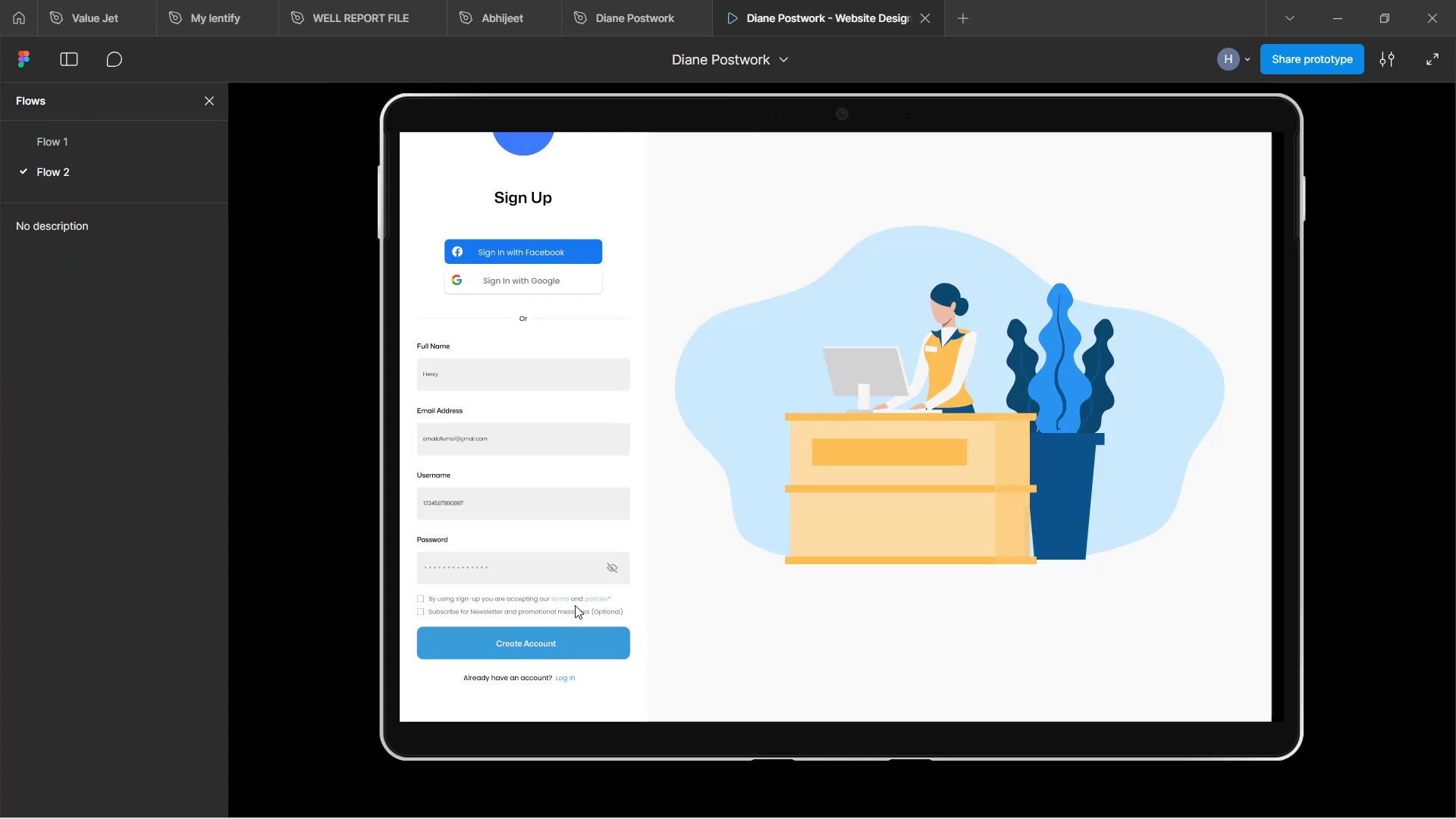 
scroll: coordinate [575, 604], scroll_direction: up, amount: 6.0
 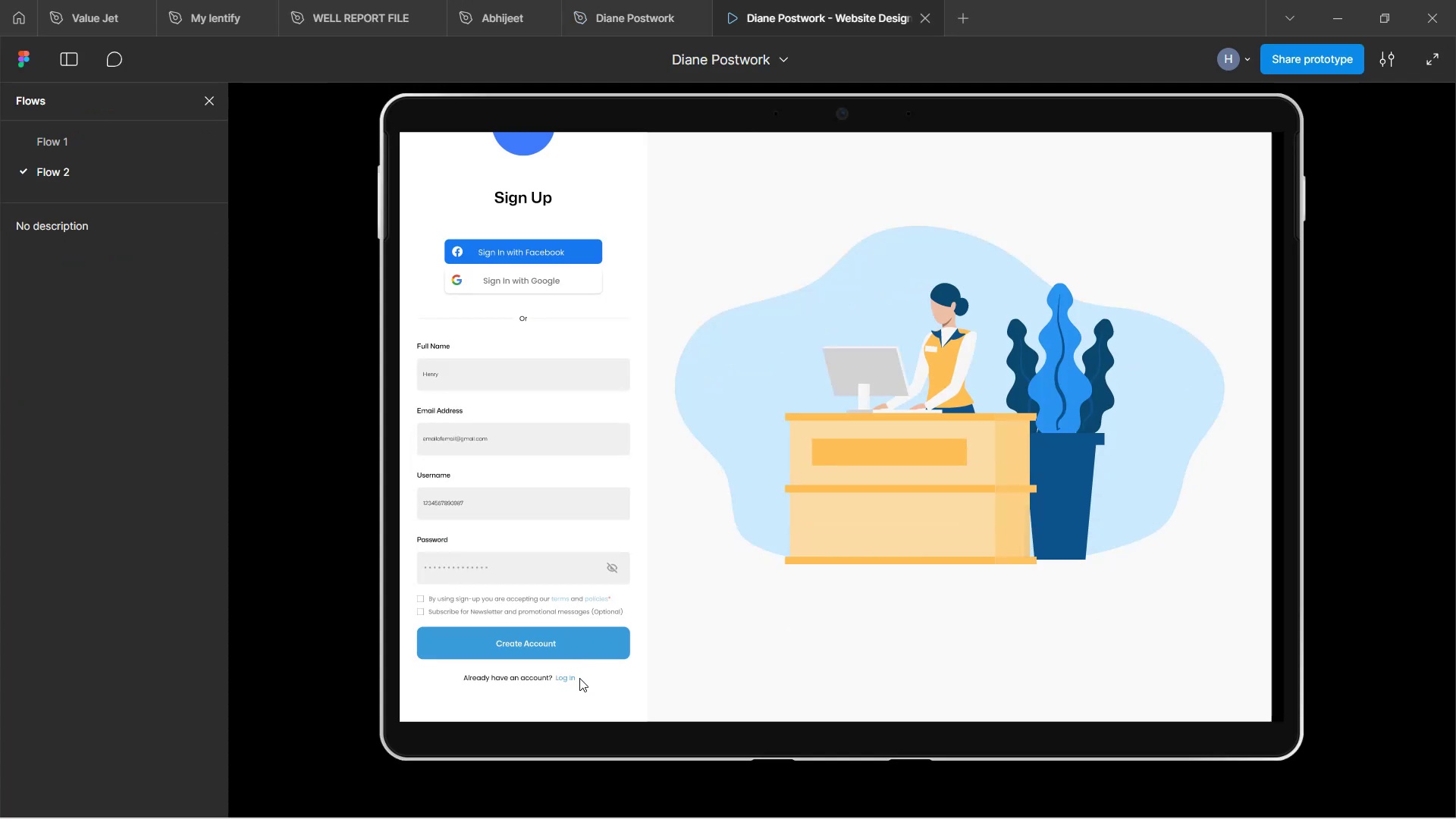 
hold_key(key=ShiftLeft, duration=0.56)
 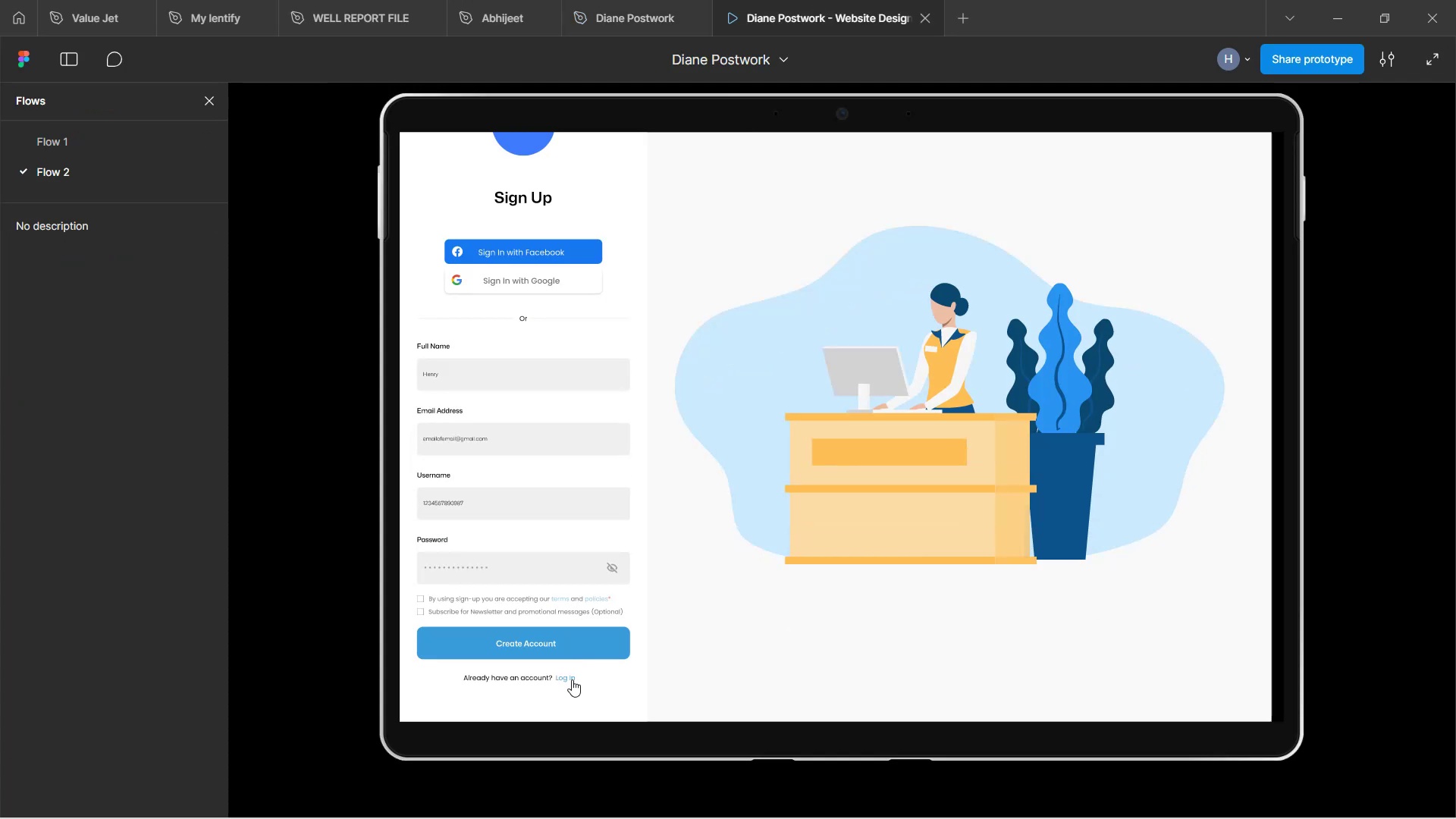 
left_click([569, 676])
 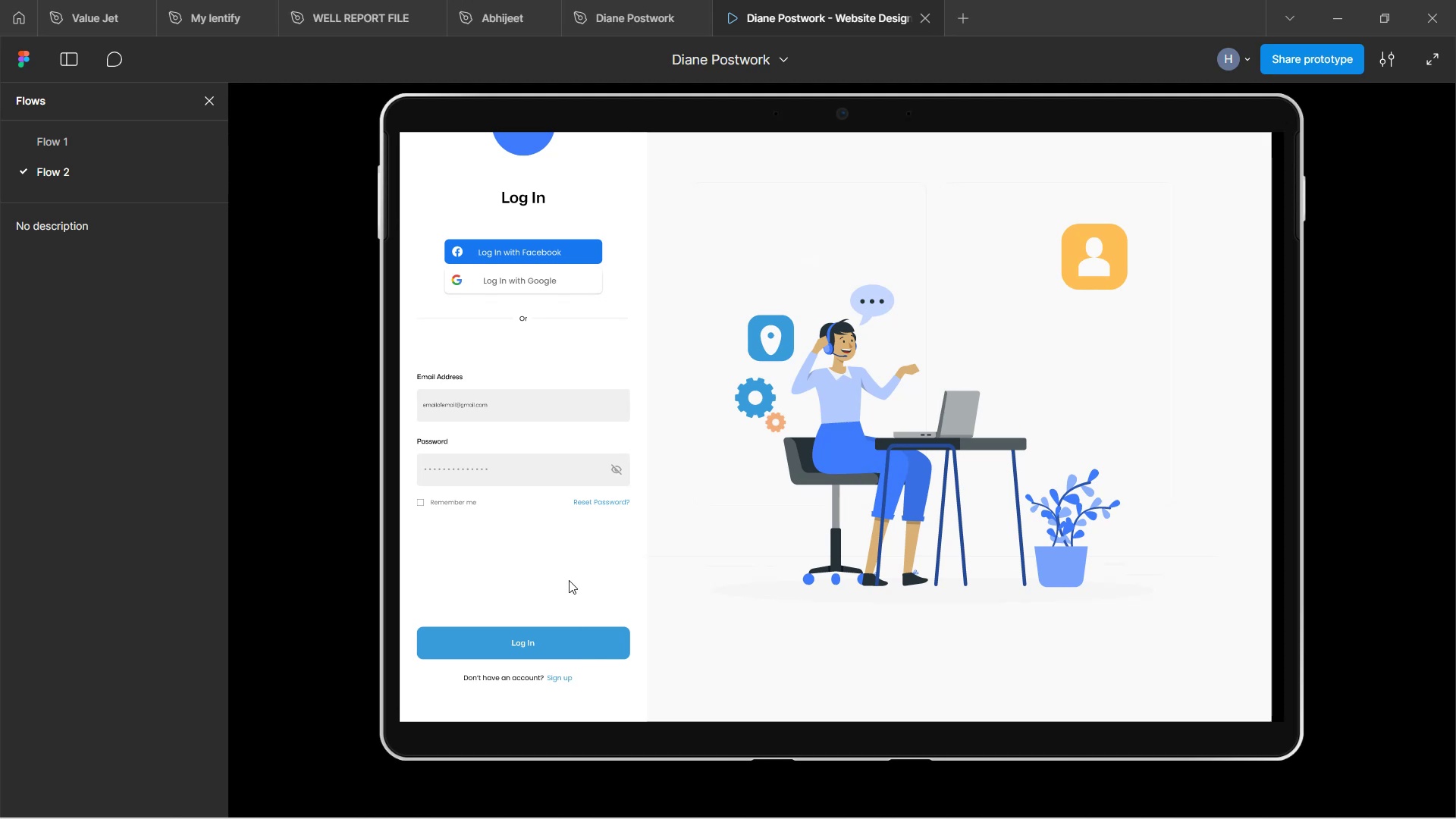 
scroll: coordinate [570, 577], scroll_direction: up, amount: 3.0
 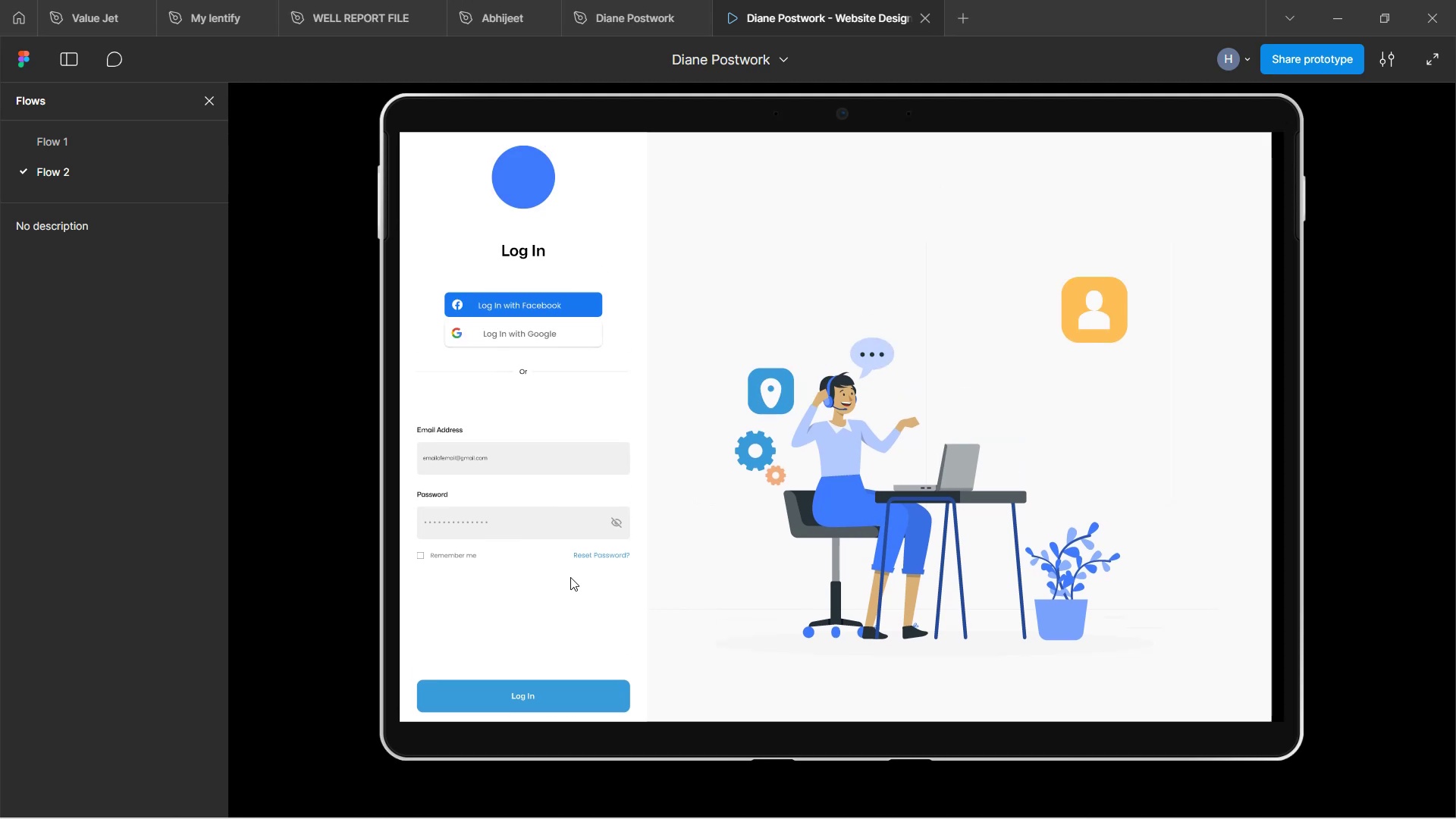 
scroll: coordinate [570, 577], scroll_direction: down, amount: 2.0
 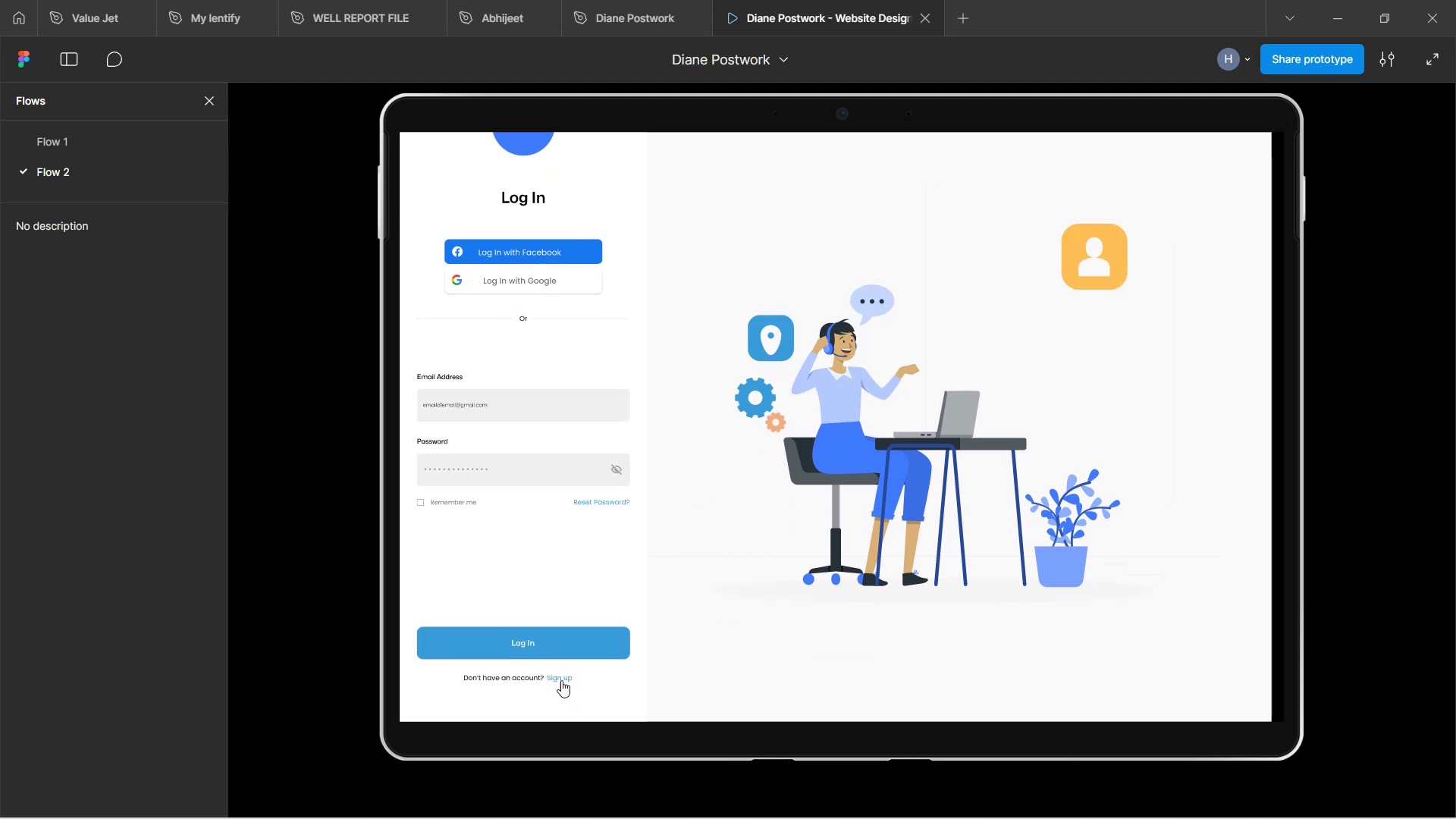 
left_click([561, 680])
 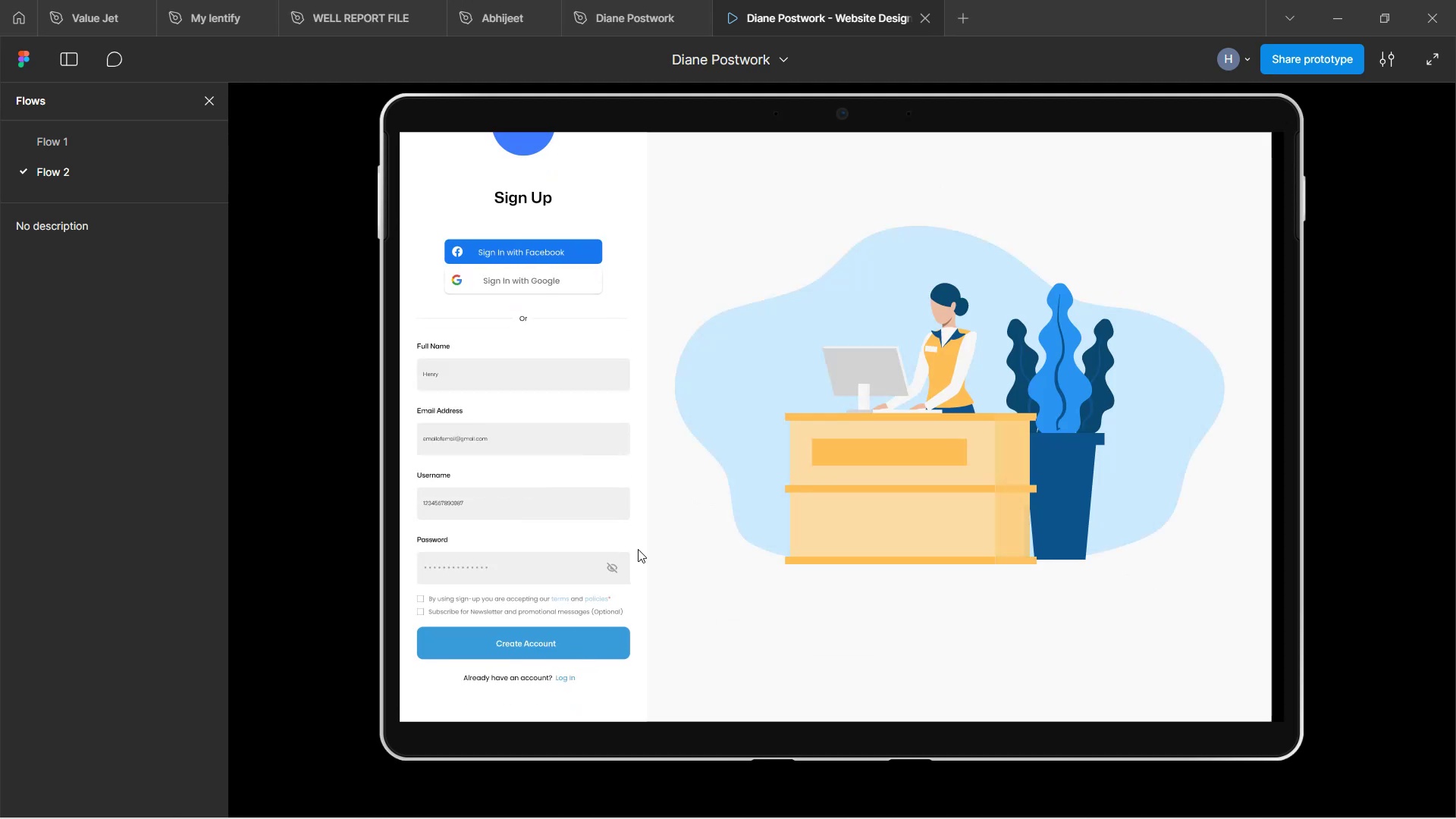 
scroll: coordinate [576, 605], scroll_direction: down, amount: 4.0
 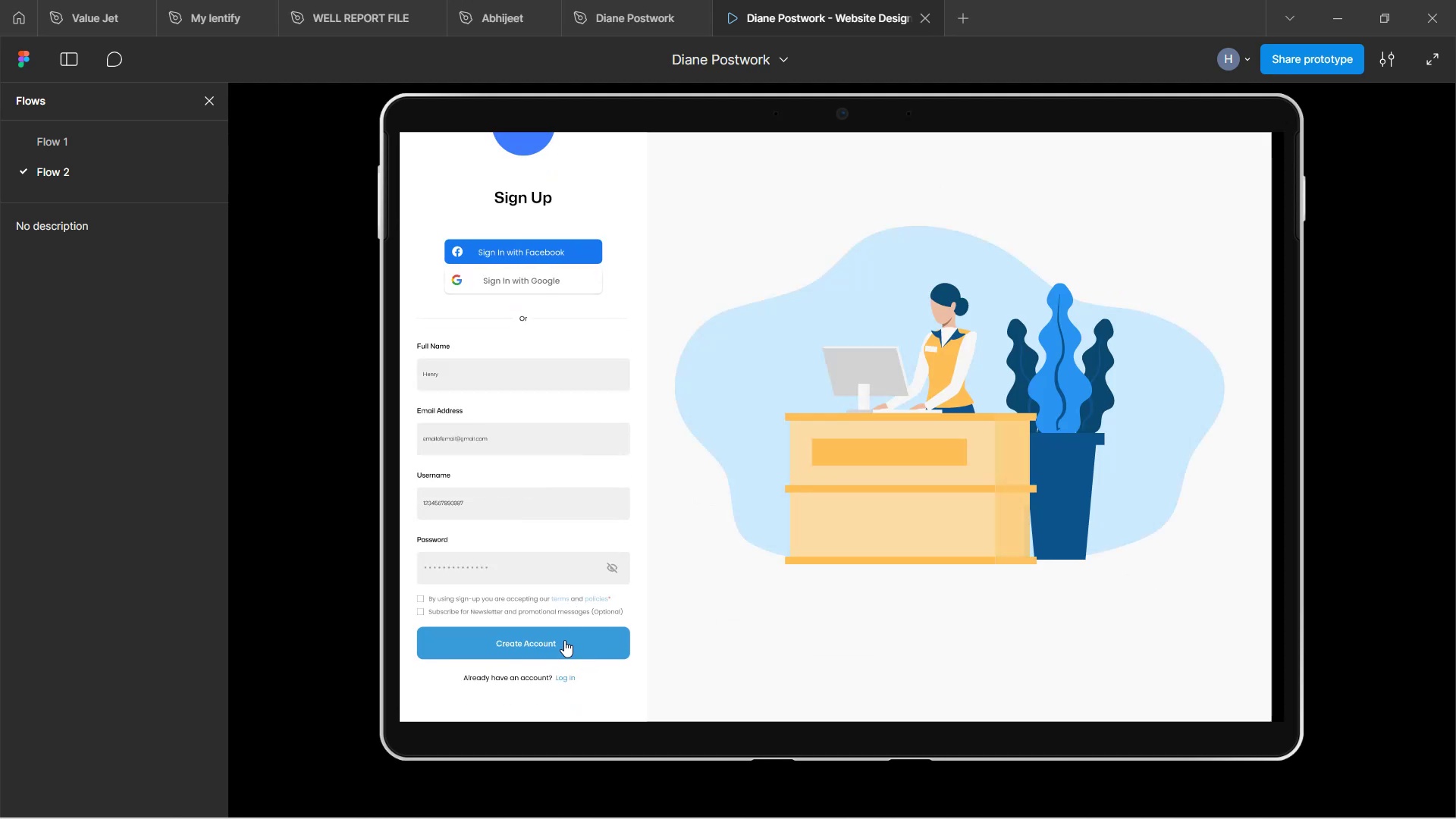 
left_click([560, 640])
 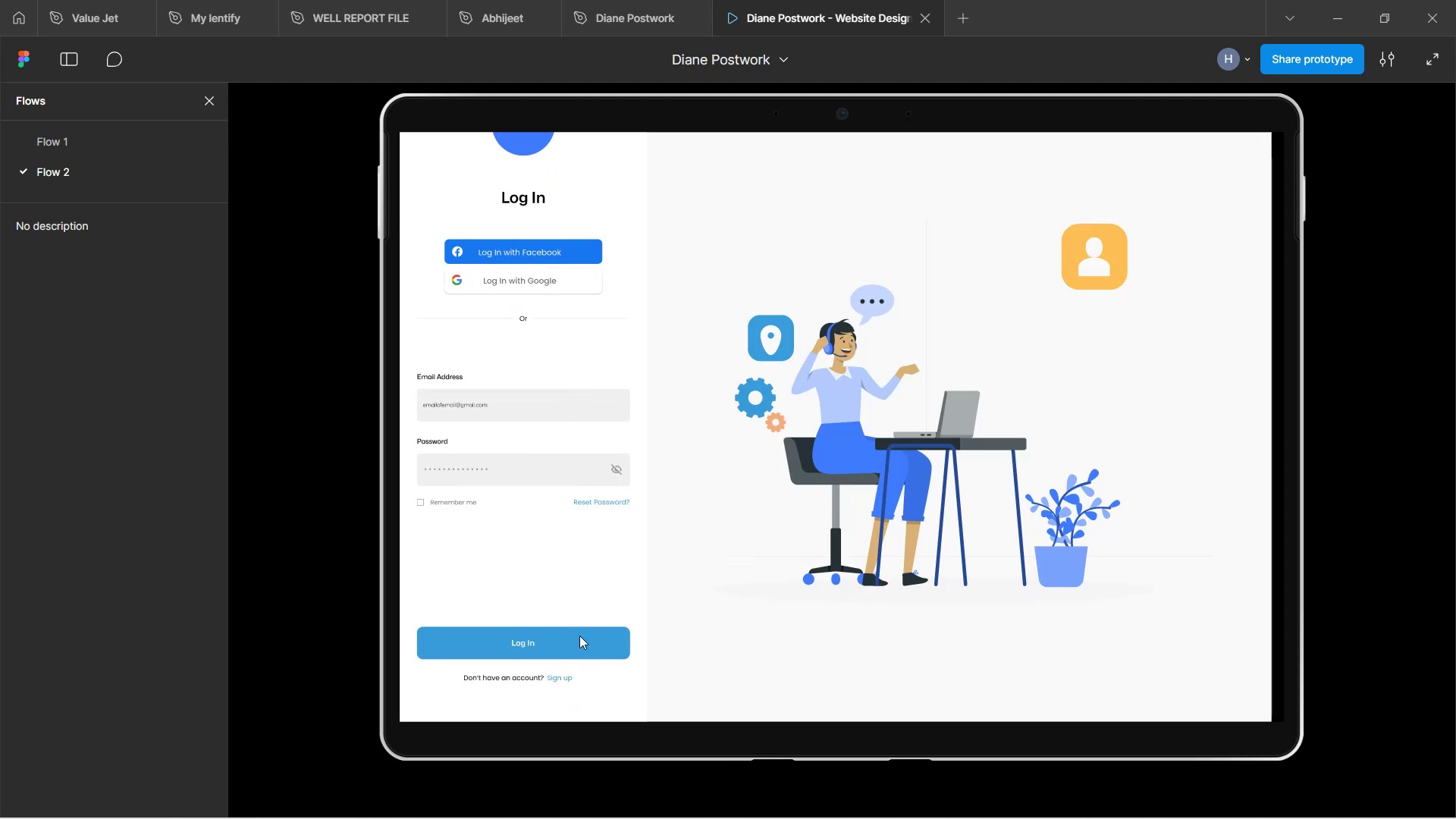 
left_click([560, 651])
 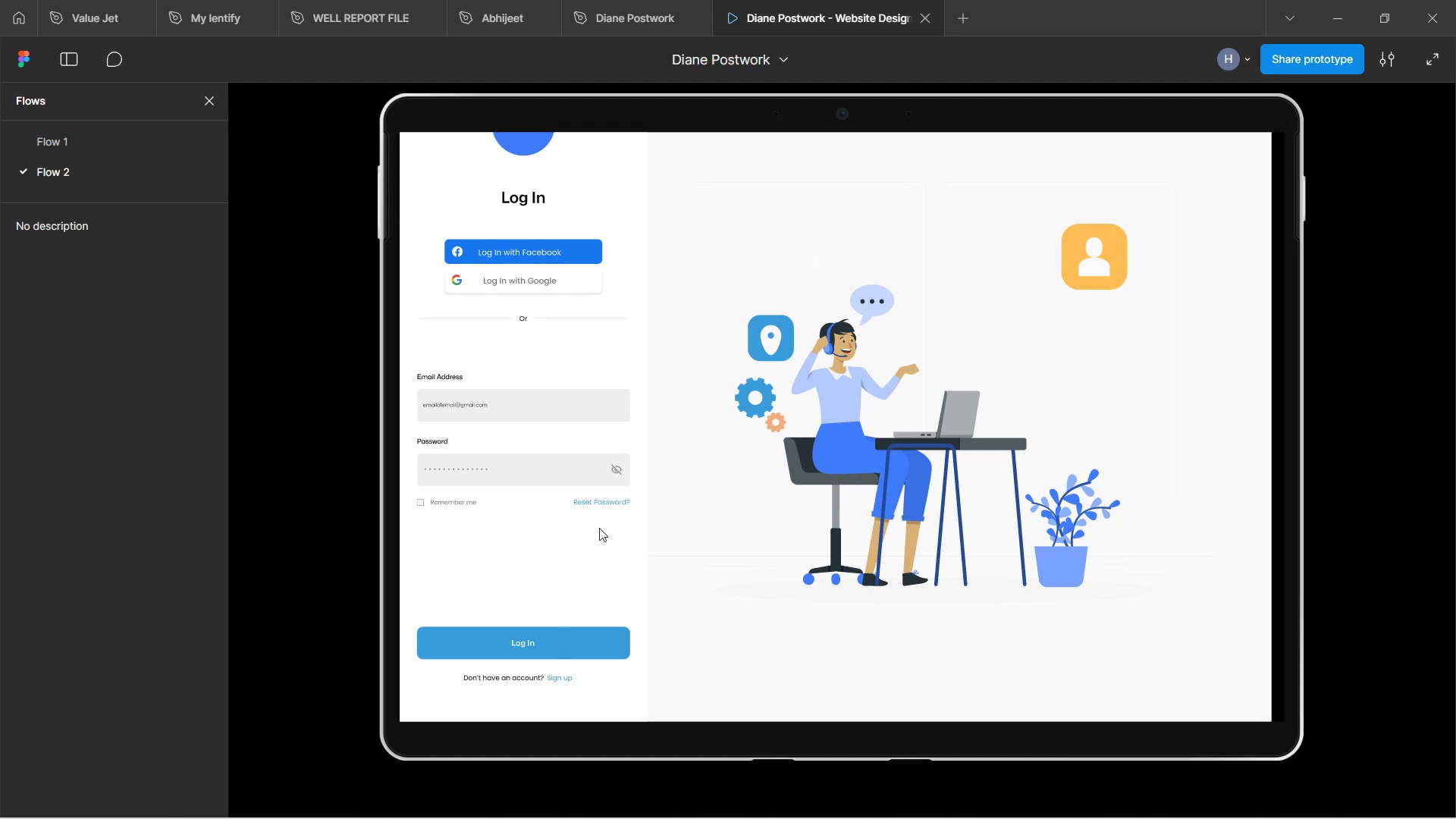 
left_click([617, 501])
 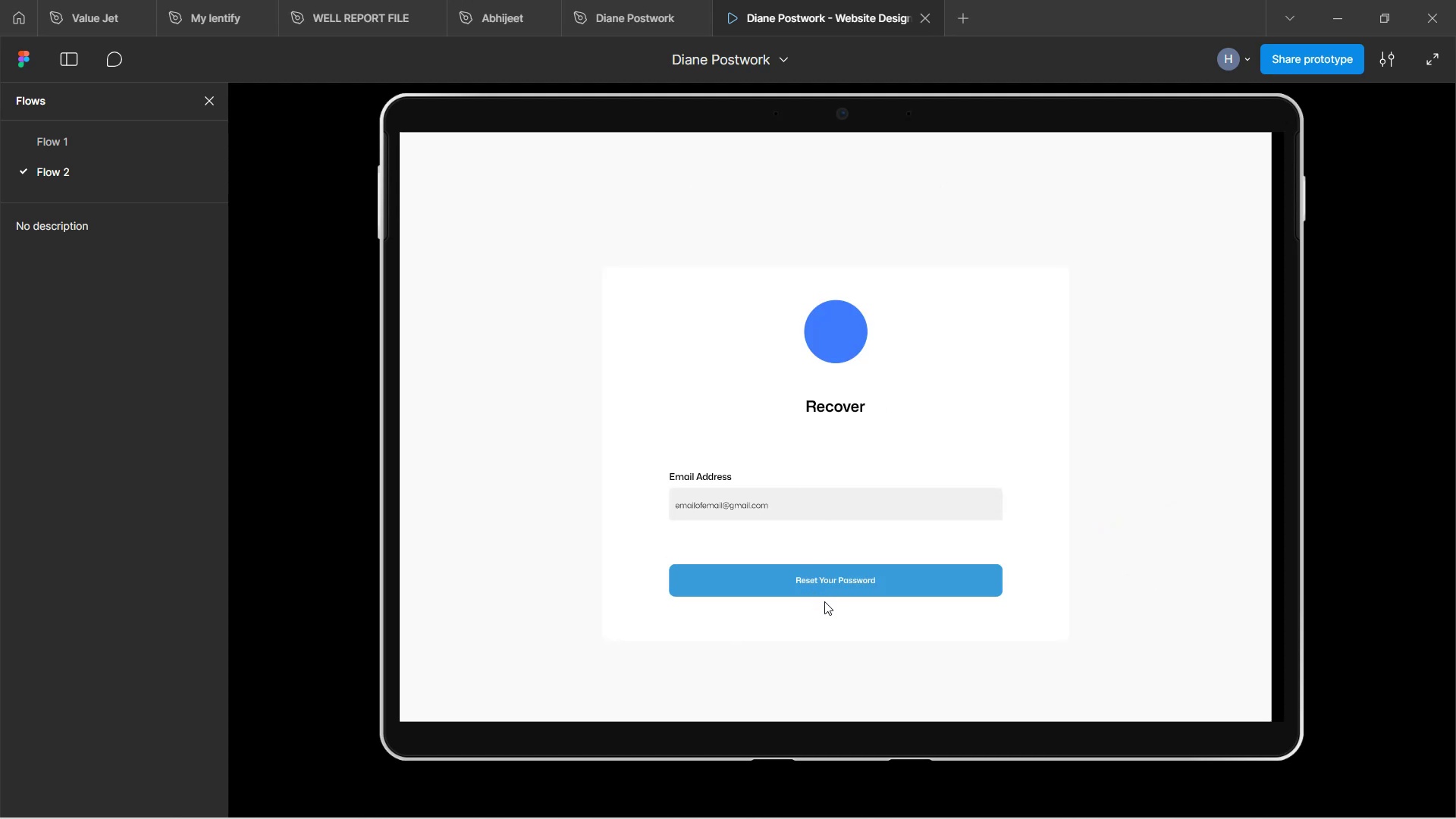 
left_click([830, 580])
 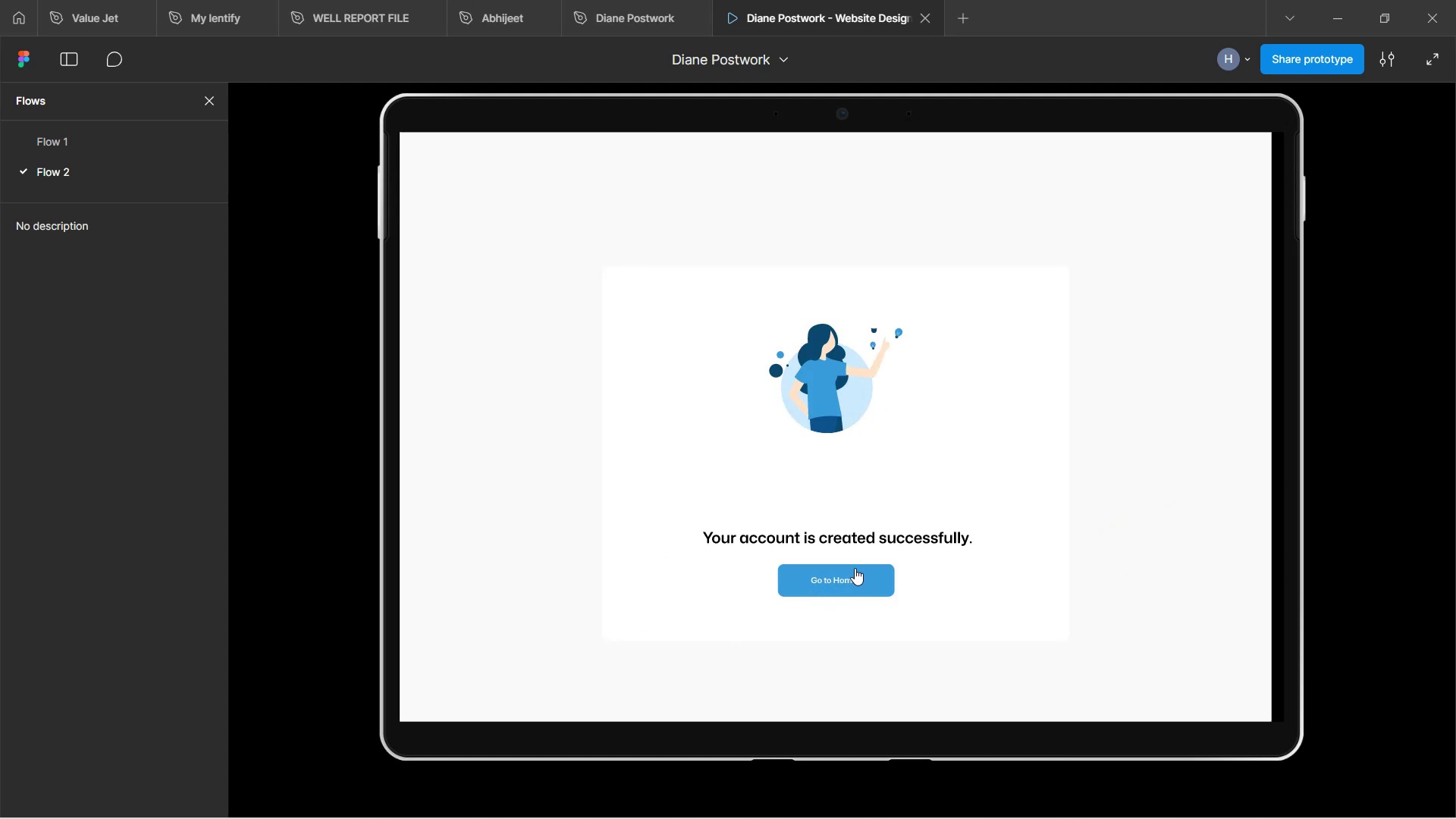 
left_click([830, 585])
 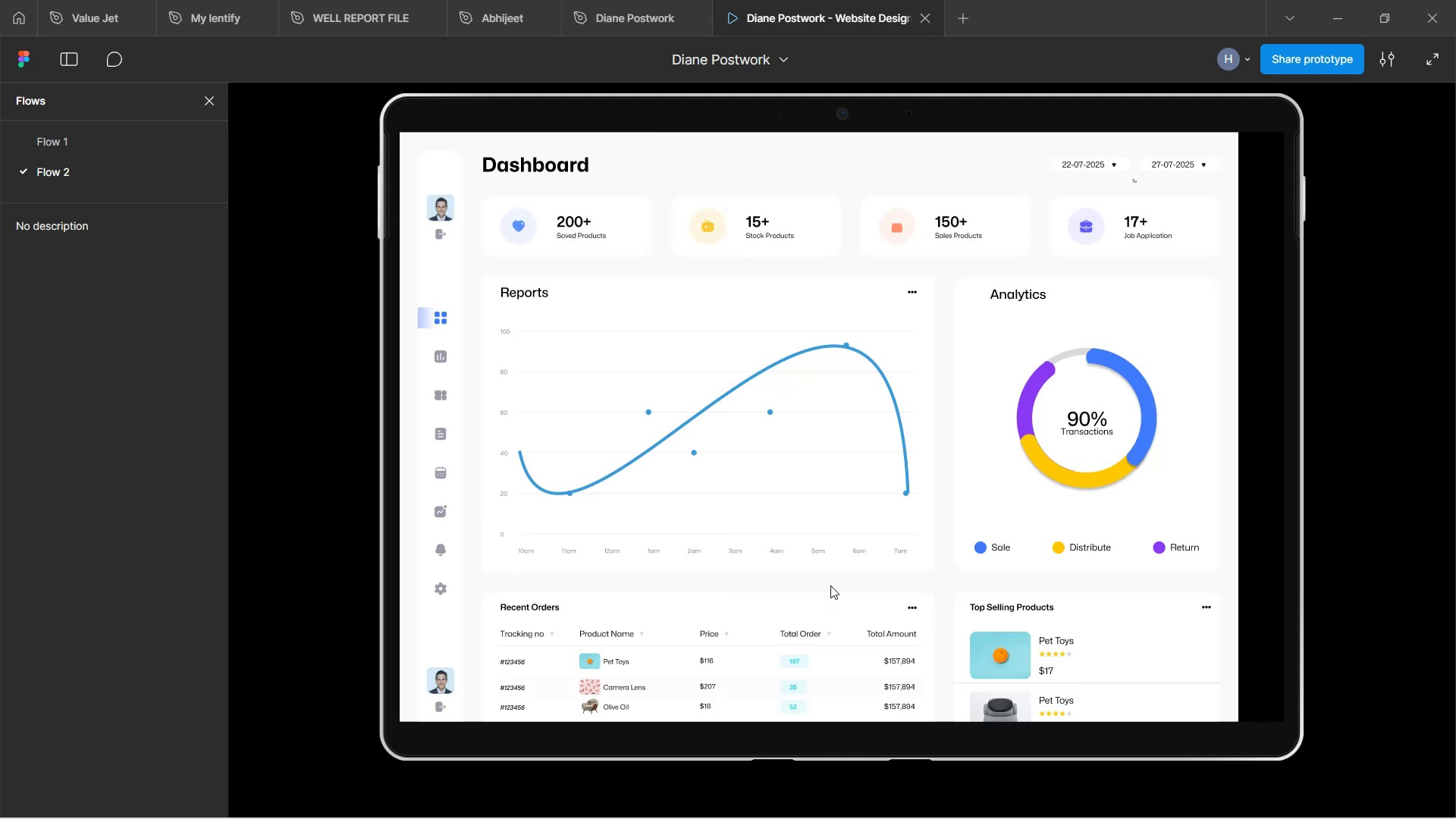 
scroll: coordinate [830, 585], scroll_direction: down, amount: 5.0
 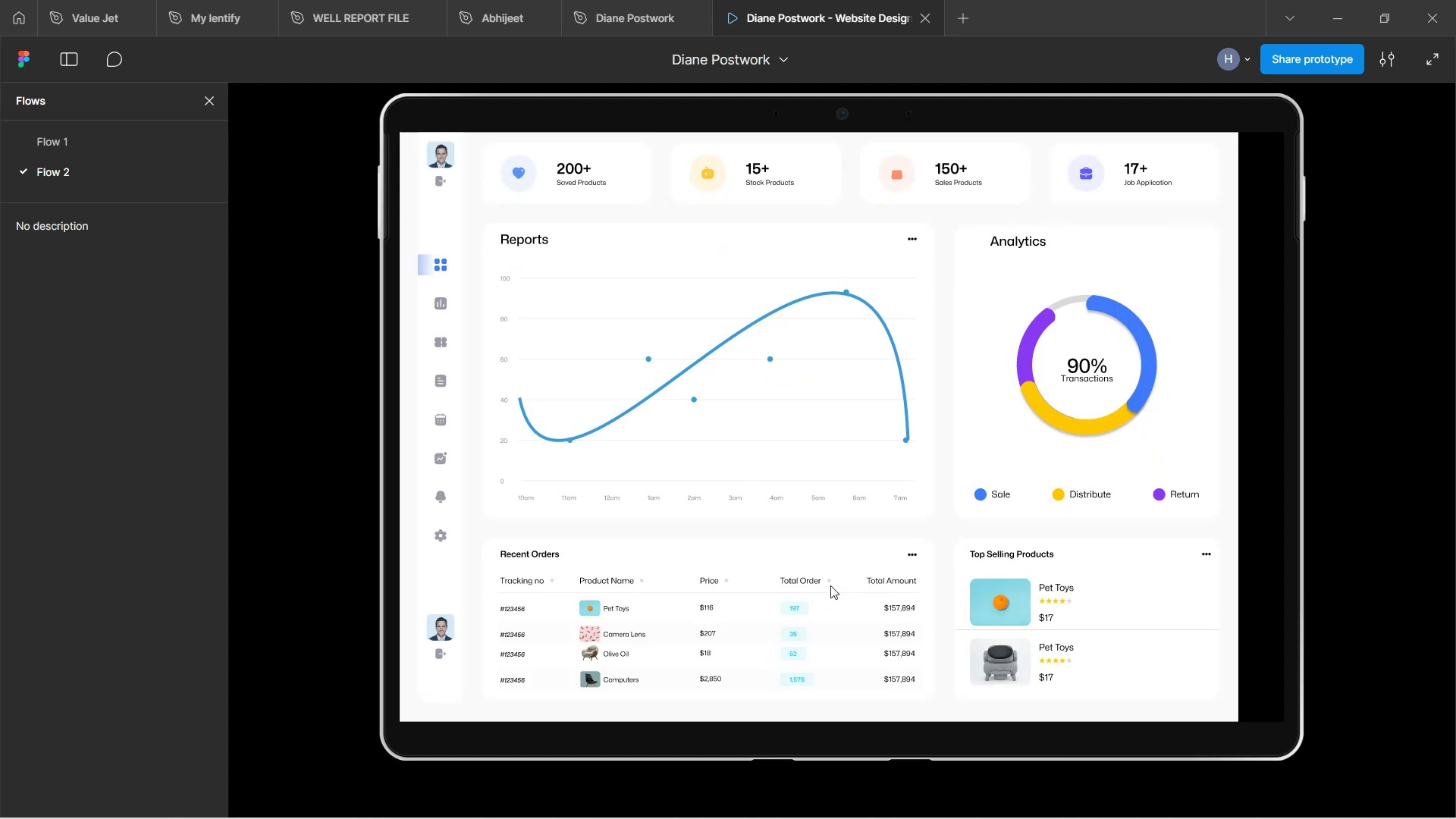 
scroll: coordinate [830, 585], scroll_direction: up, amount: 3.0
 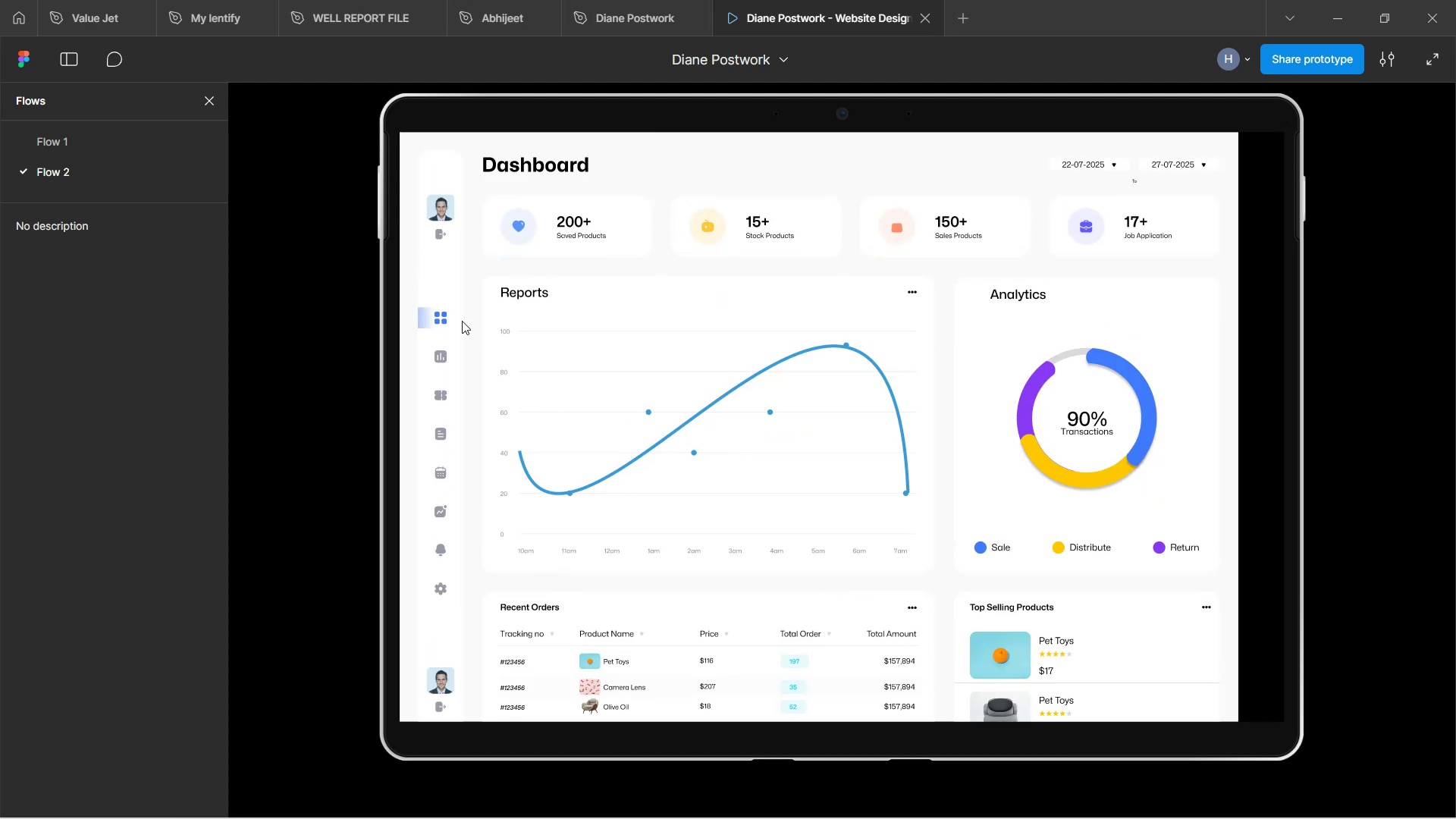 
left_click([441, 309])
 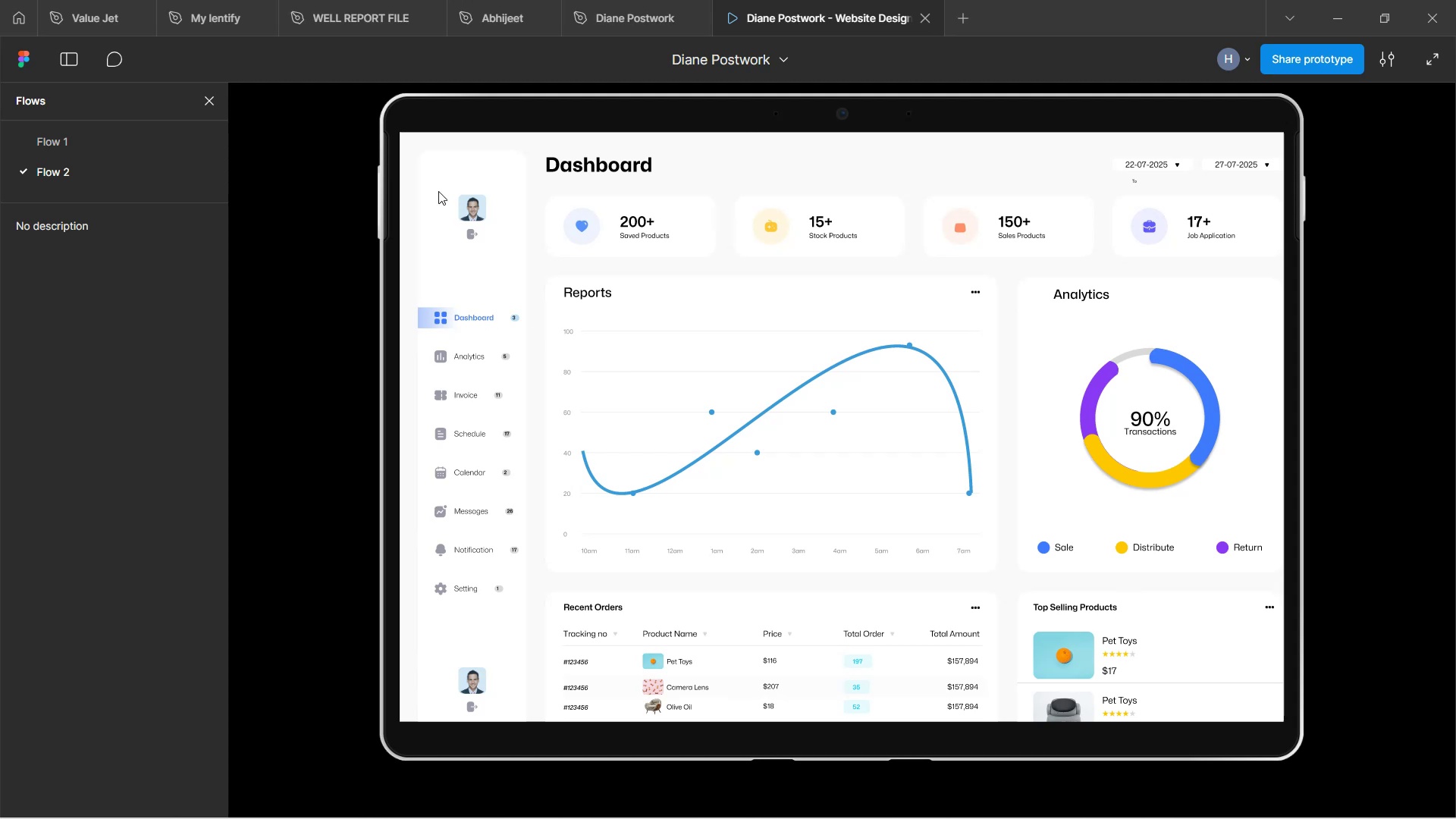 
left_click([645, 1])
 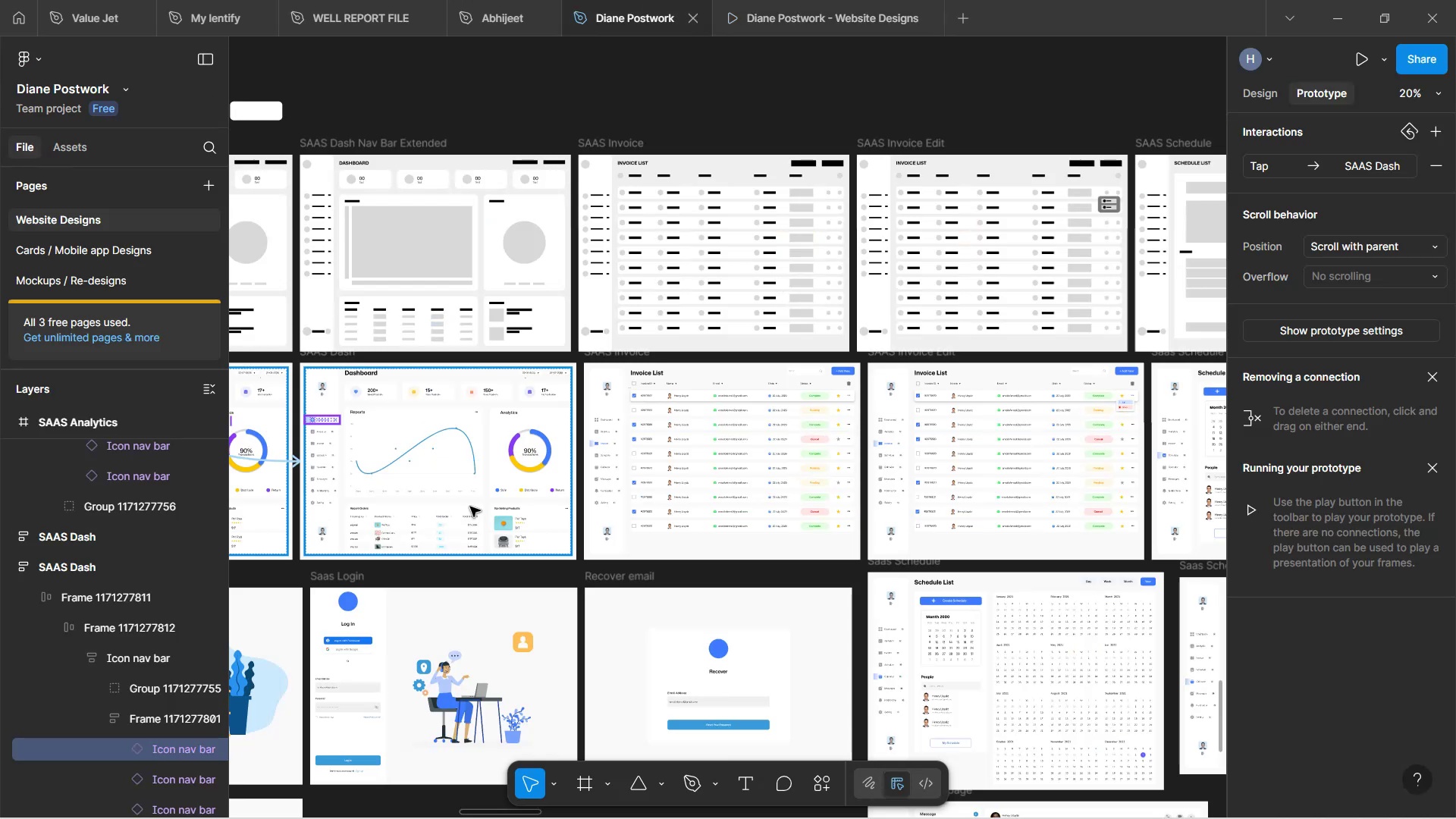 
hold_key(key=ShiftLeft, duration=1.6)
scroll: coordinate [381, 513], scroll_direction: up, amount: 7.0
 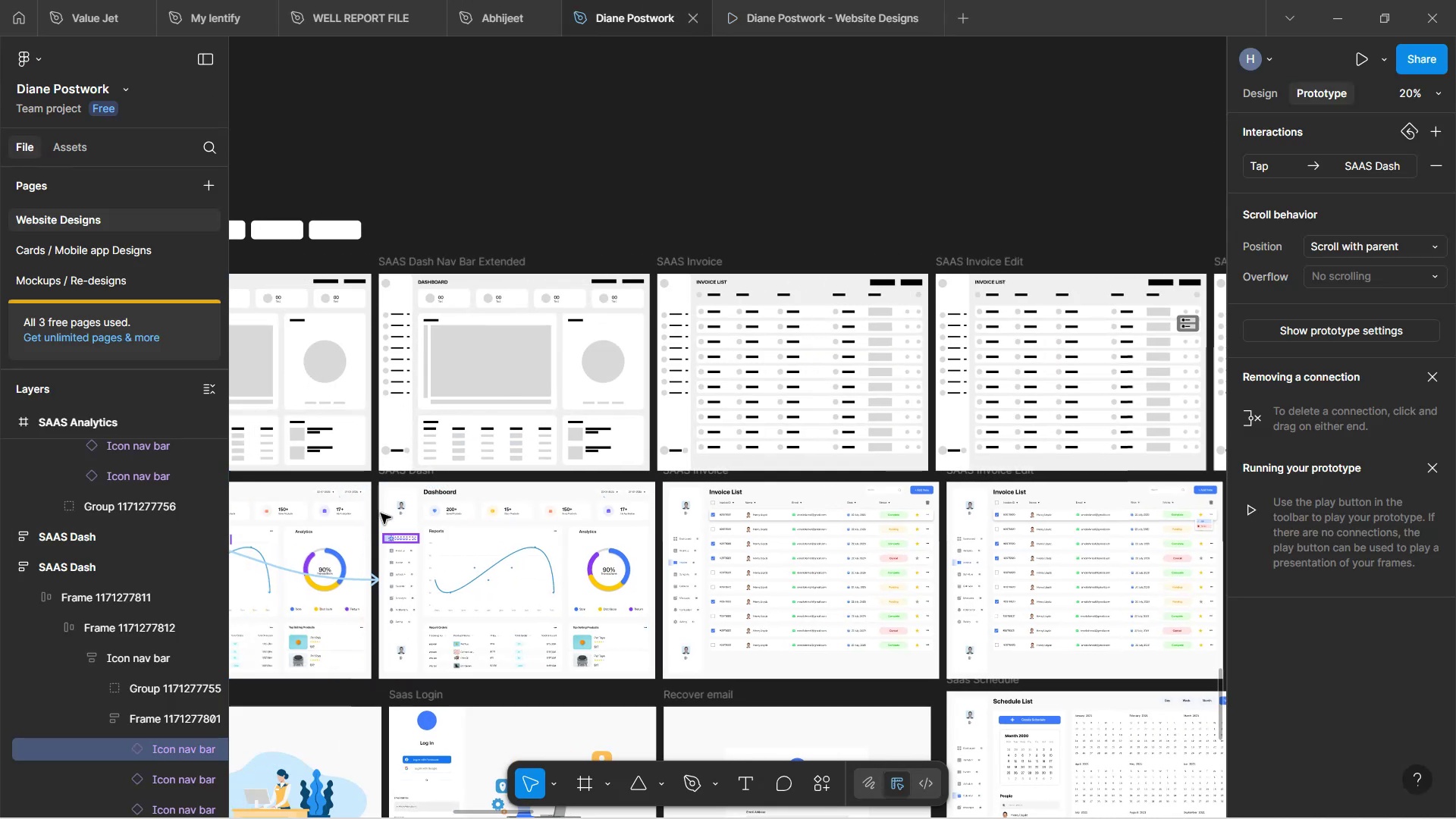 
key(Shift+ShiftLeft)
 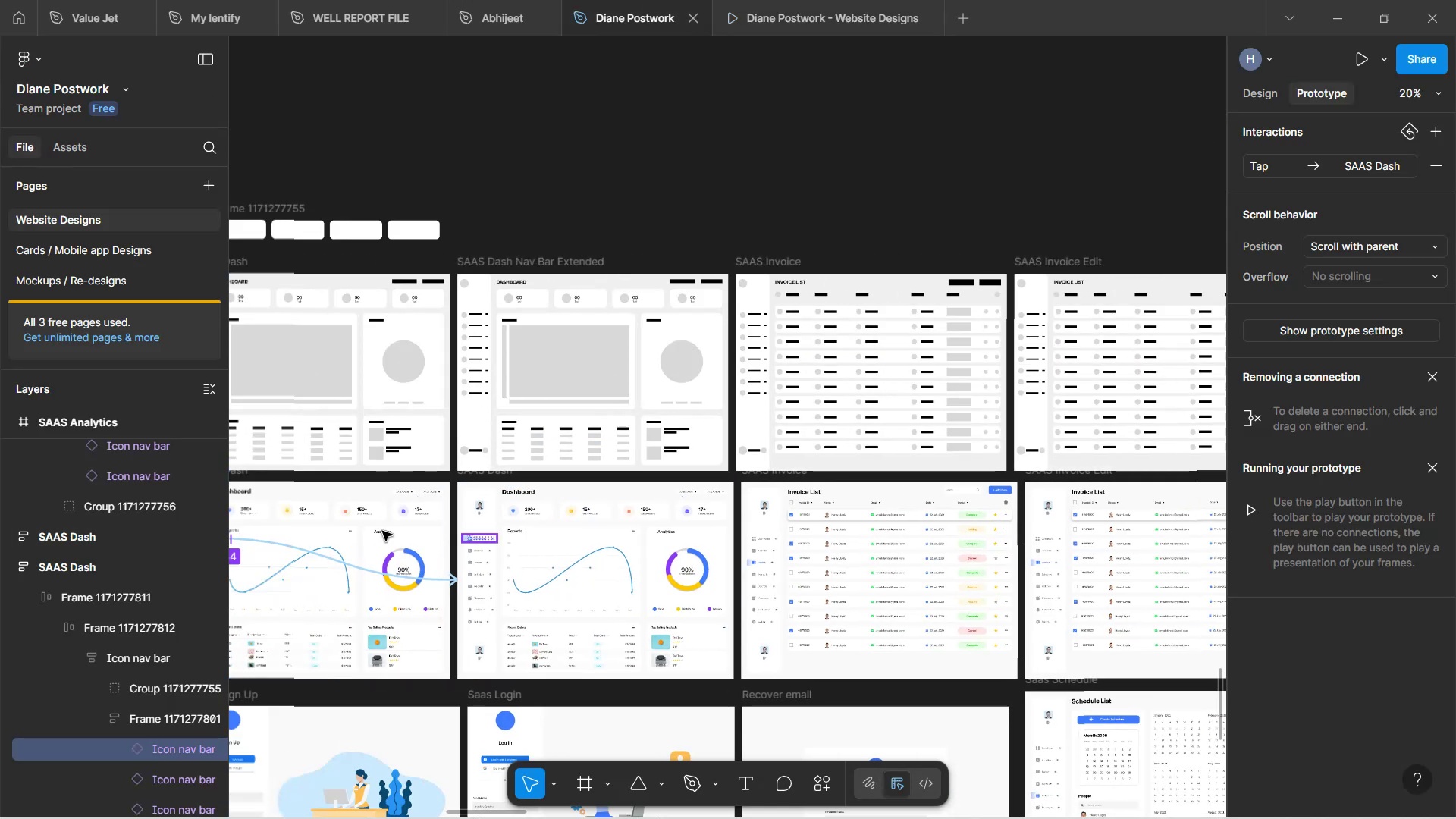 
key(Shift+ShiftLeft)
 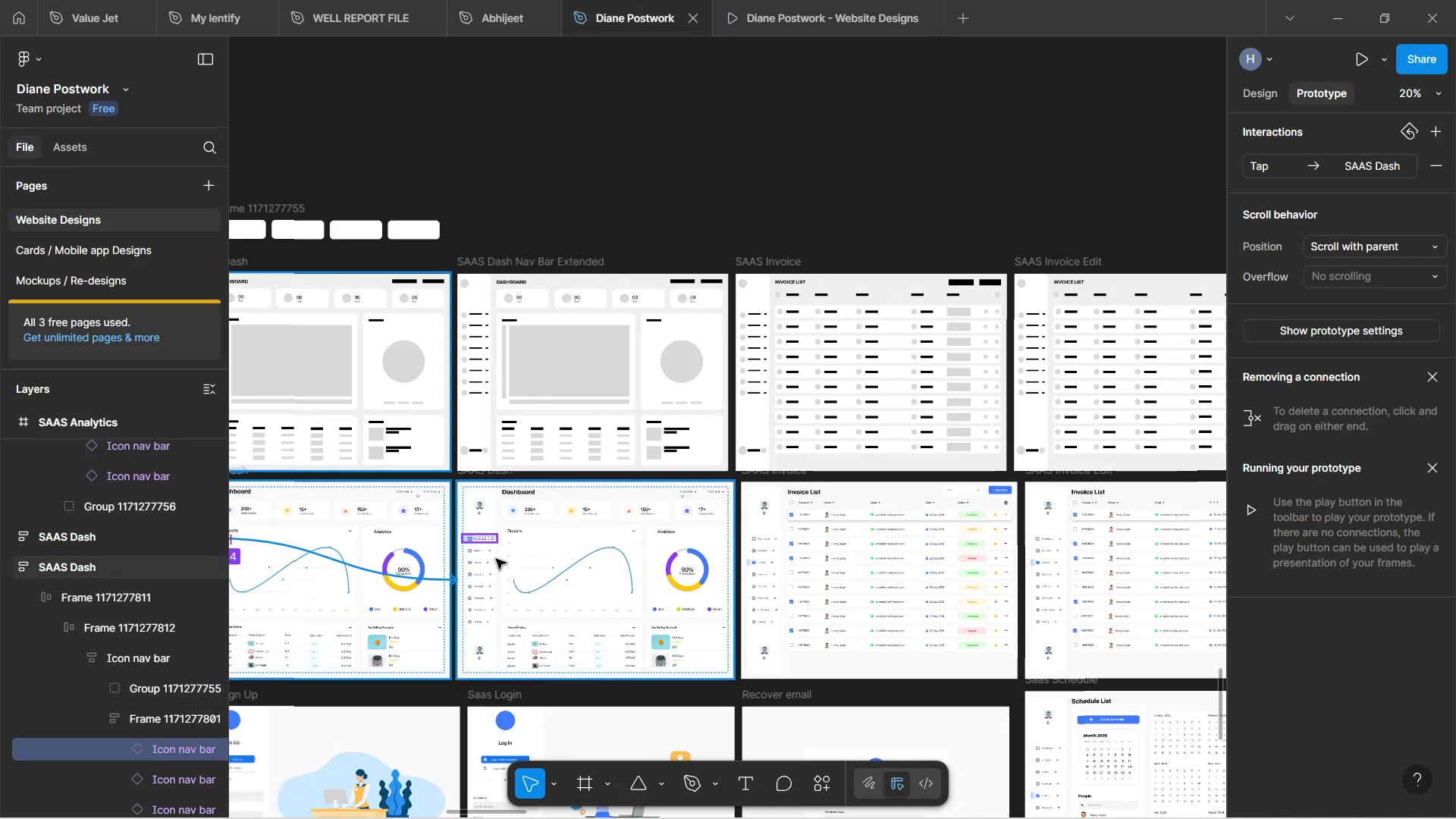 
key(Shift+ShiftLeft)
 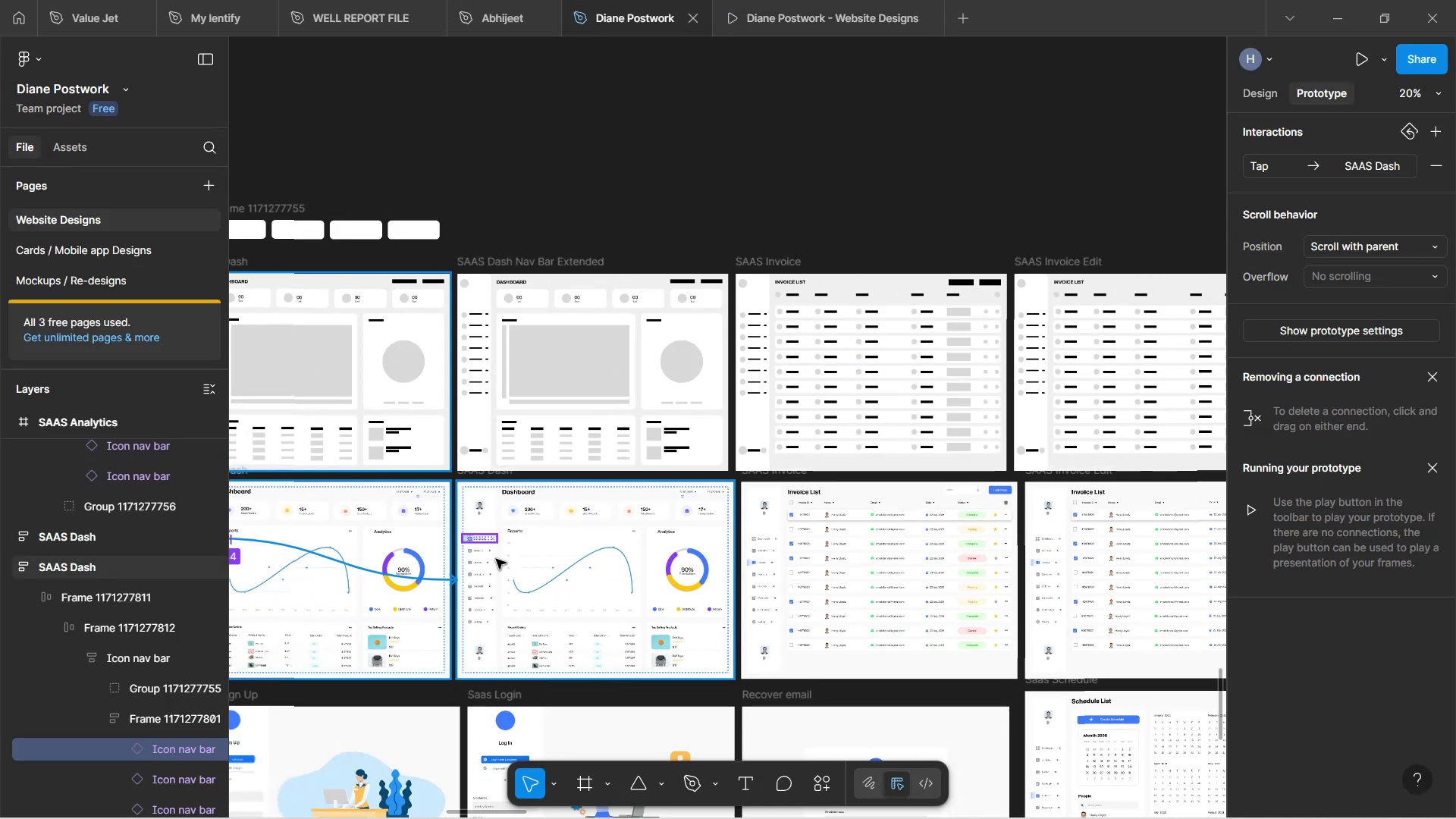 
key(Shift+ShiftLeft)
 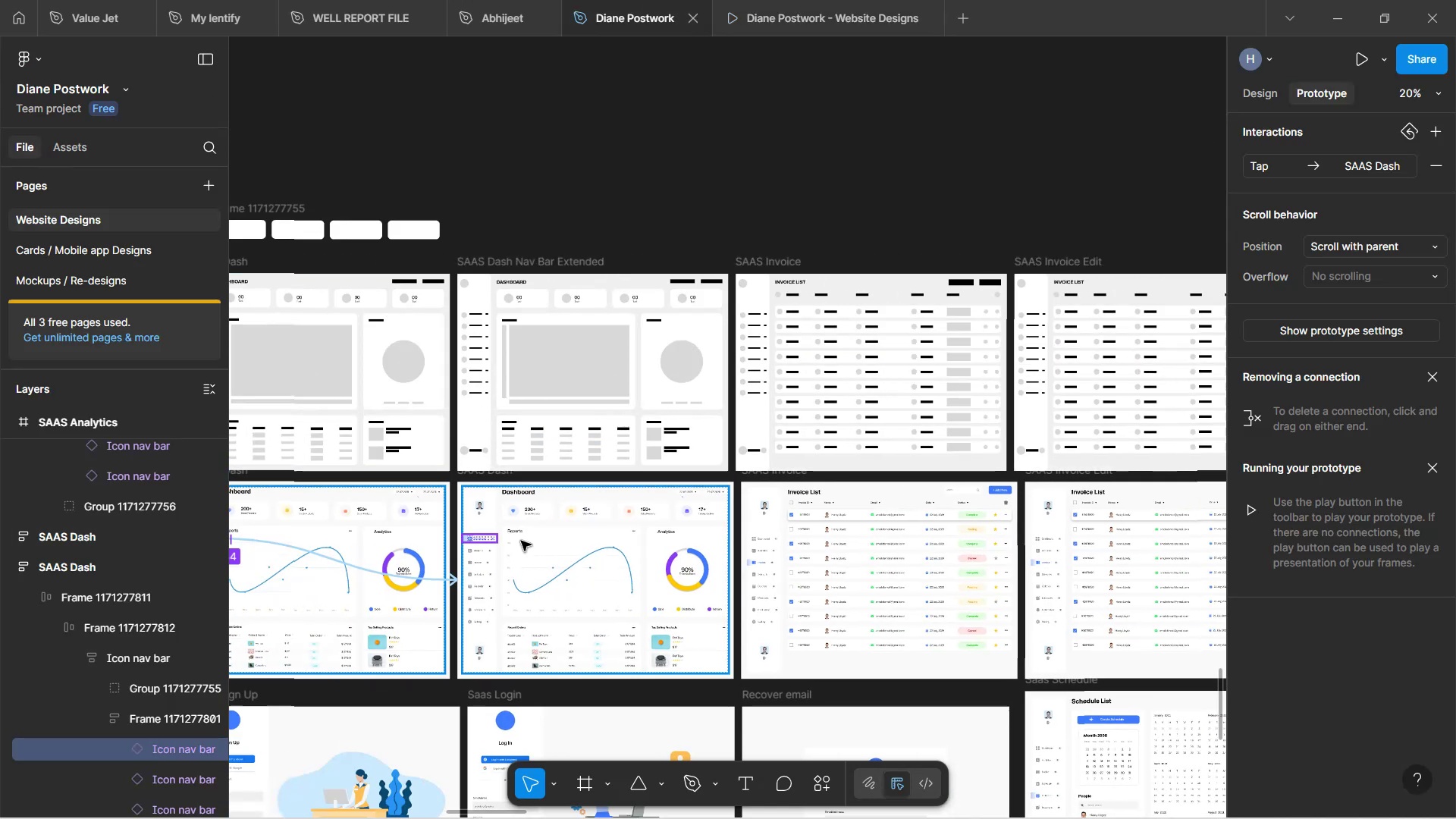 
key(Shift+ShiftLeft)
 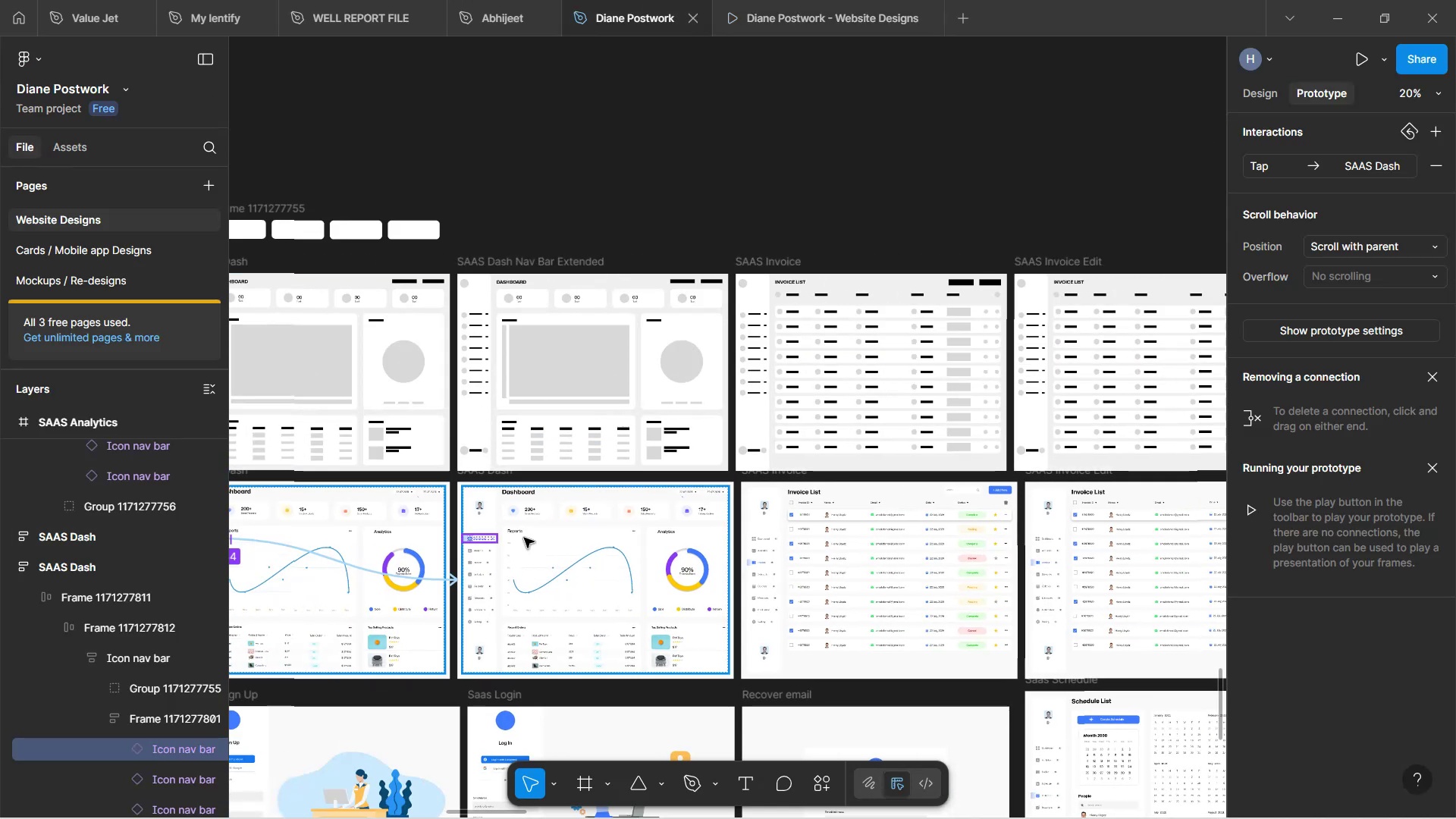 
key(Shift+ShiftLeft)
 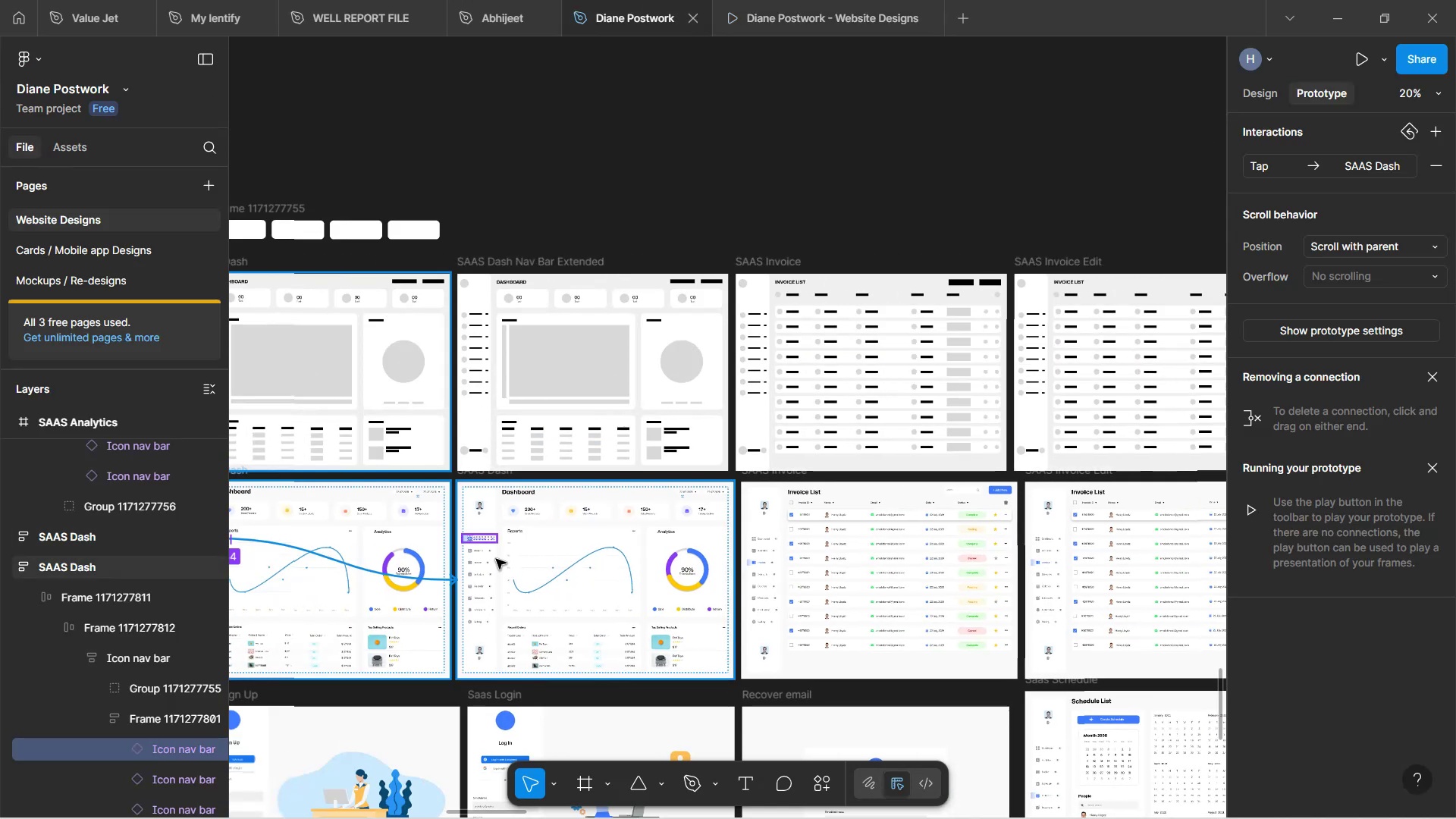 
key(Shift+ShiftLeft)
 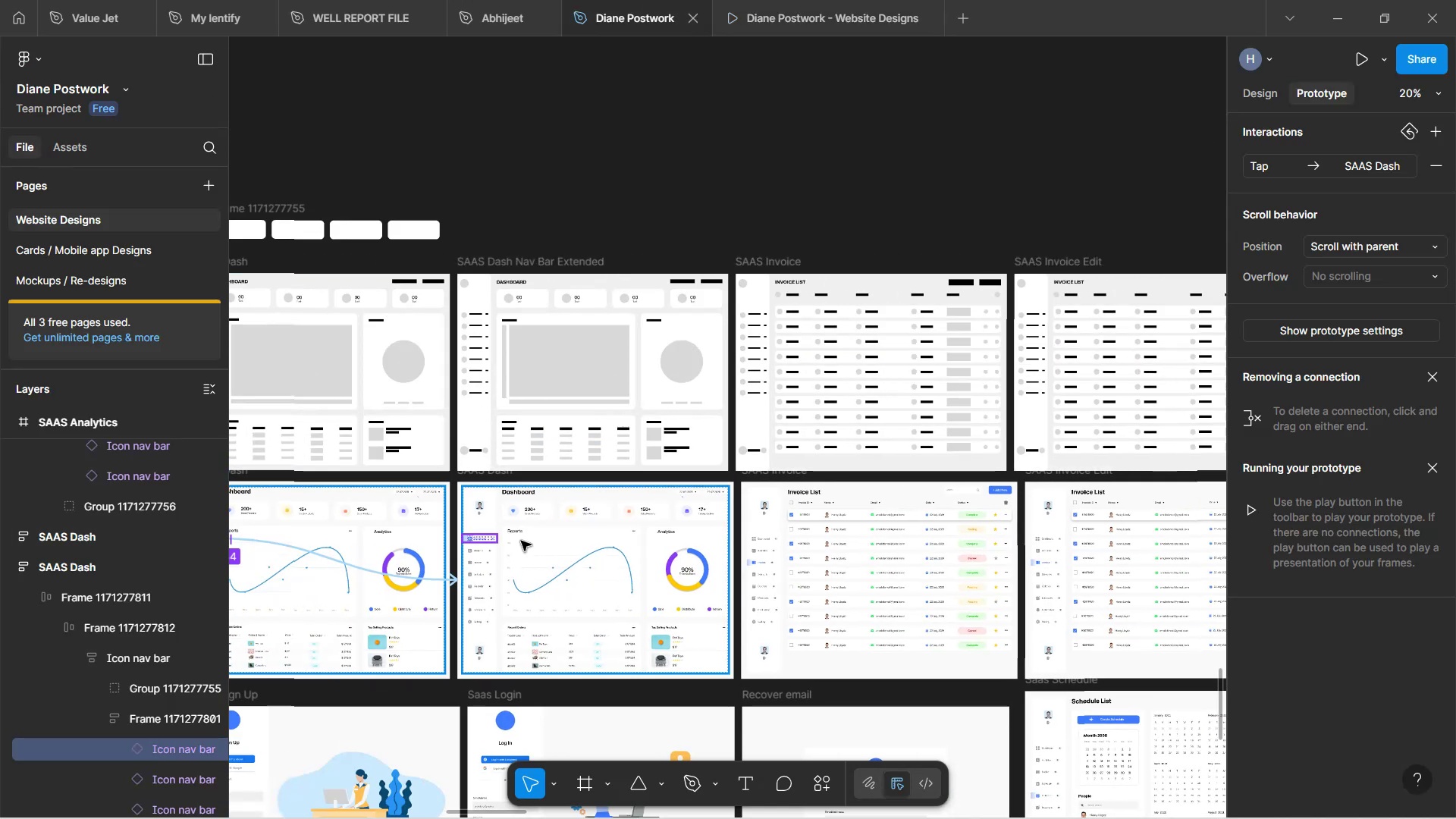 
key(Shift+ShiftLeft)
 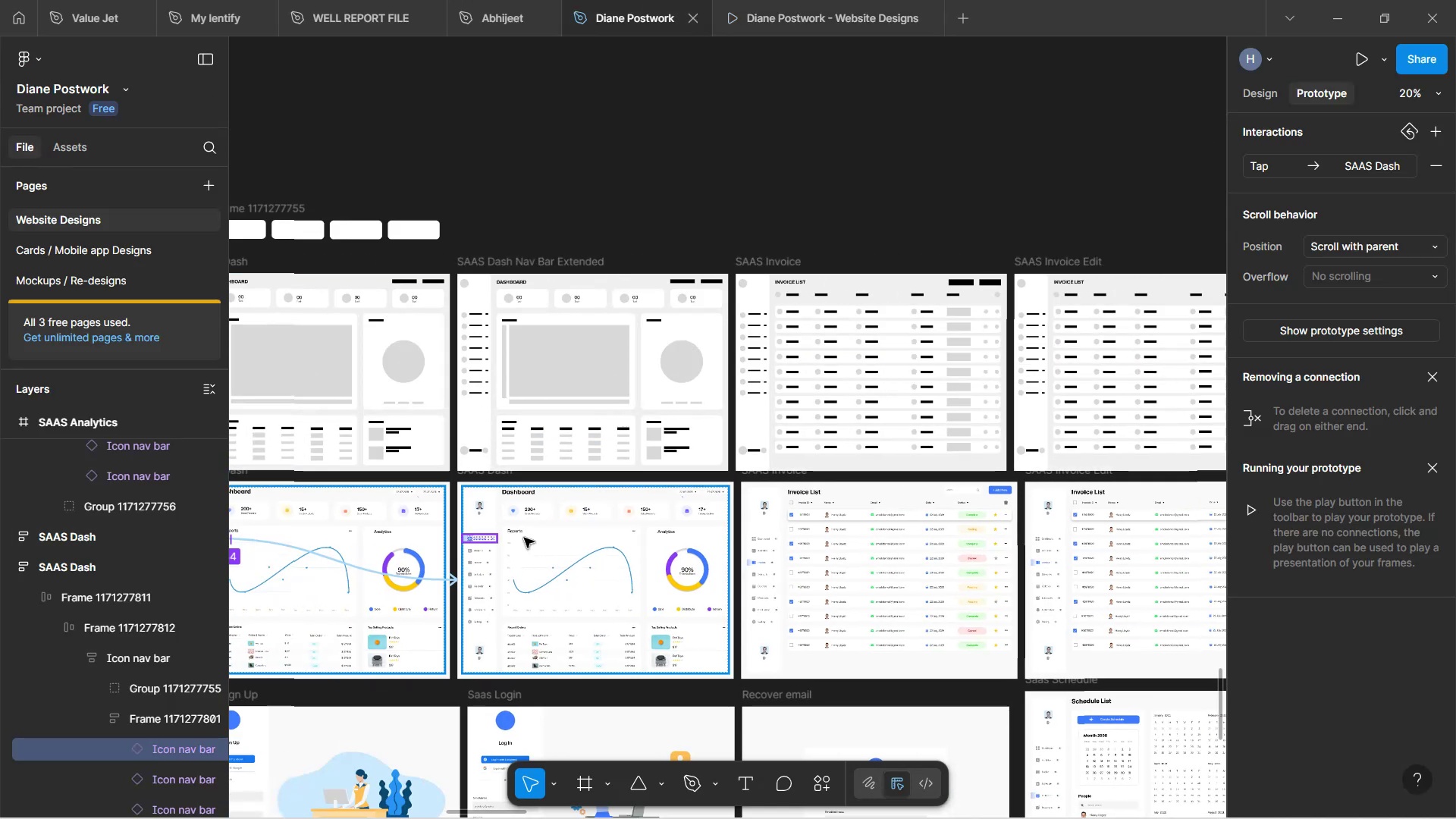 
key(Shift+ShiftLeft)
 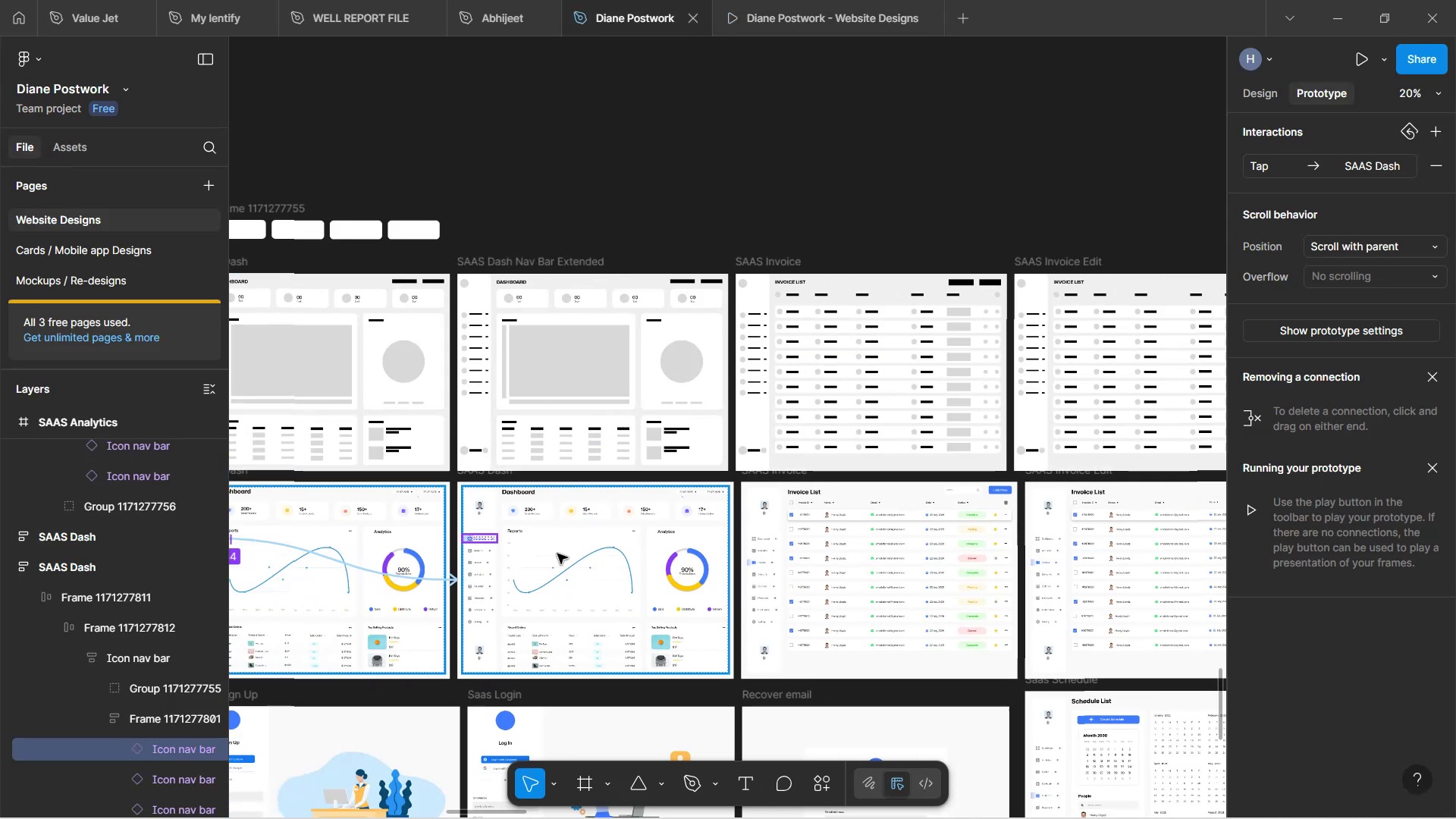 
hold_key(key=ShiftLeft, duration=0.77)
scroll: coordinate [557, 565], scroll_direction: up, amount: 3.0
 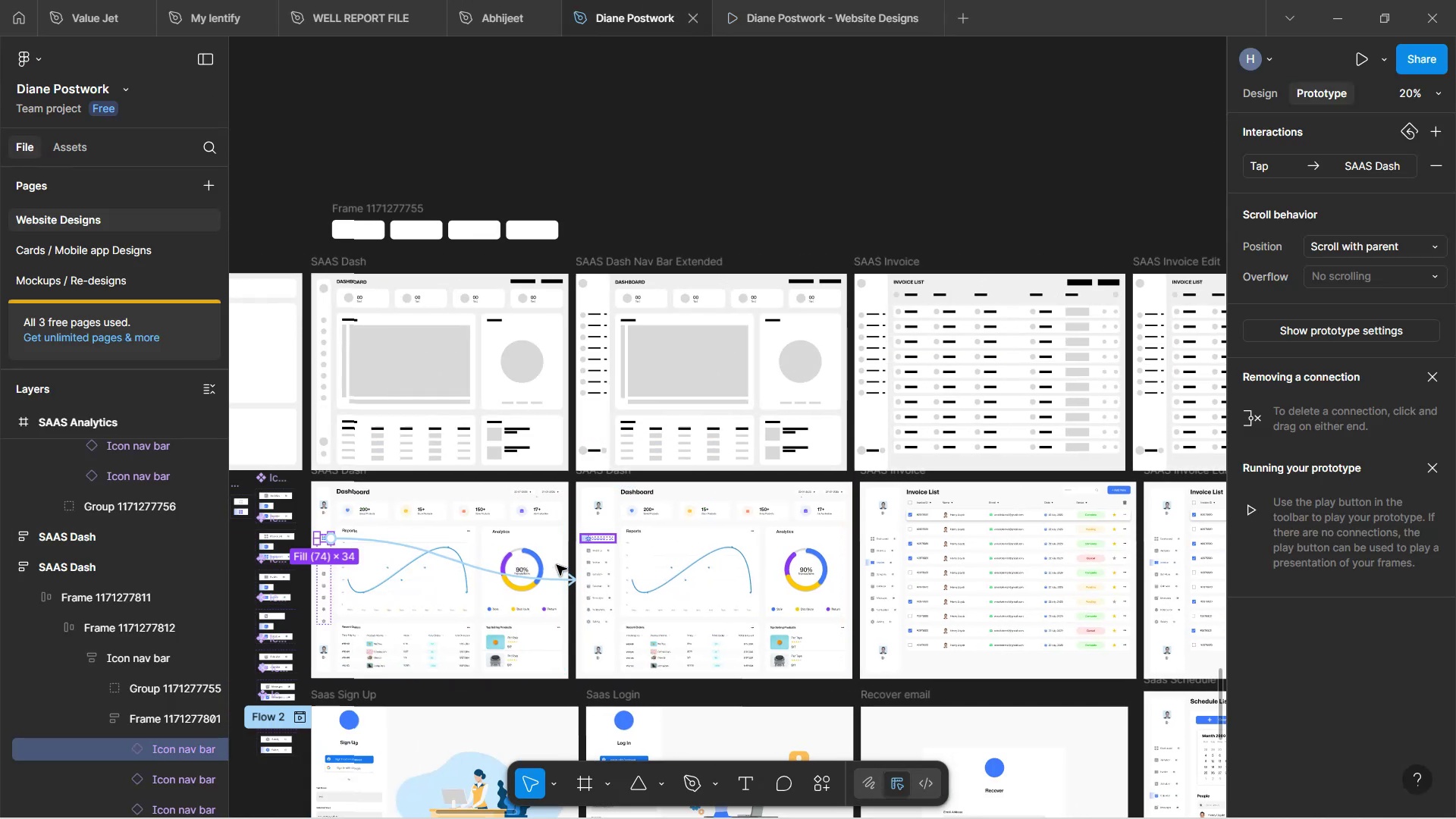 
hold_key(key=ControlLeft, duration=0.91)
scroll: coordinate [633, 560], scroll_direction: up, amount: 6.0
 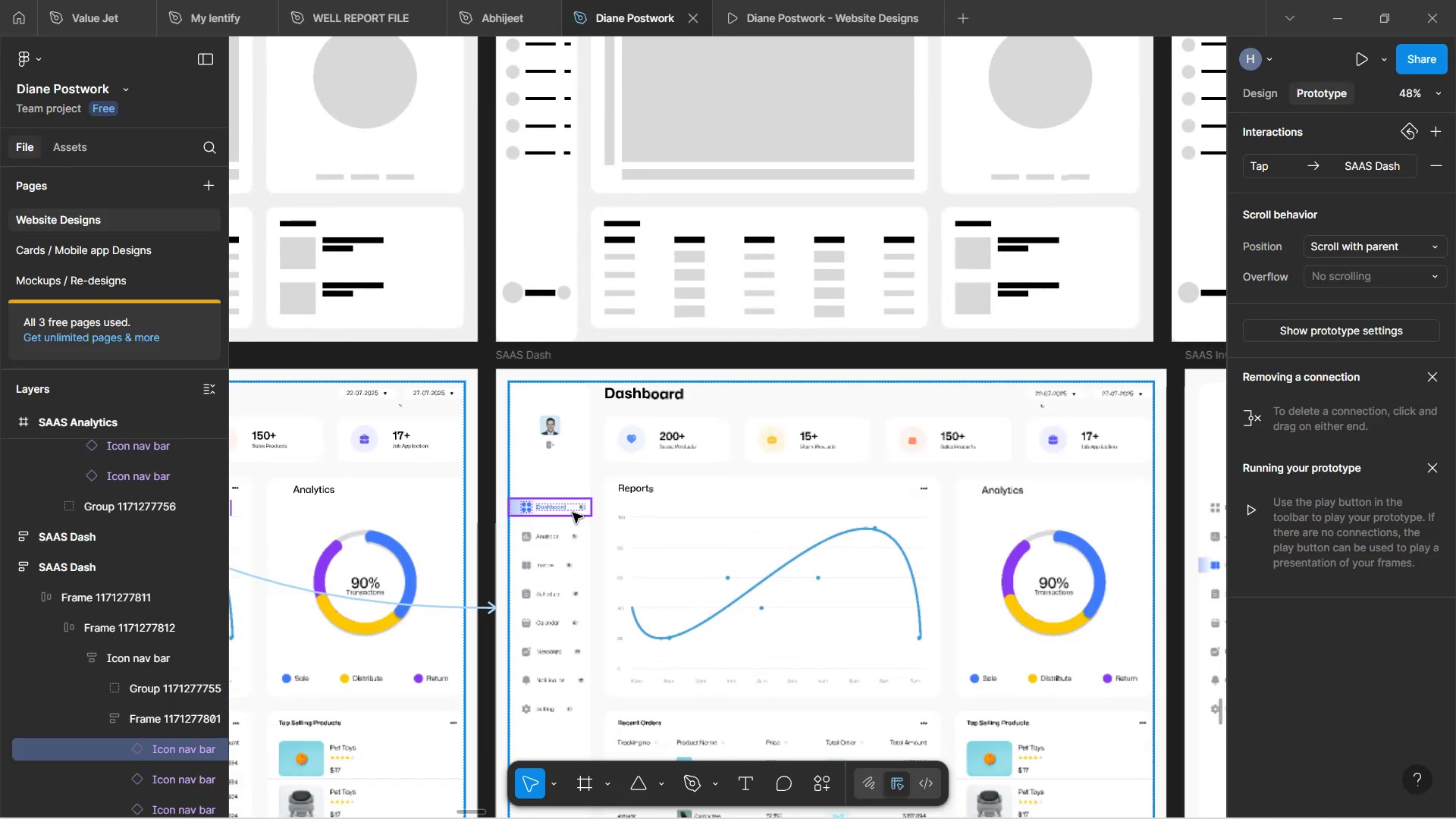 
double_click([573, 513])
 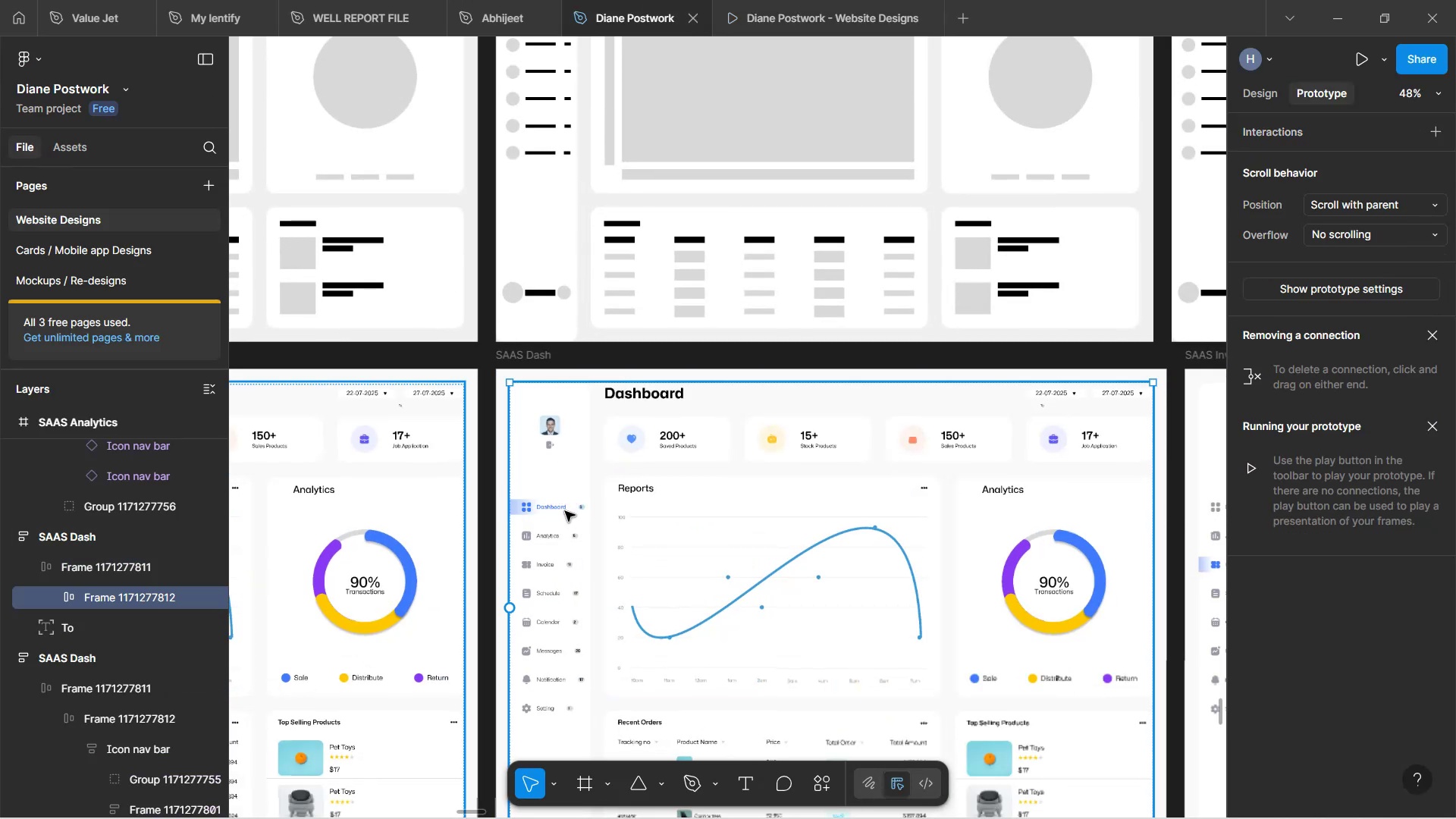 
double_click([561, 511])
 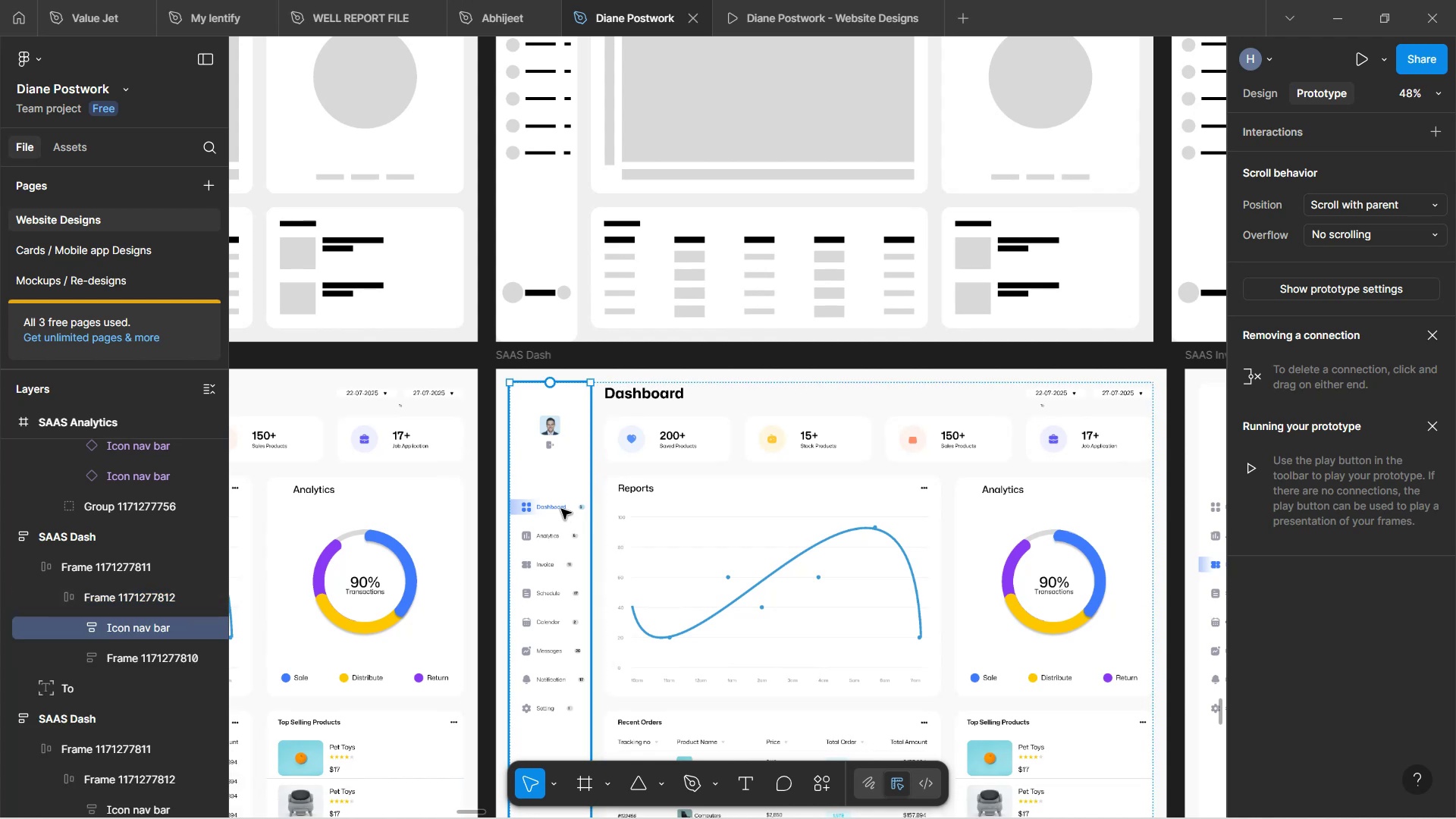 
double_click([559, 509])
 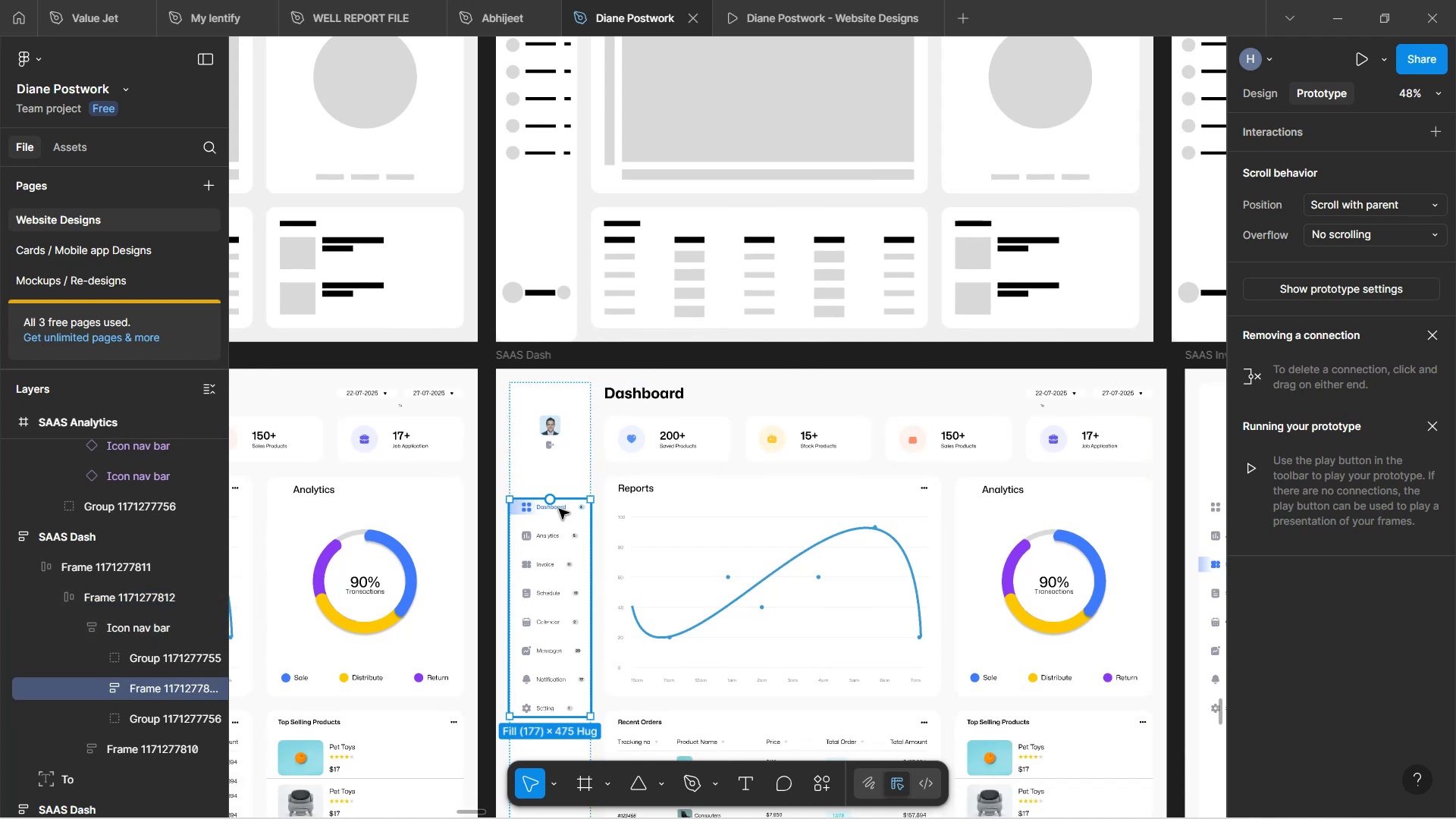 
double_click([559, 509])
 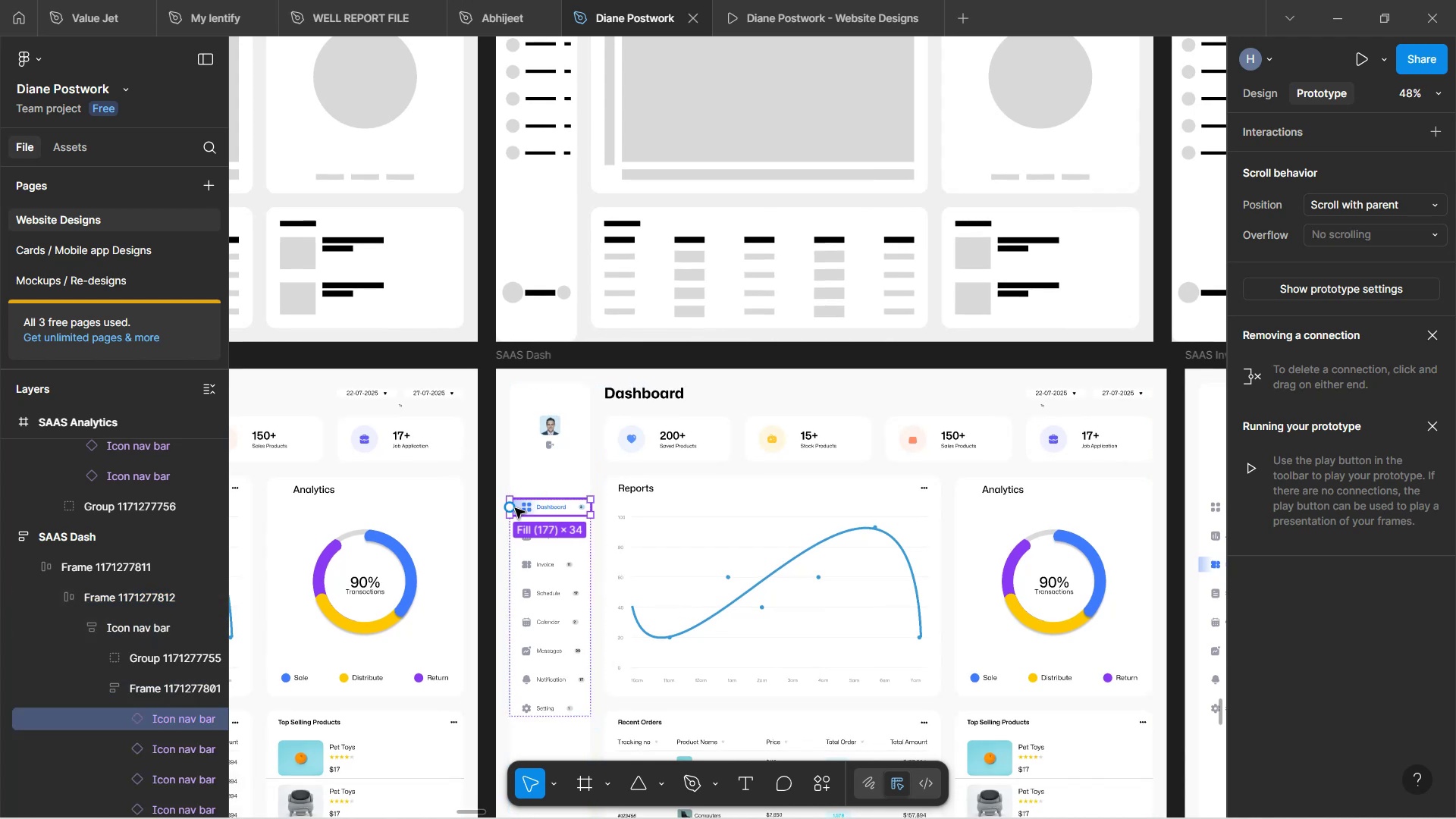 
left_click_drag(start_coordinate=[513, 508], to_coordinate=[466, 517])
 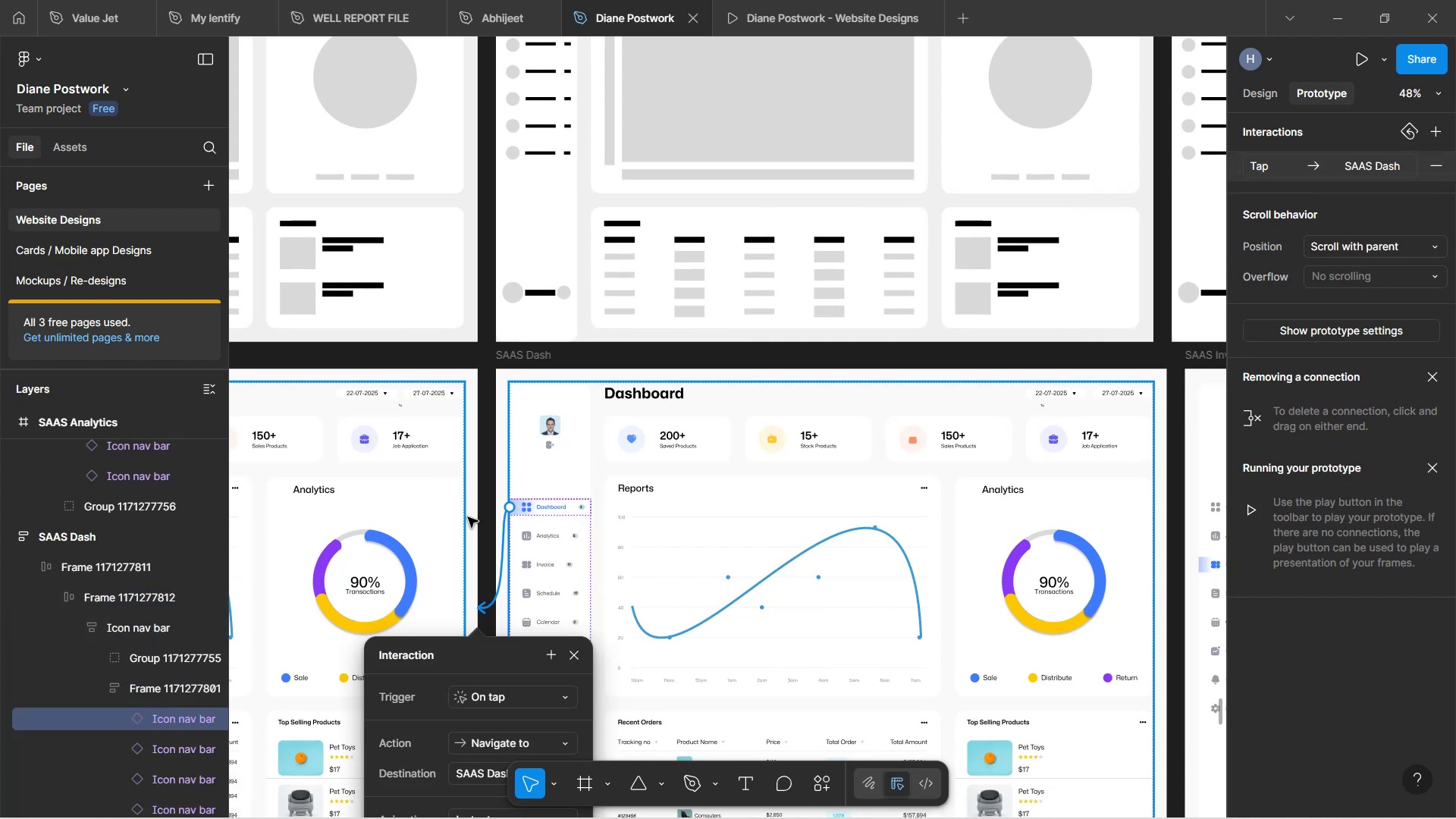 
scroll: coordinate [609, 597], scroll_direction: down, amount: 2.0
 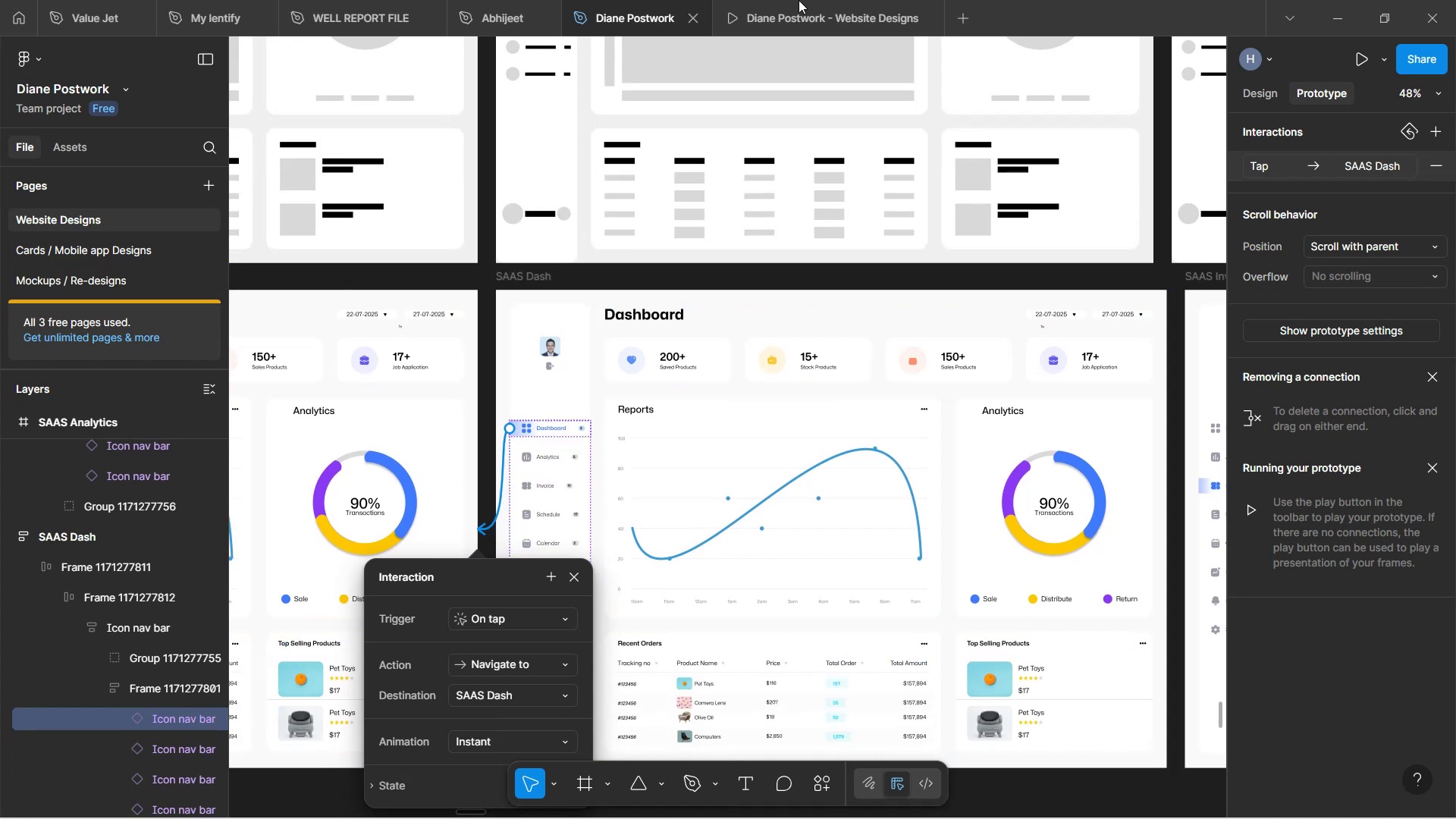 
left_click([810, 6])
 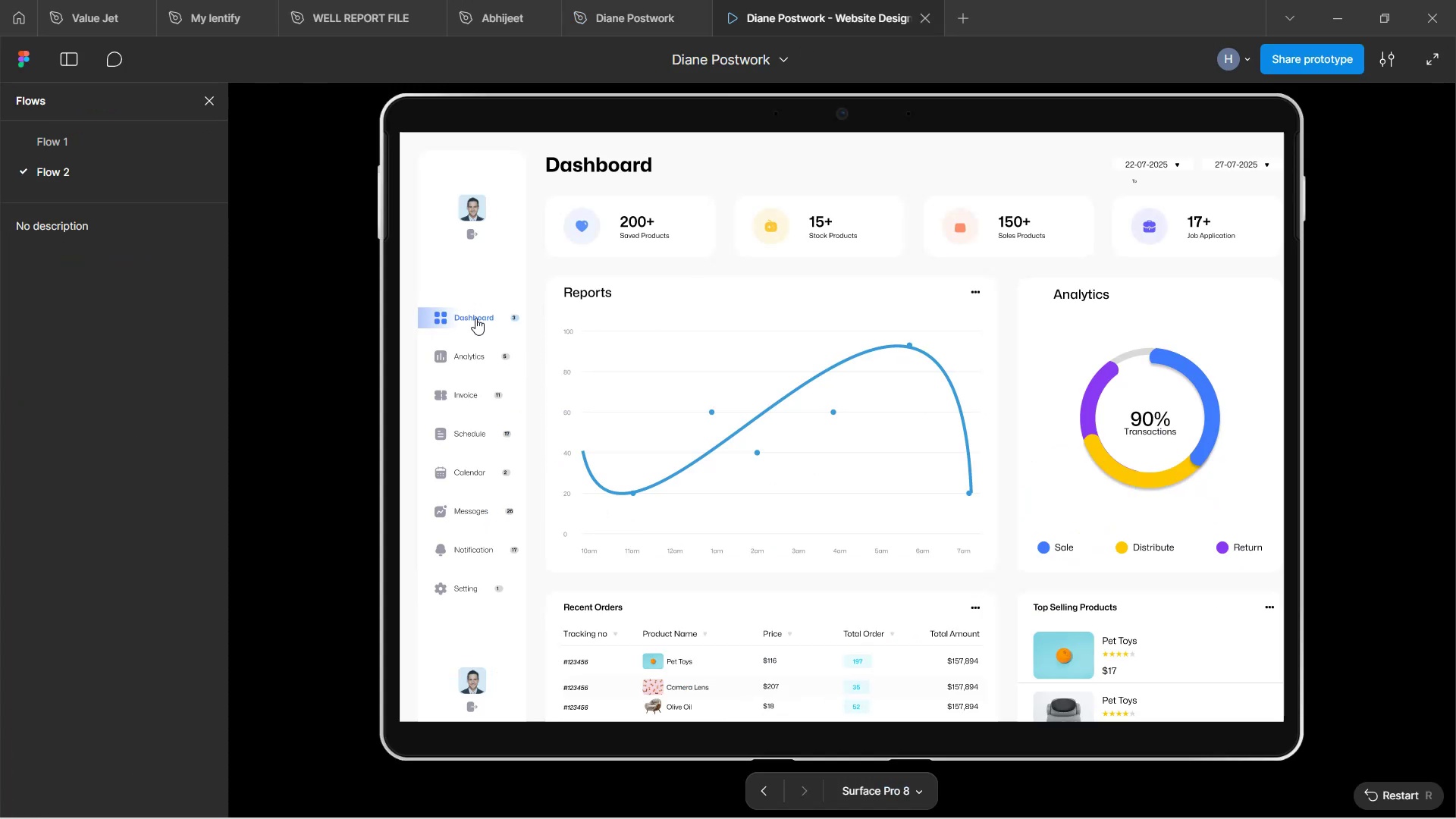 
left_click([469, 313])
 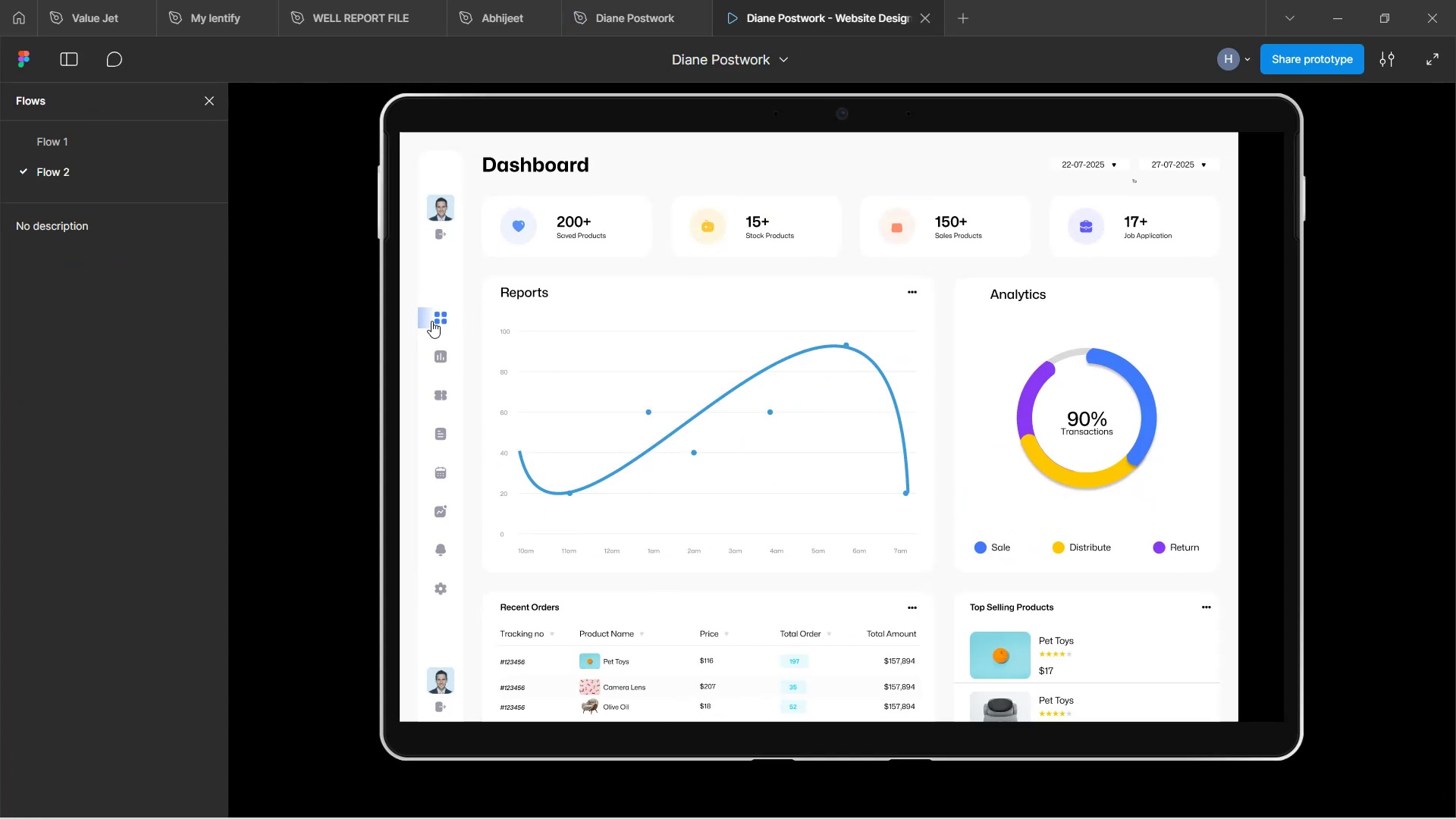 
left_click([431, 321])
 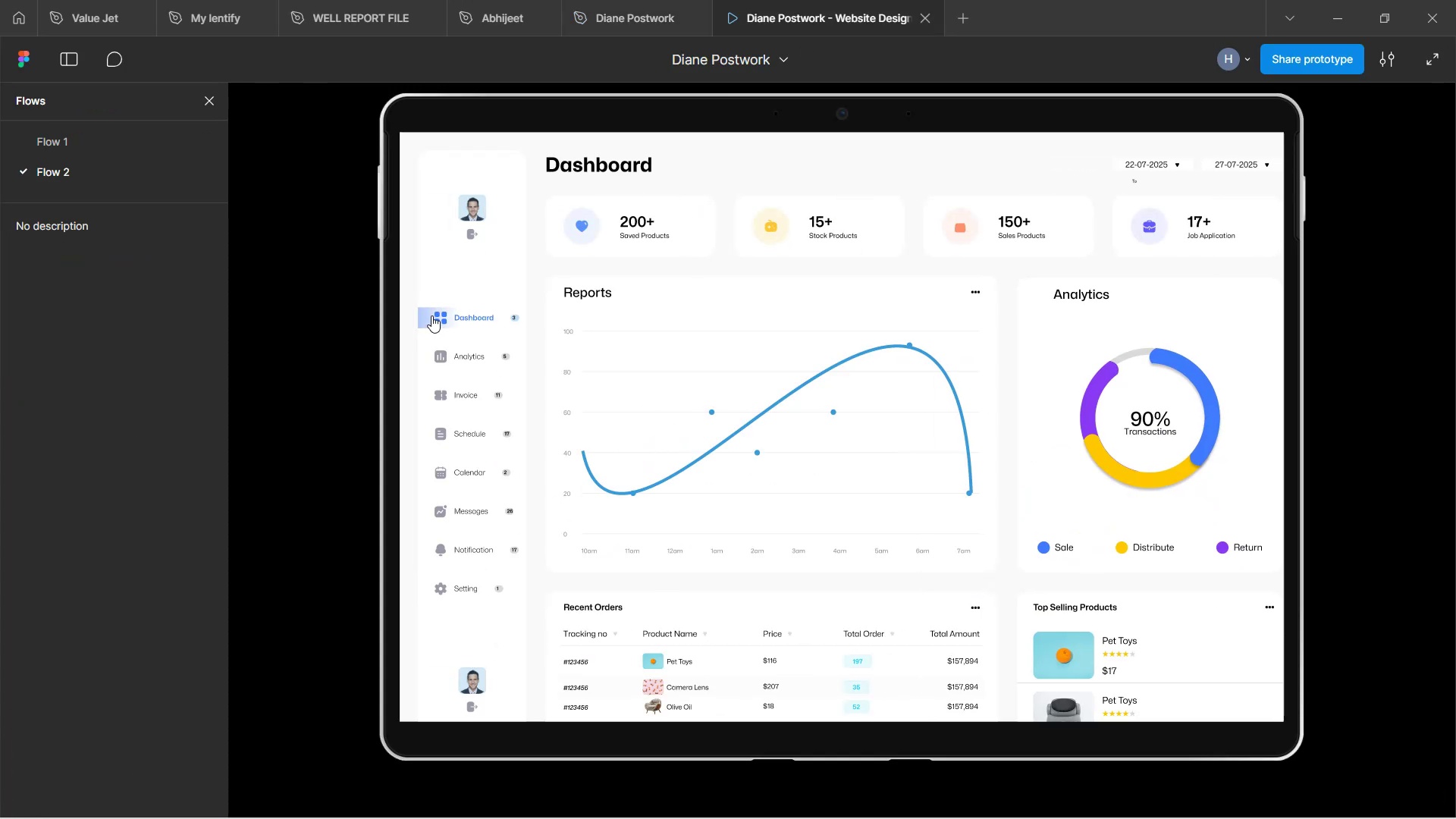 
left_click([435, 314])
 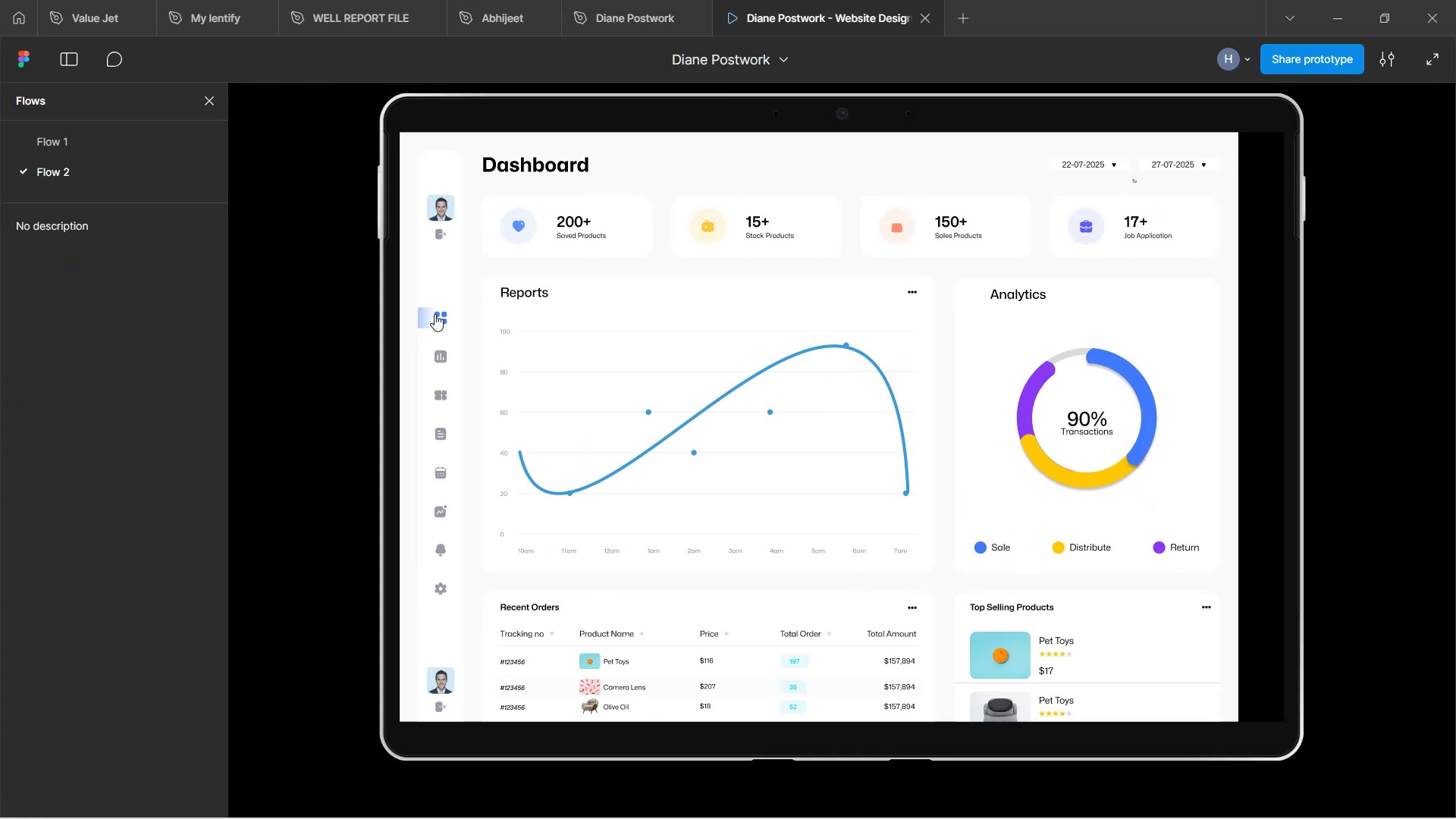 
left_click([435, 314])
 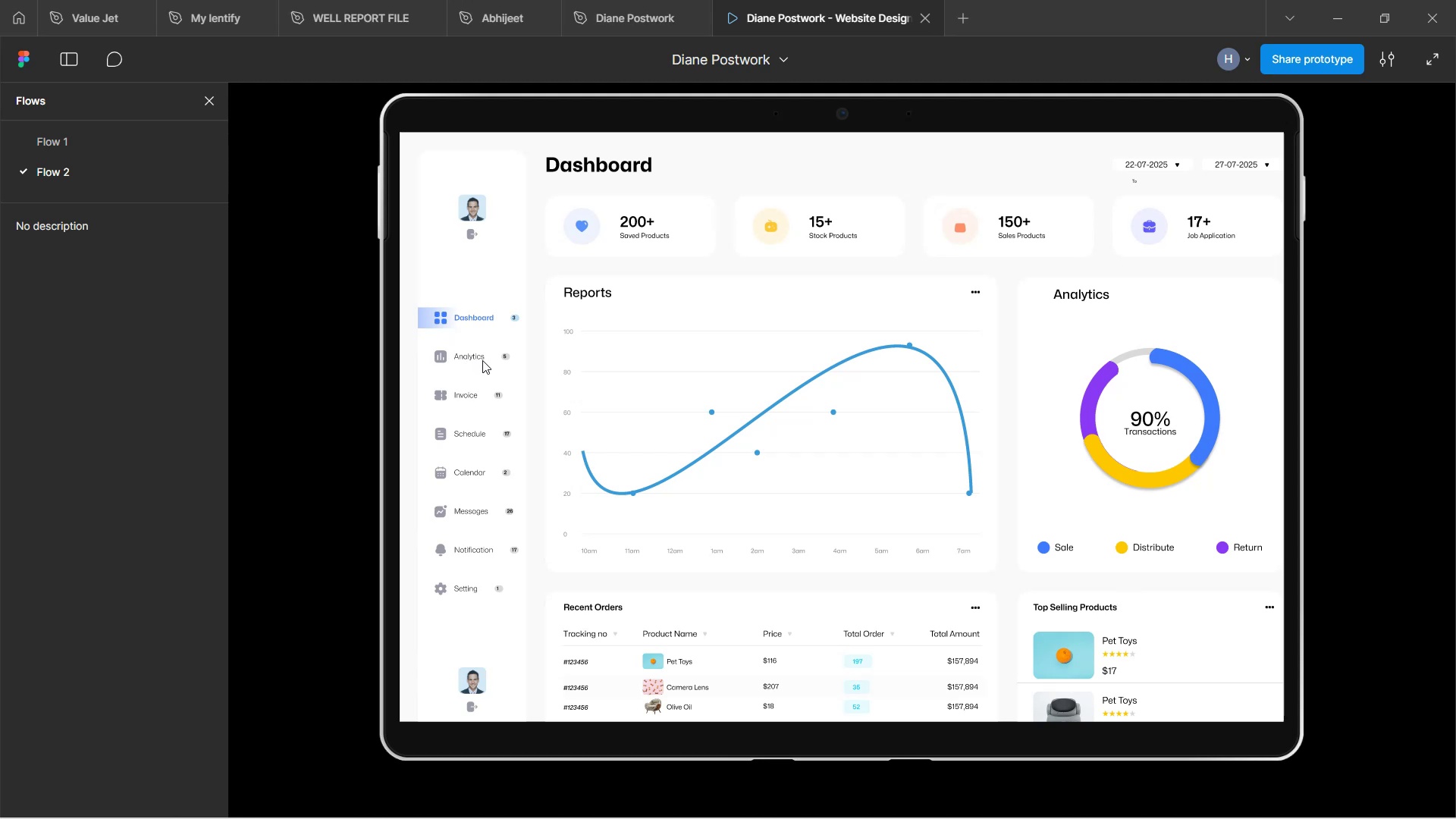 
wait(7.53)
 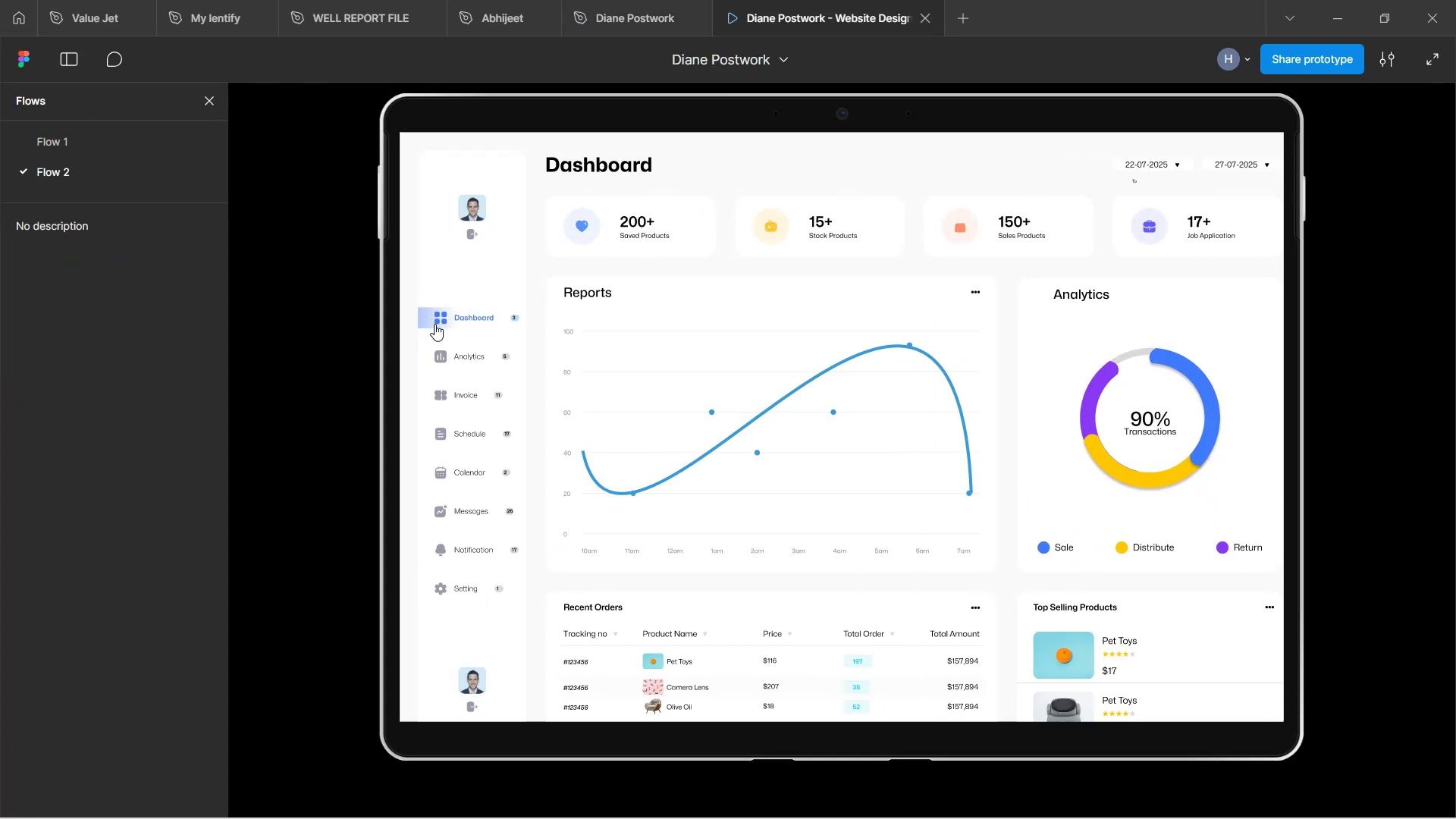 
left_click([466, 315])
 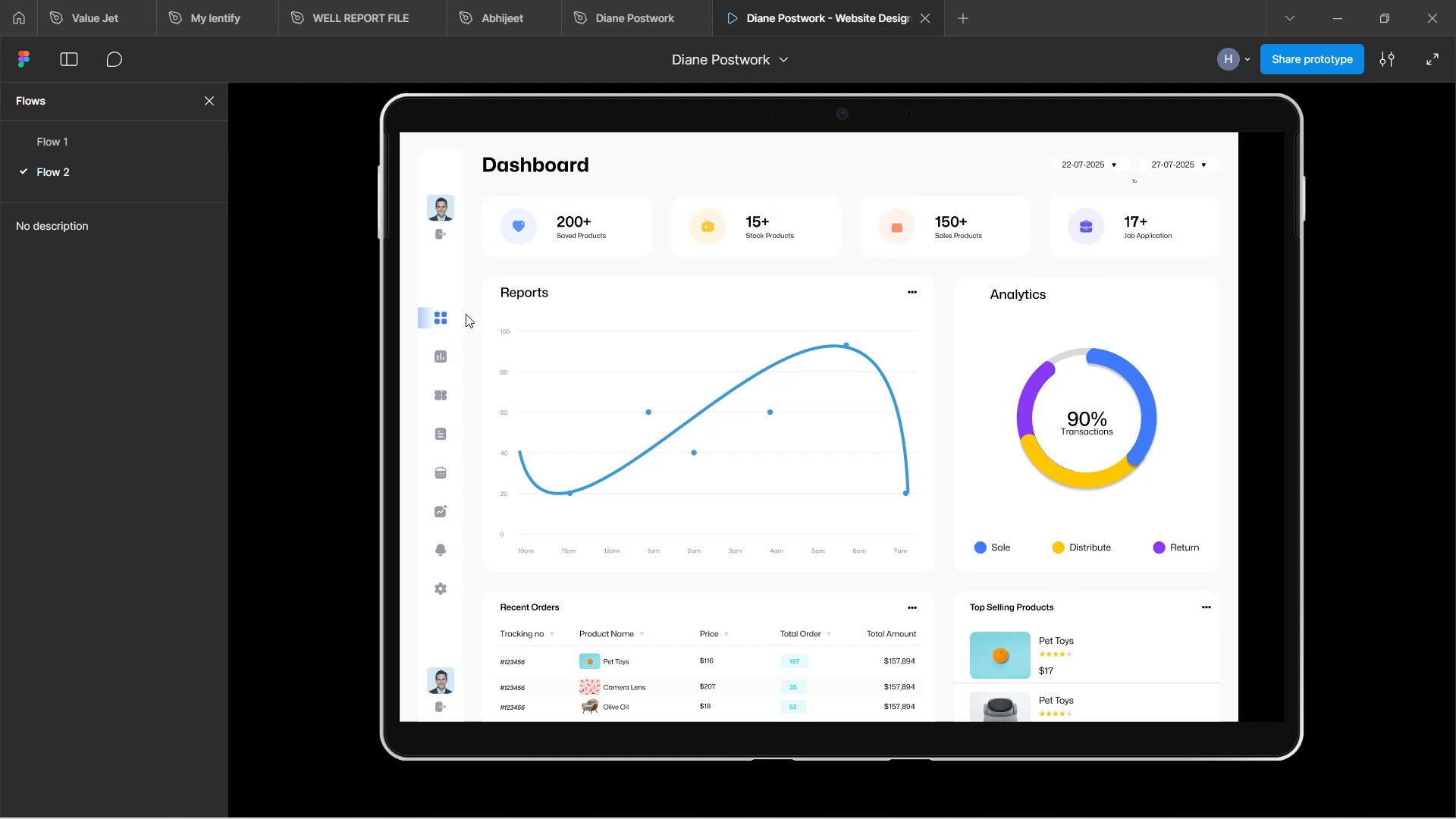 
left_click([466, 315])
 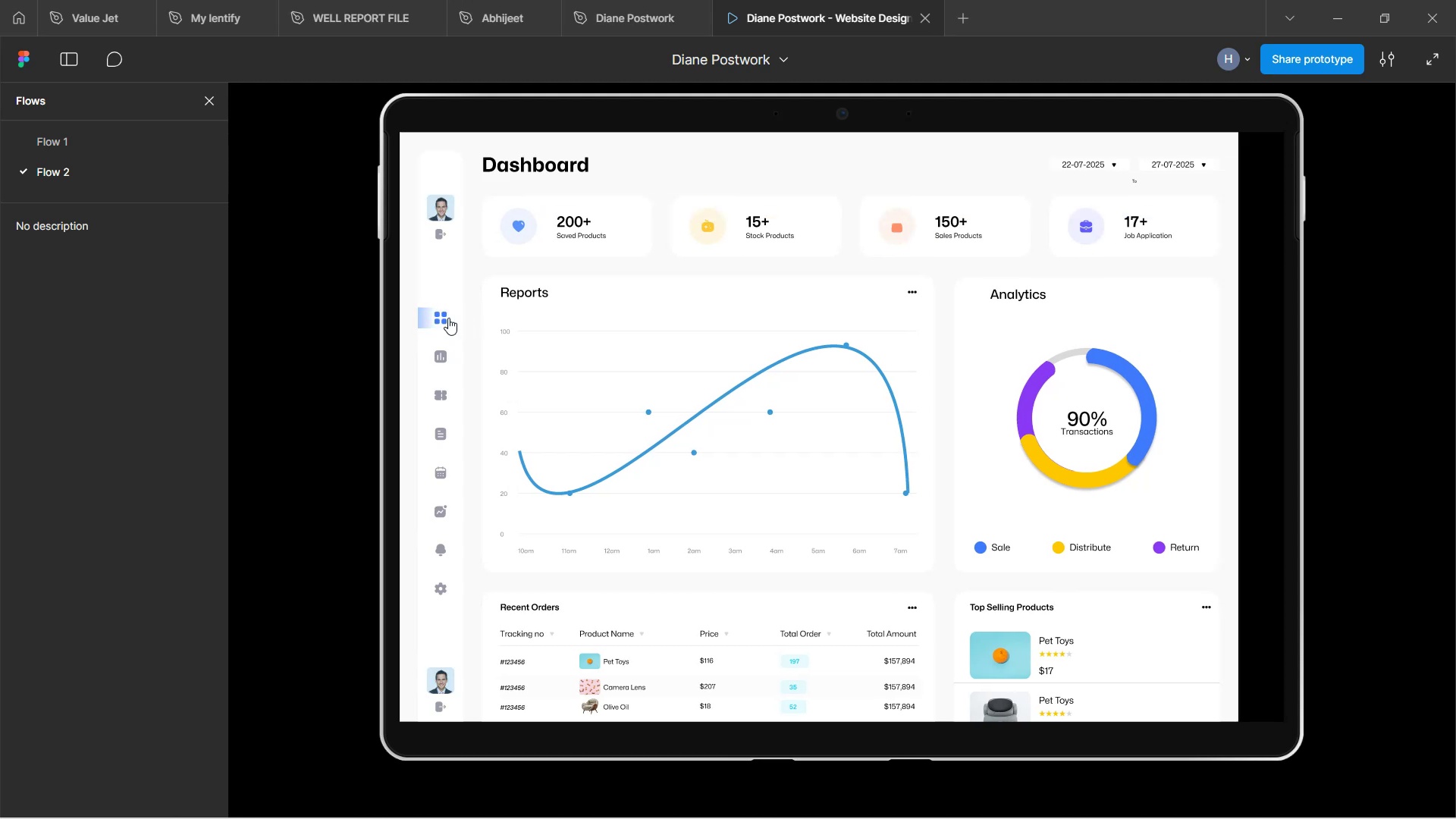 
left_click([437, 319])
 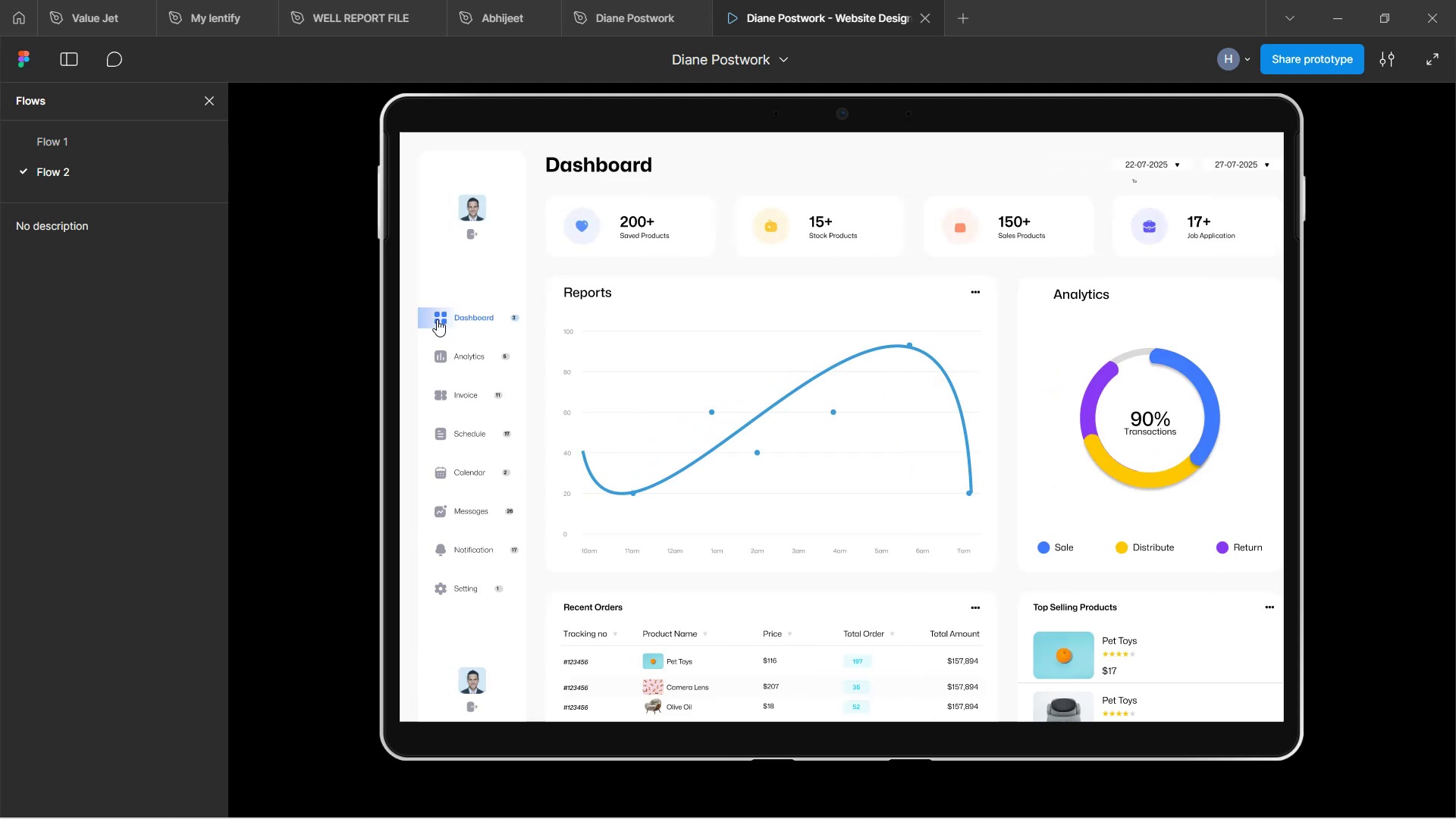 
left_click([437, 319])
 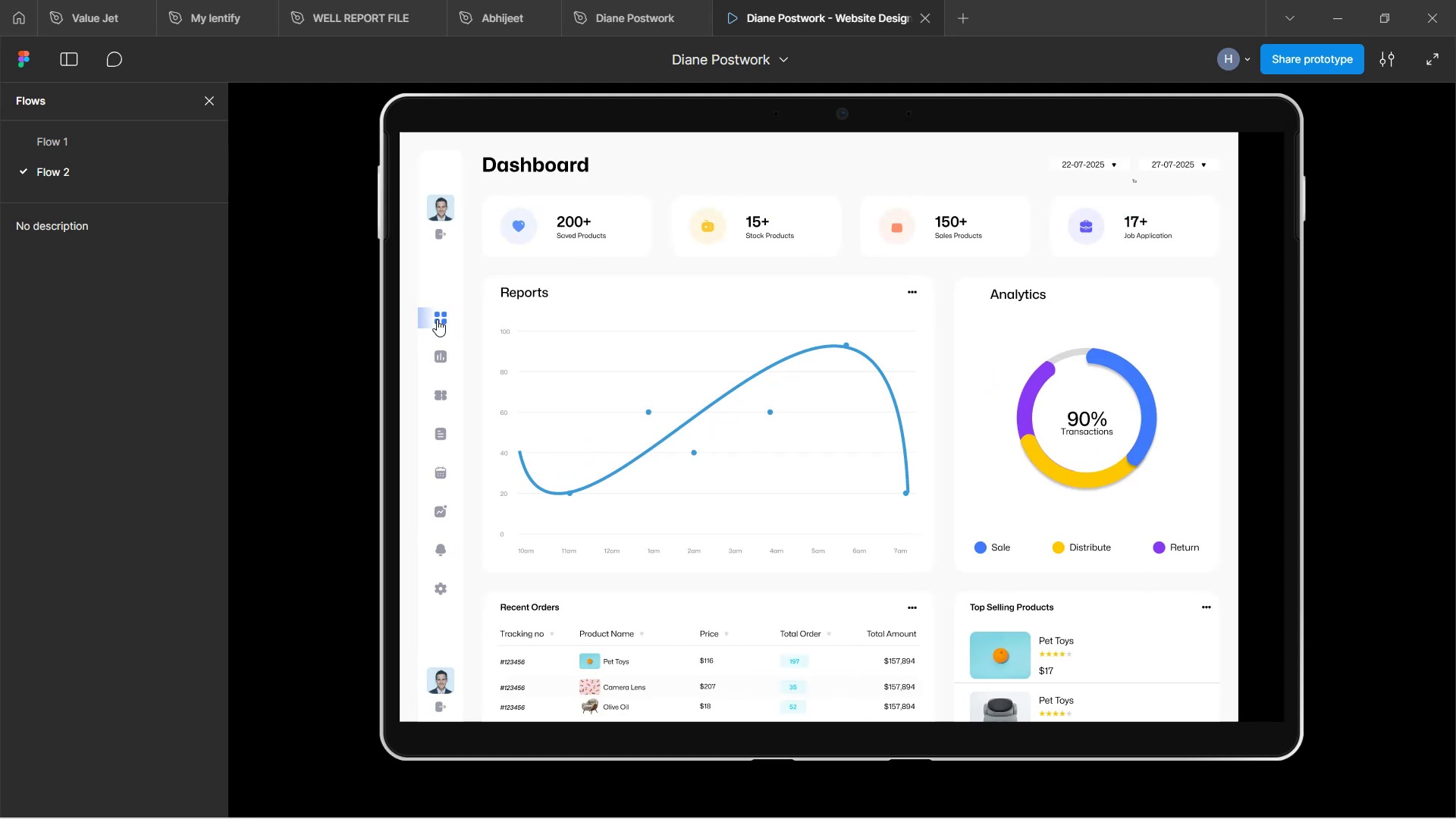 
left_click([437, 319])
 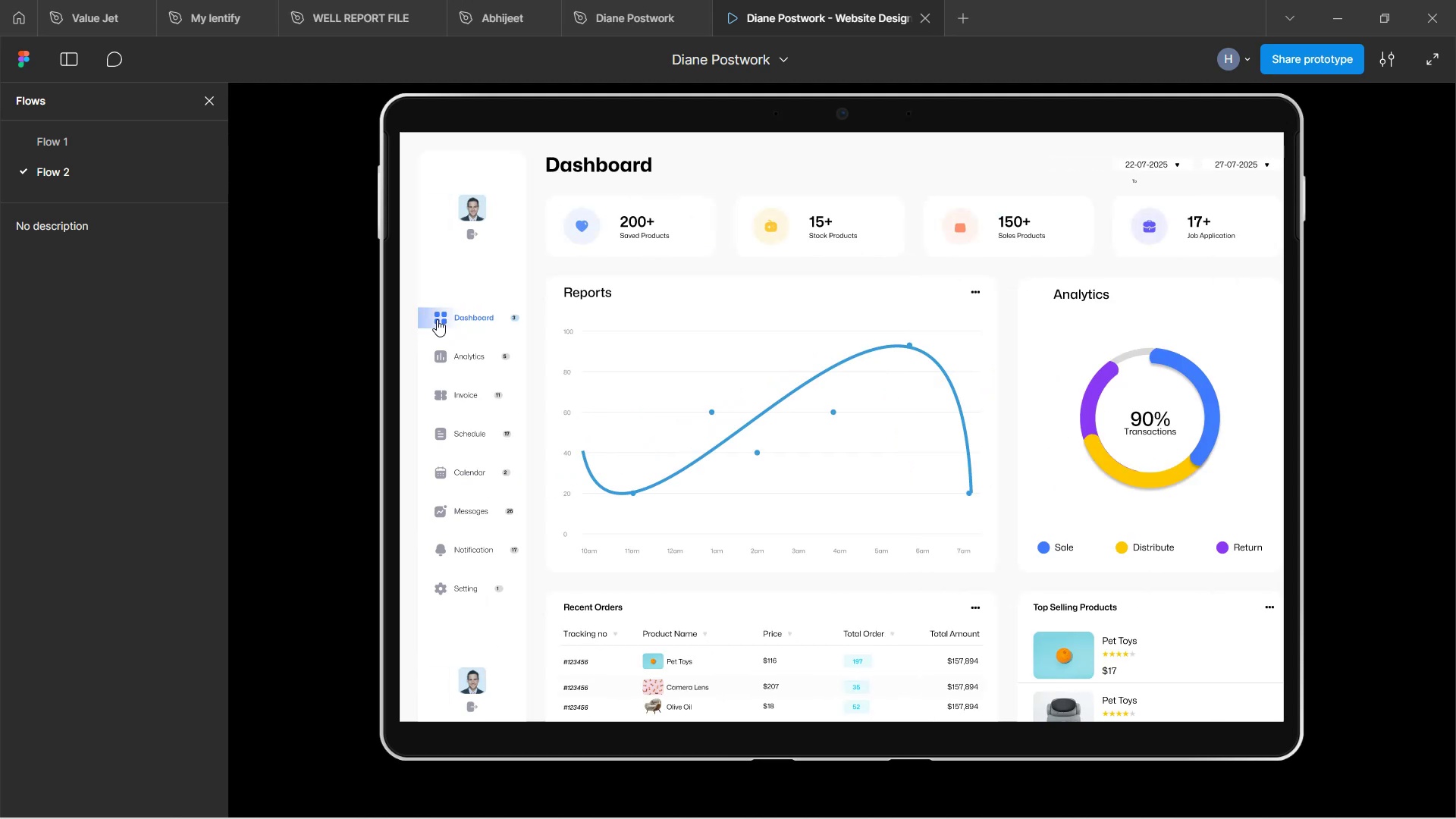 
left_click([437, 319])
 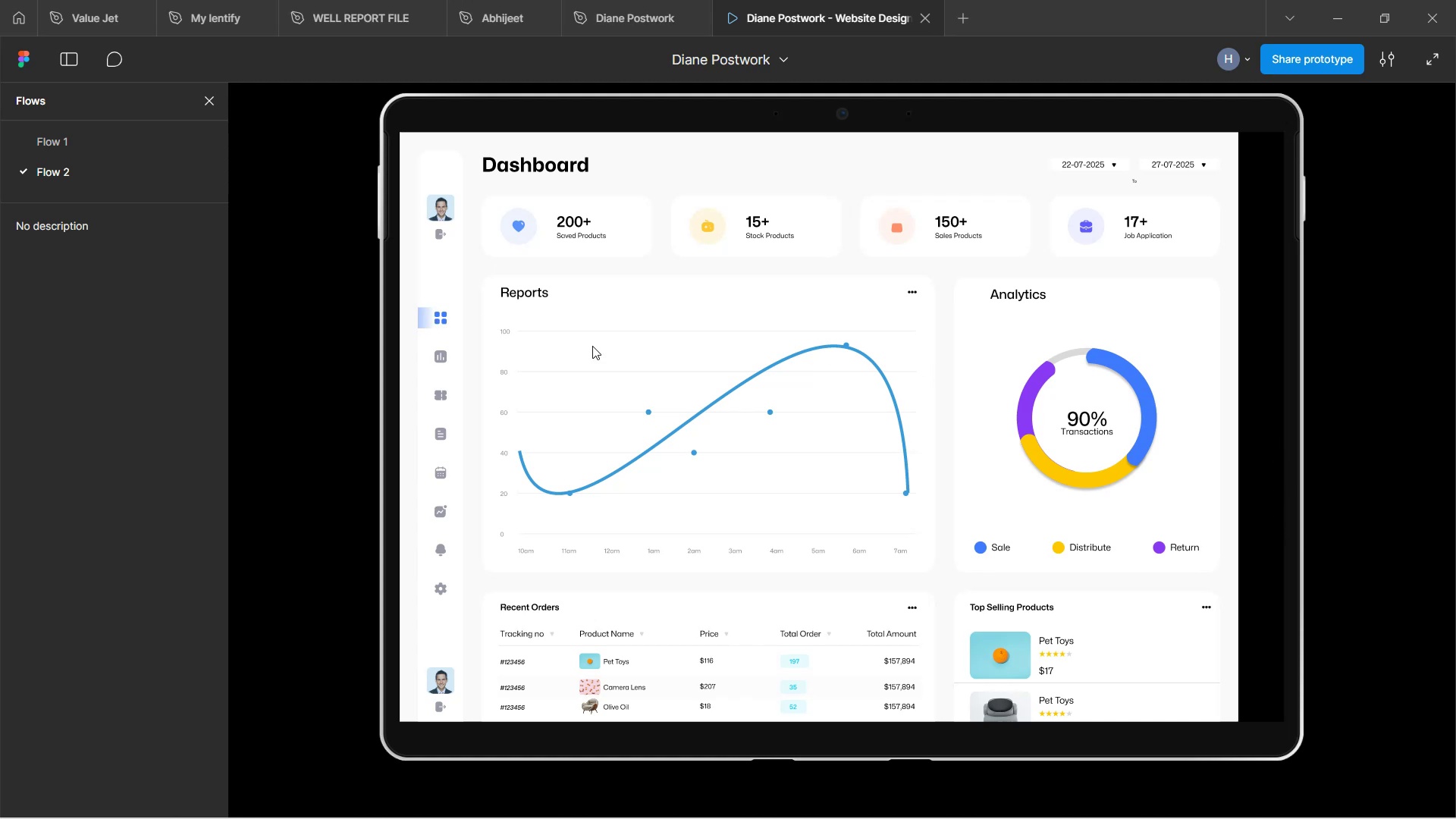 
left_click([430, 313])
 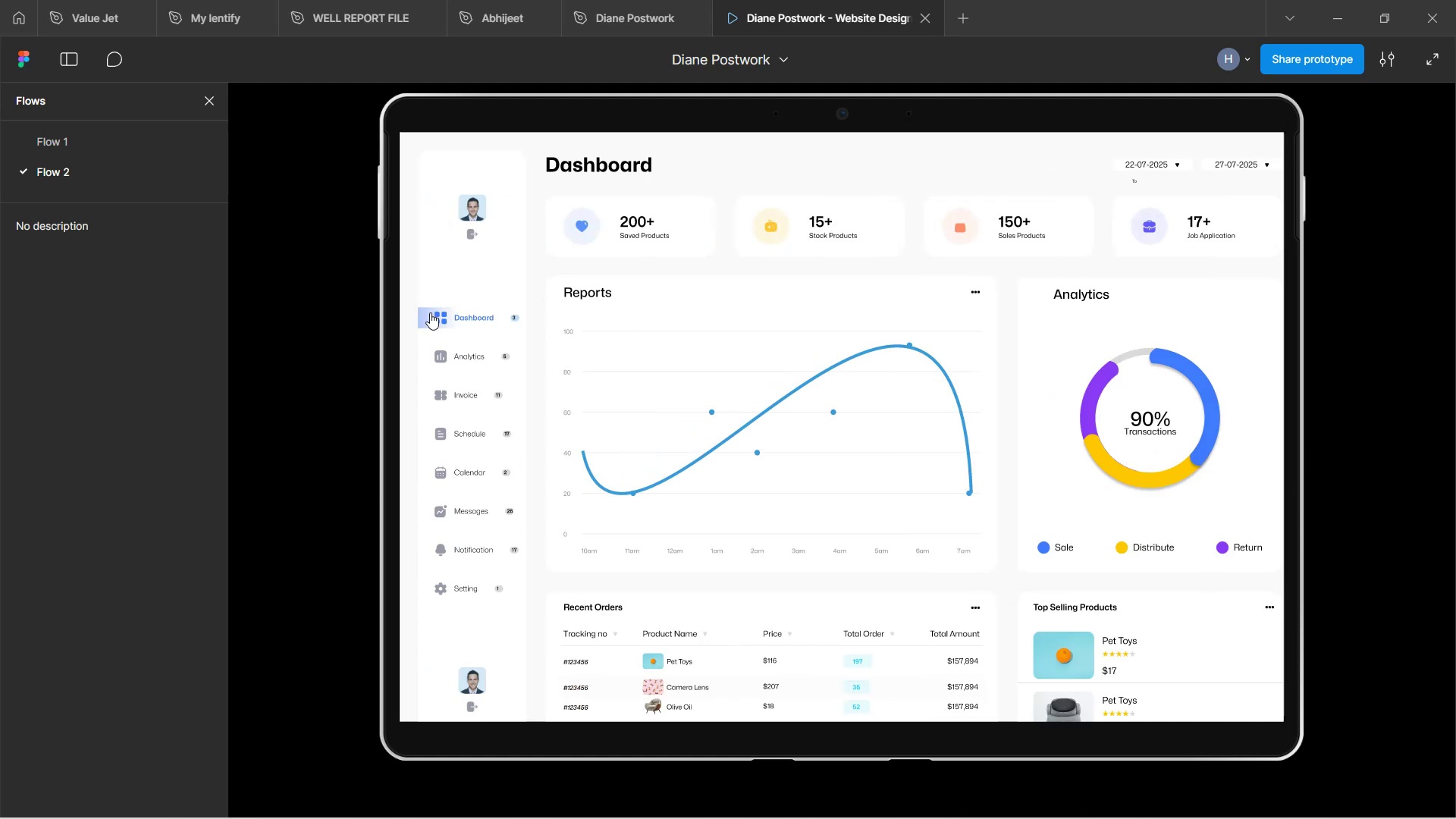 
left_click([430, 312])
 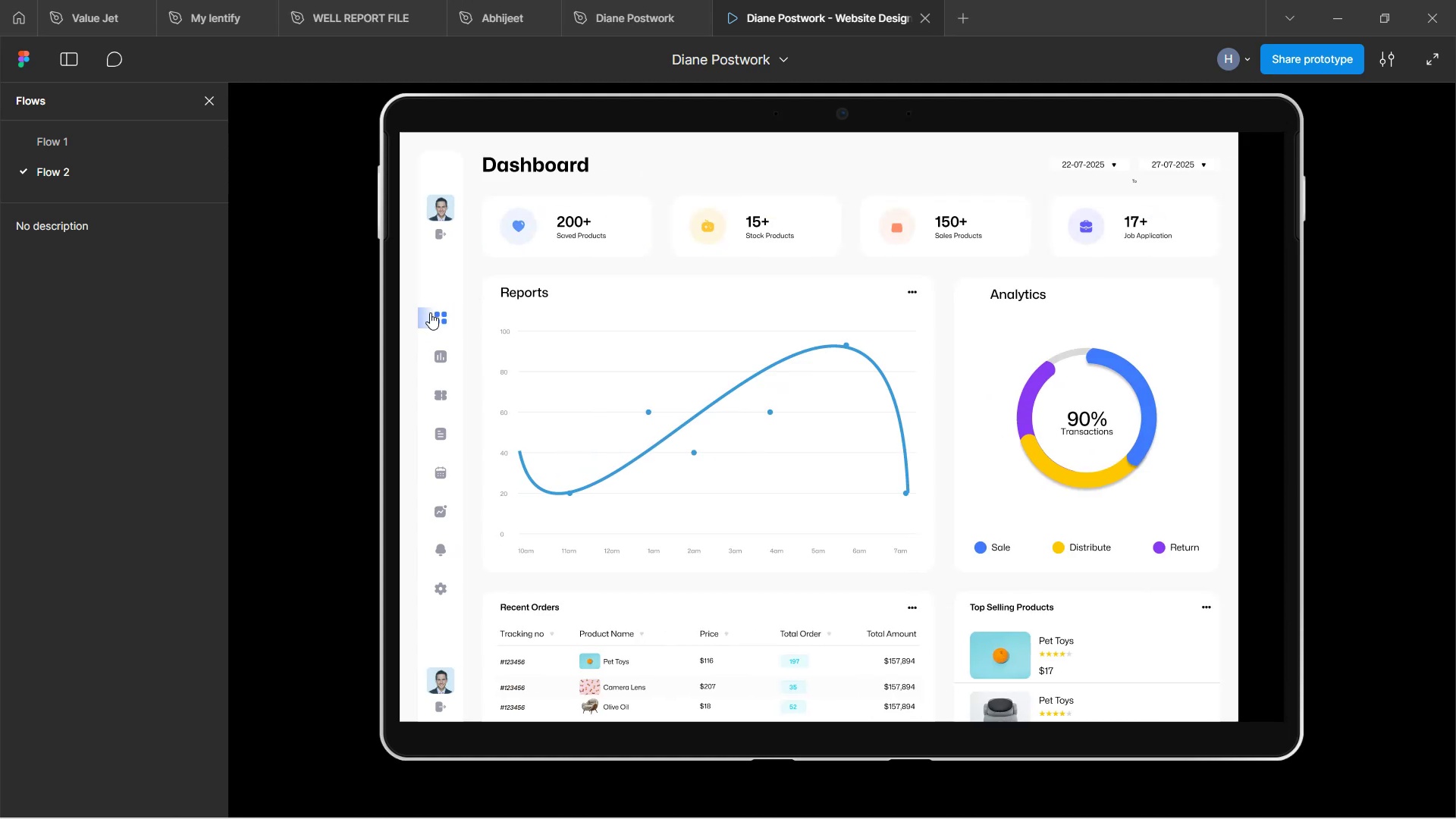 
left_click([430, 312])
 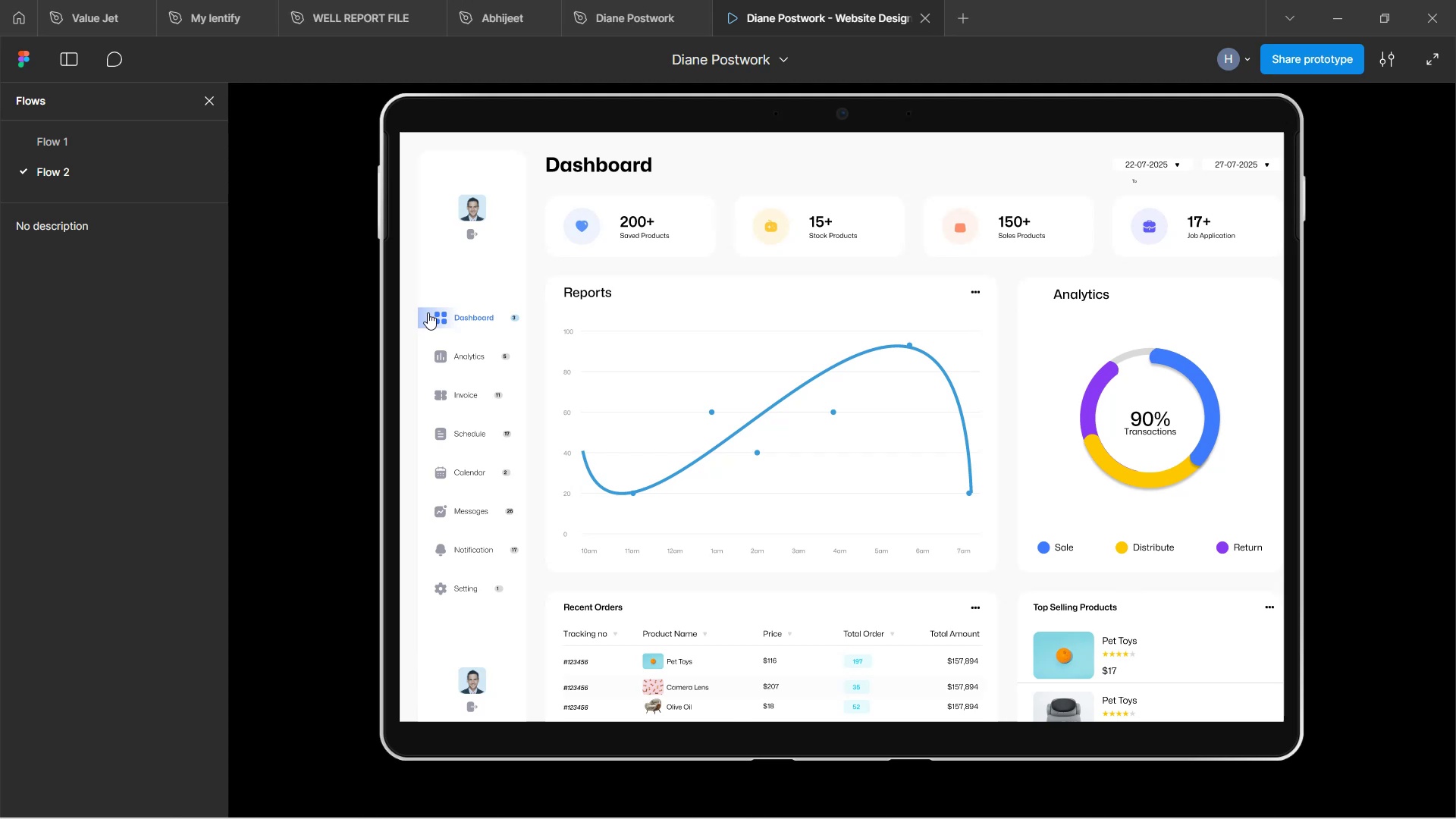 
wait(14.84)
 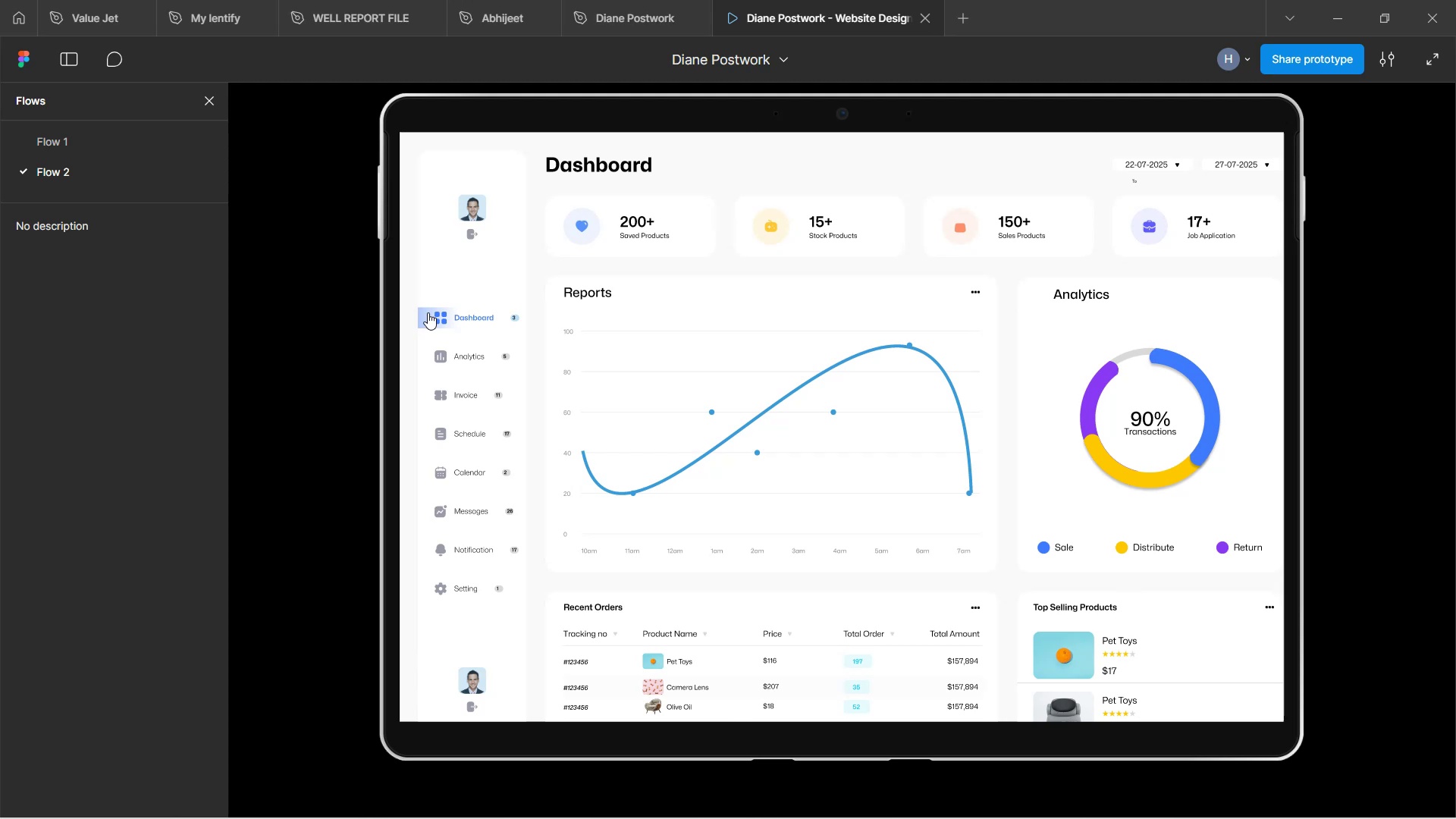 
left_click([632, 0])
 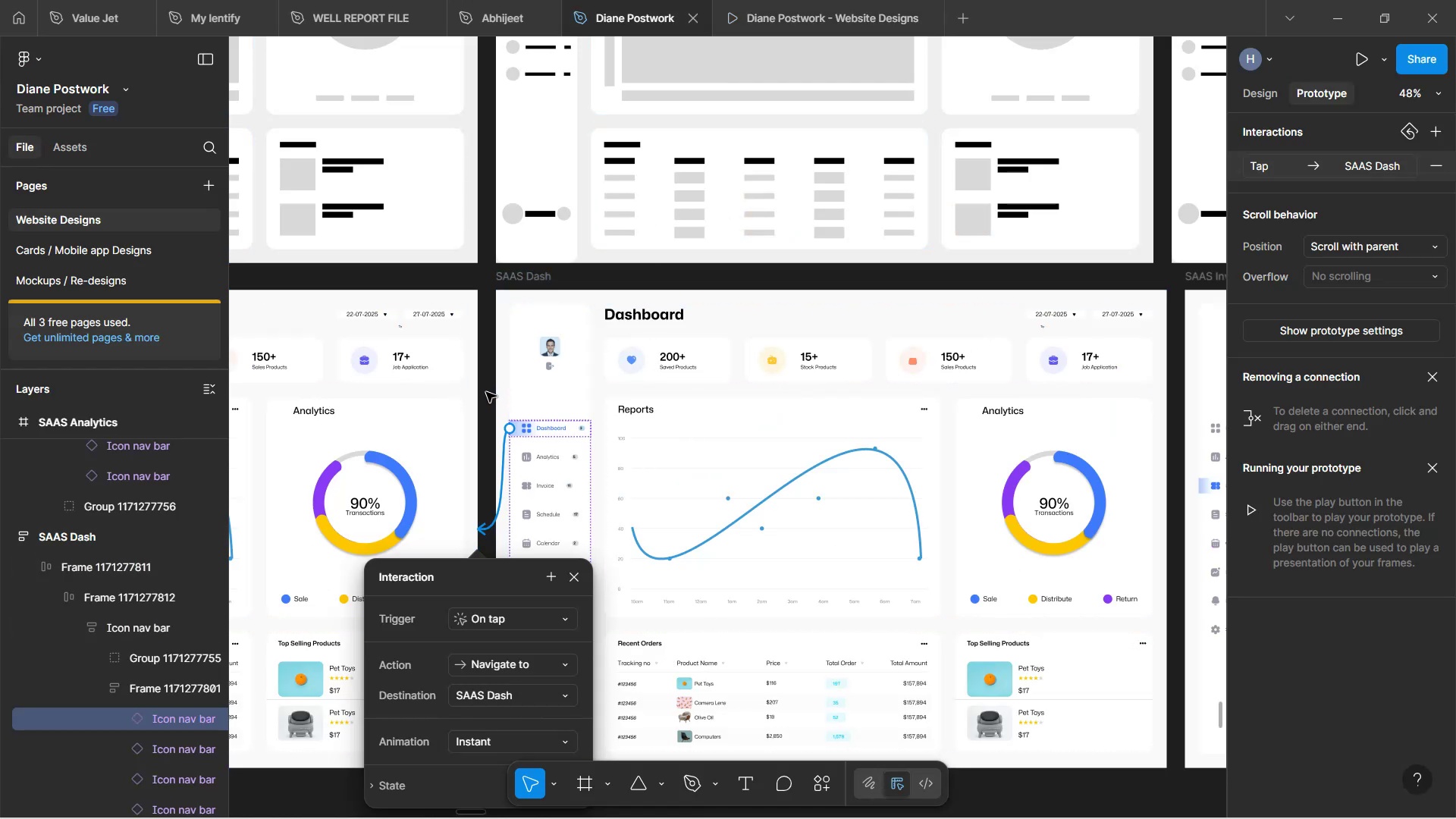 
scroll: coordinate [585, 421], scroll_direction: down, amount: 2.0
 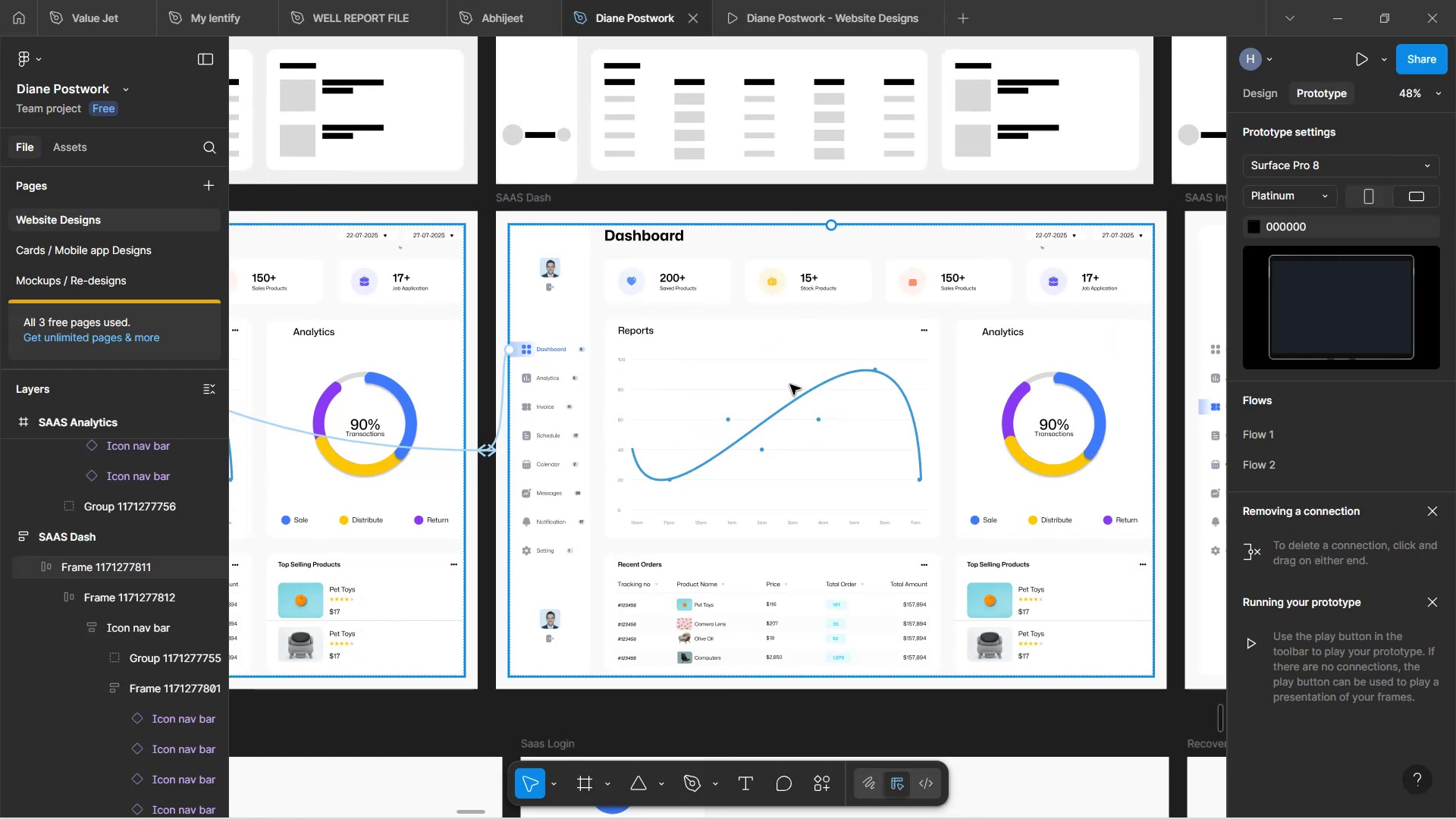 
hold_key(key=ShiftLeft, duration=0.97)
scroll: coordinate [793, 388], scroll_direction: down, amount: 4.0
 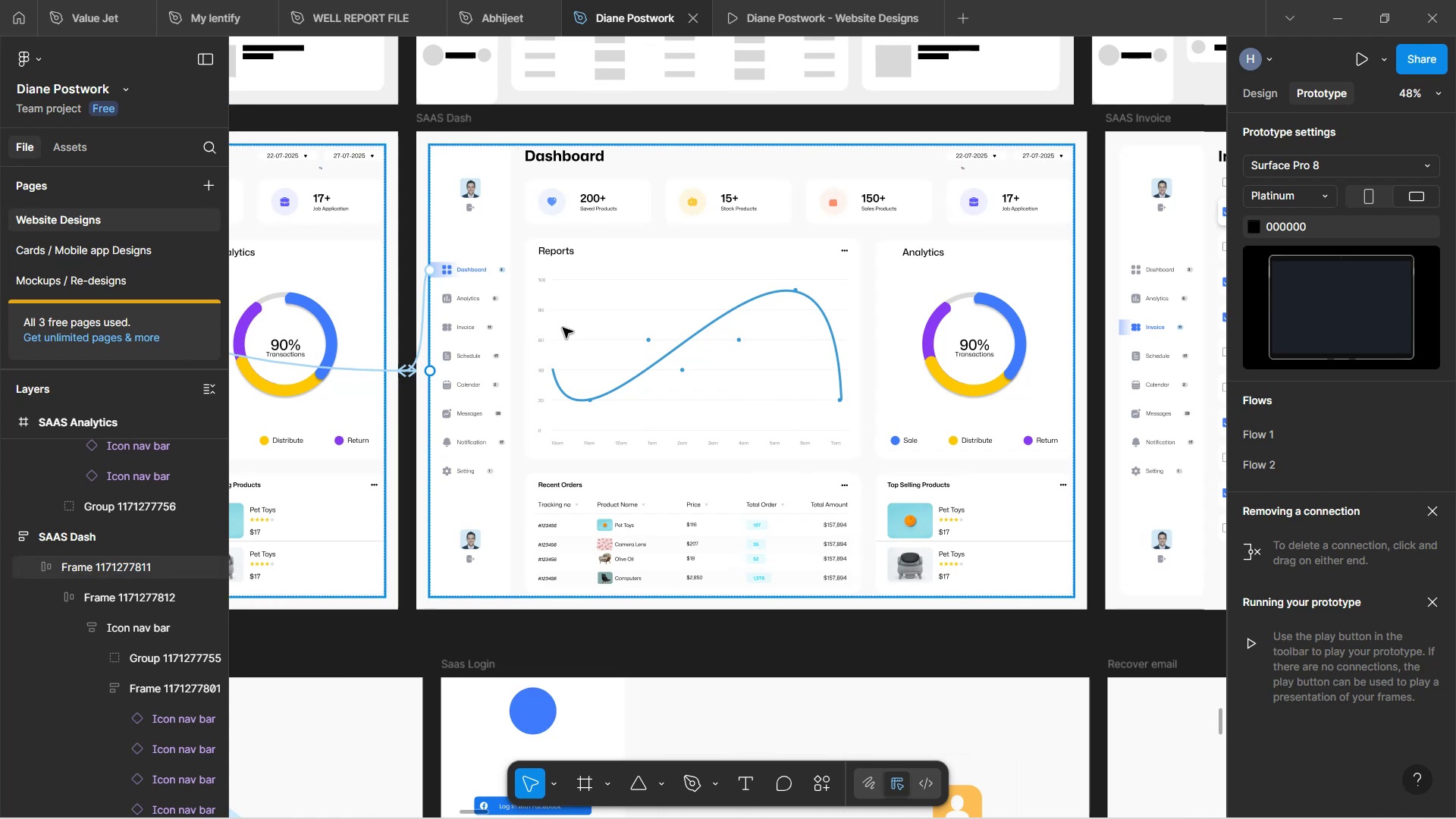 
hold_key(key=ShiftLeft, duration=0.37)
 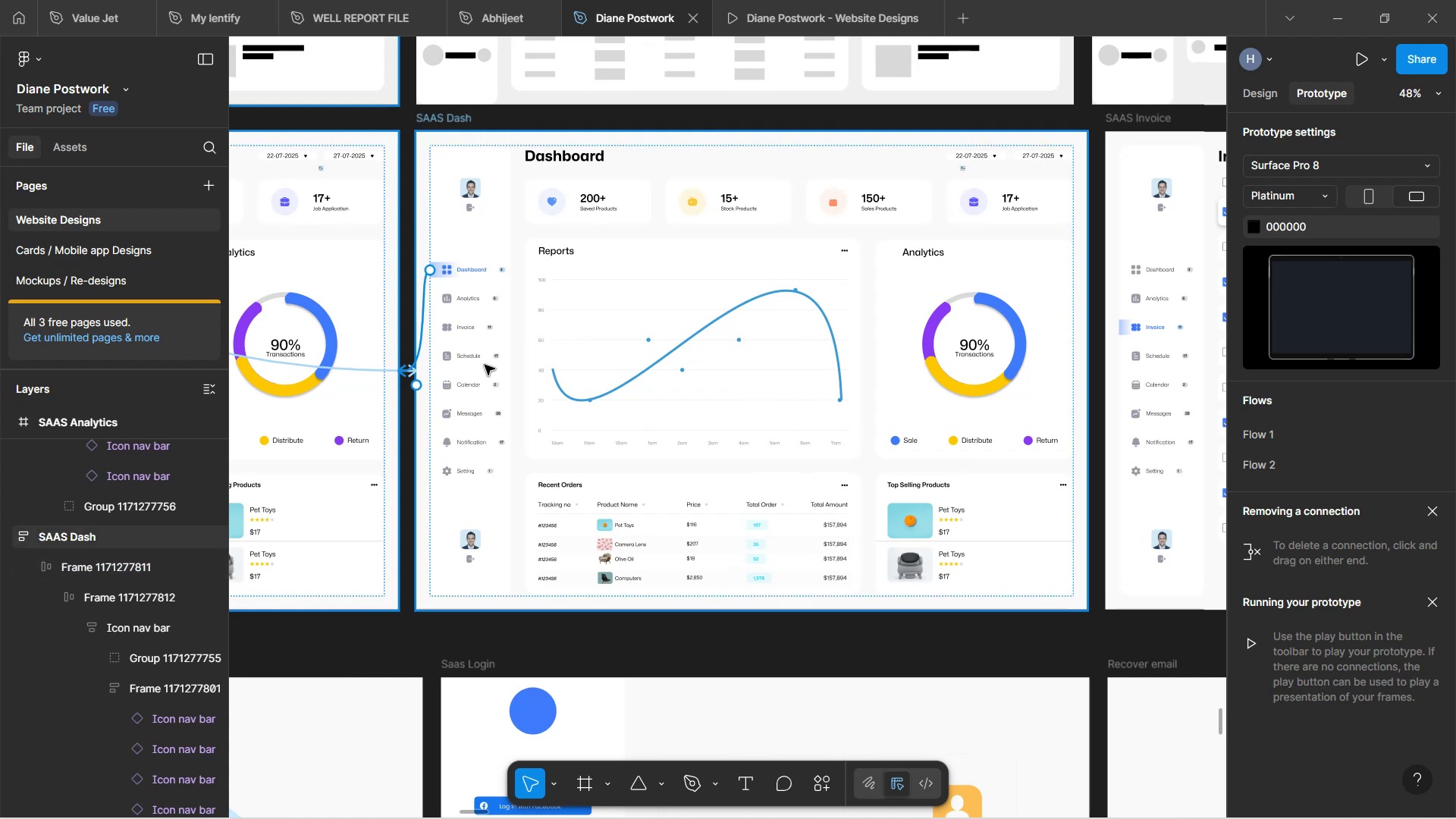 
hold_key(key=ShiftLeft, duration=0.42)
scroll: coordinate [520, 367], scroll_direction: down, amount: 2.0
 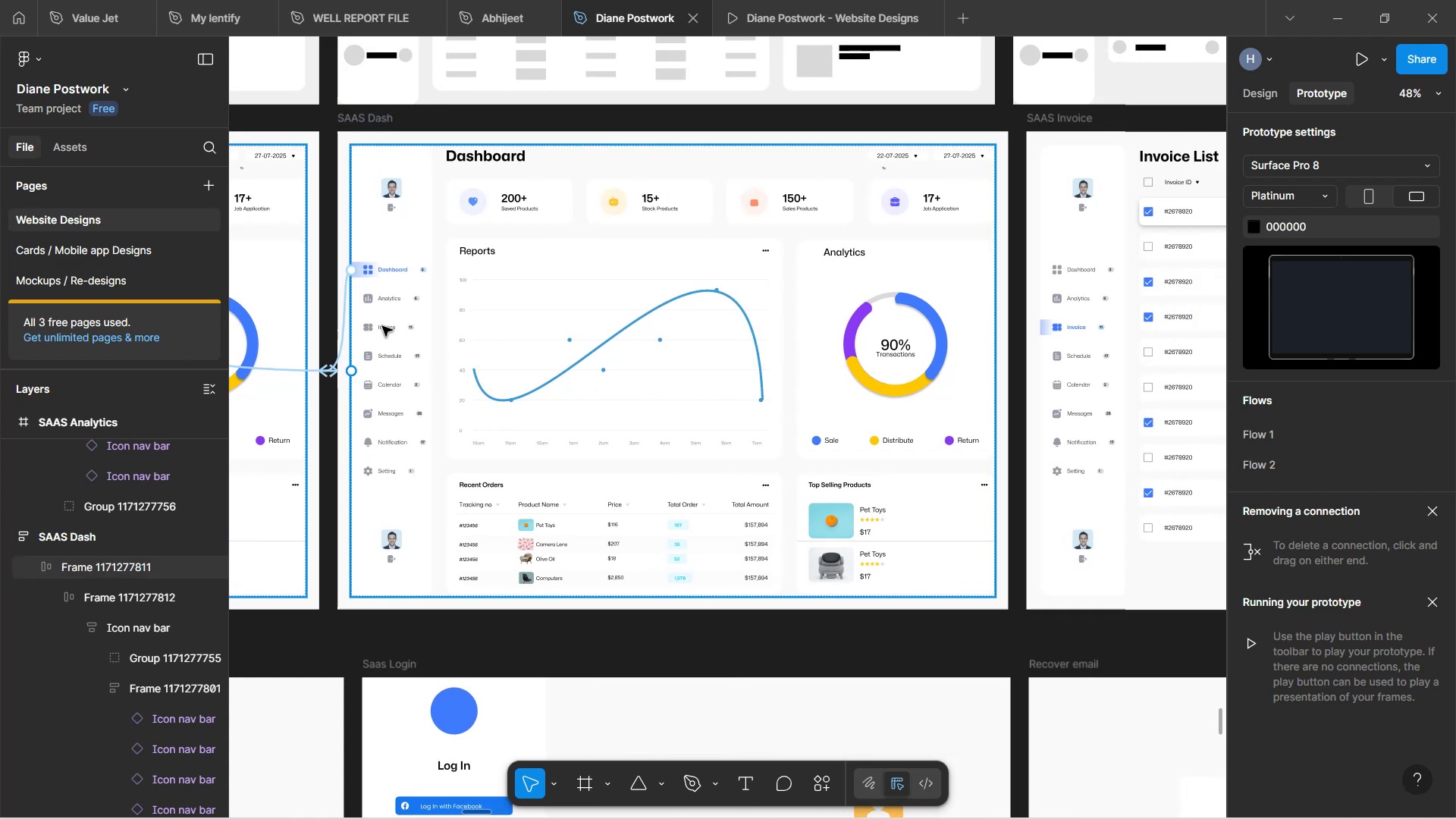 
double_click([381, 329])
 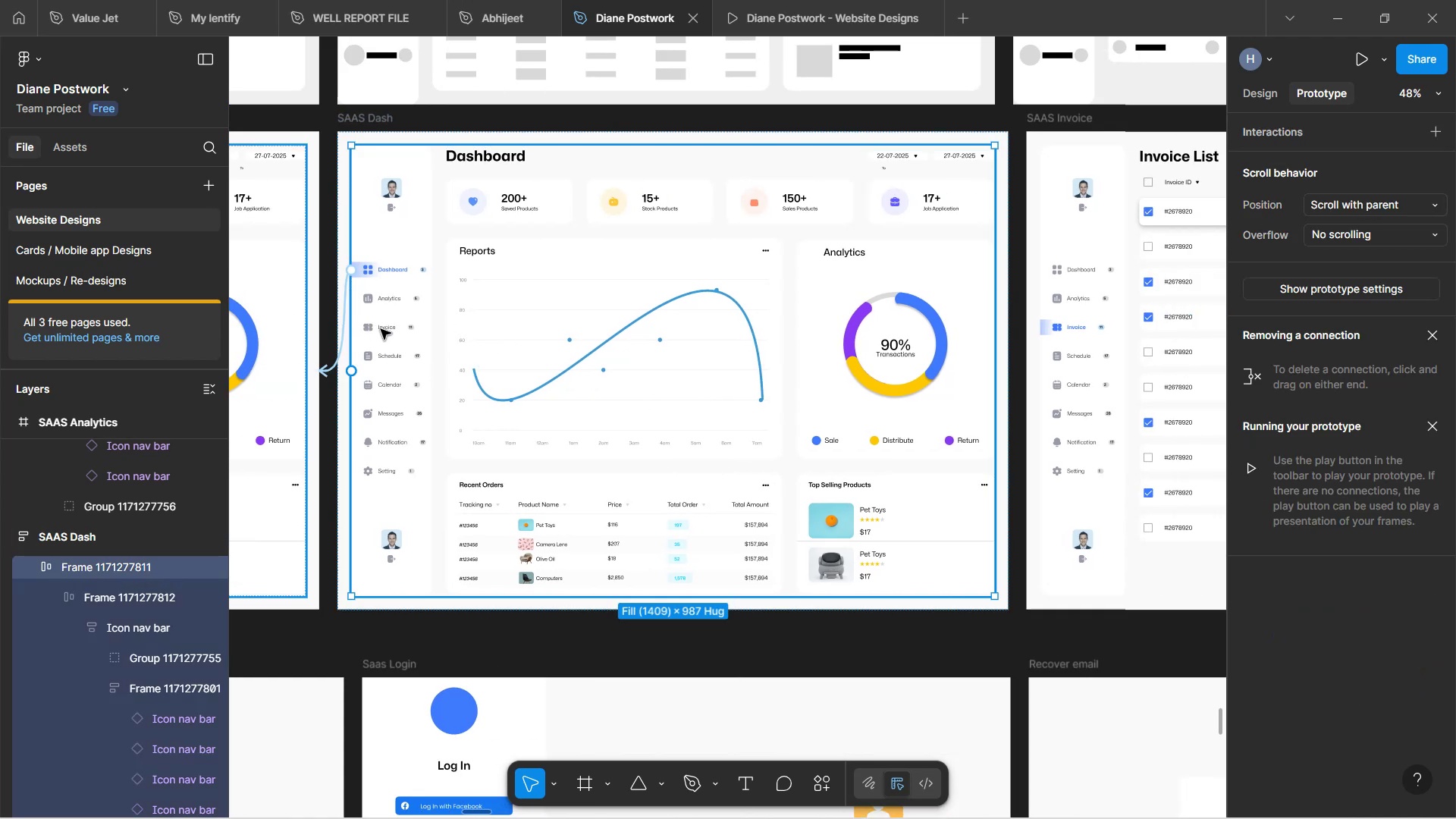 
triple_click([381, 329])
 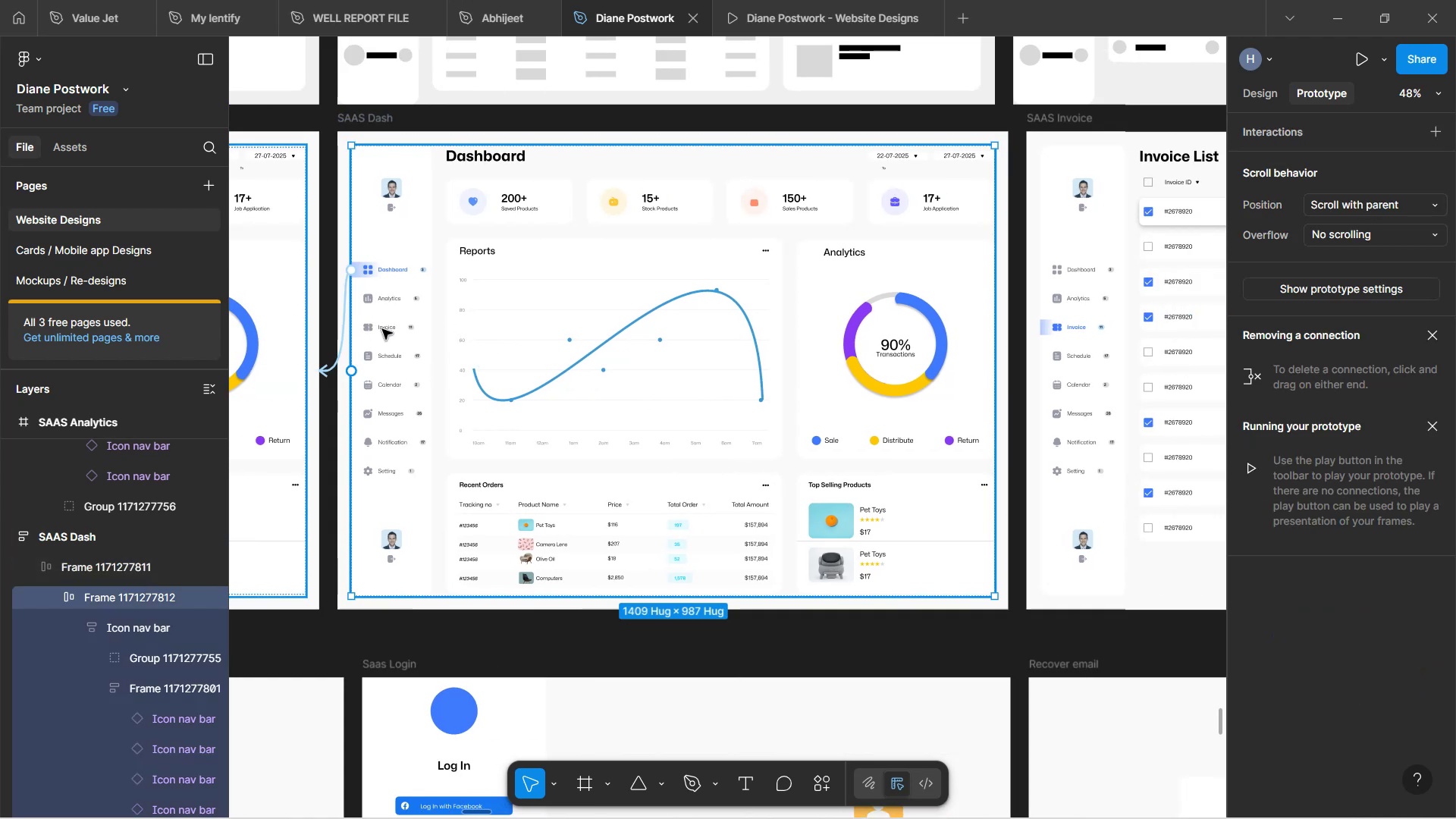 
double_click([383, 329])
 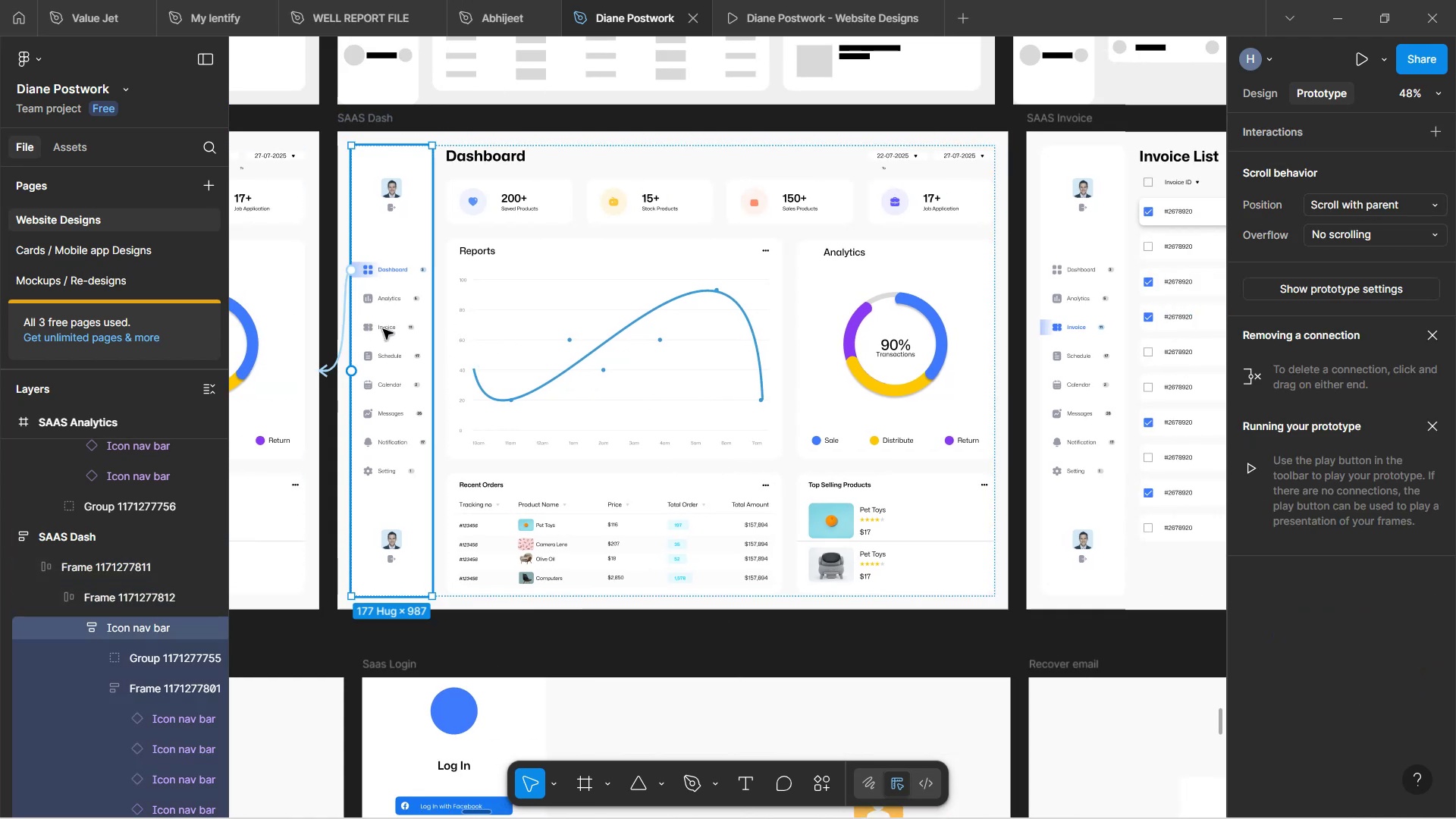 
double_click([383, 329])
 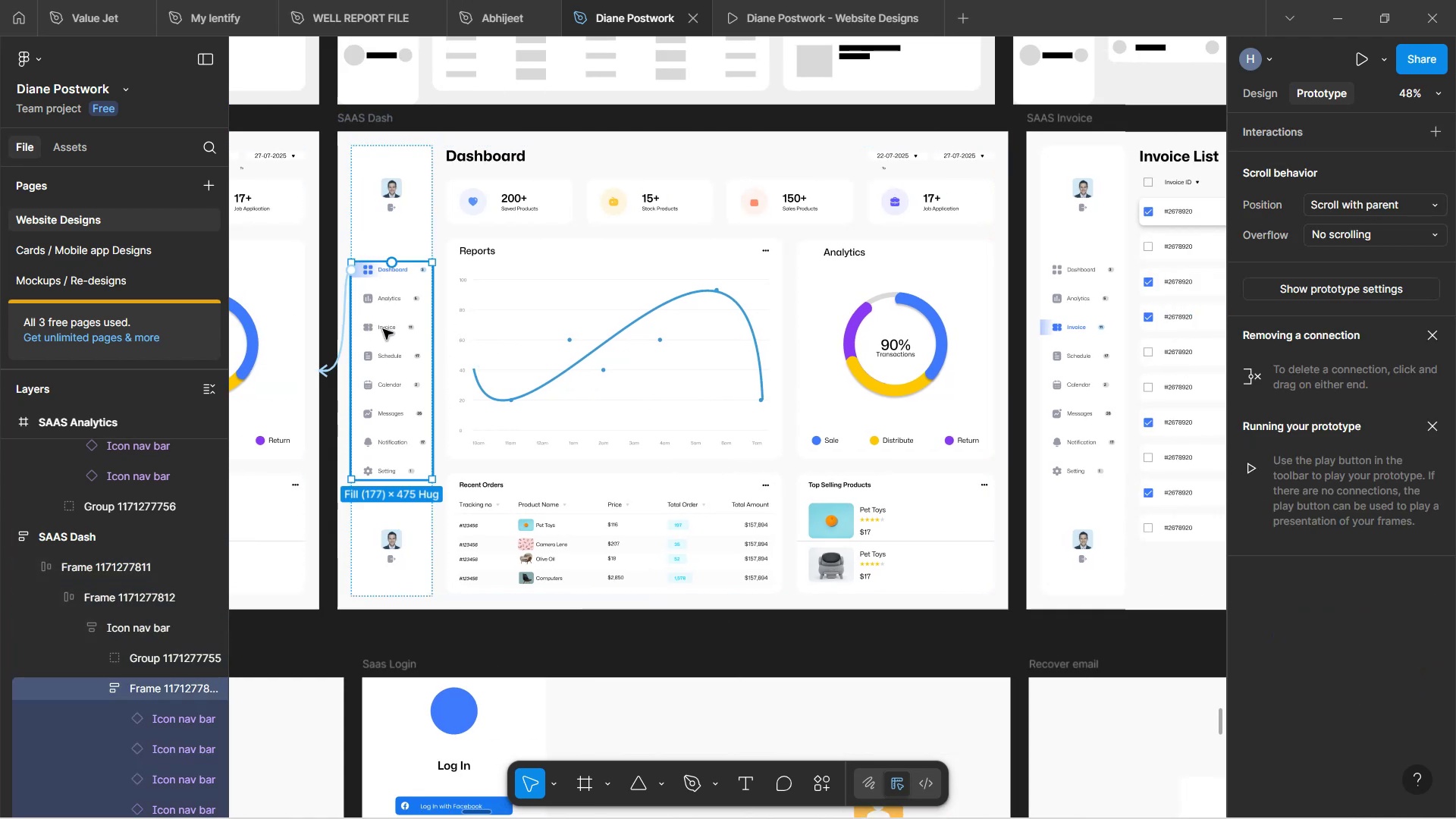 
double_click([383, 329])
 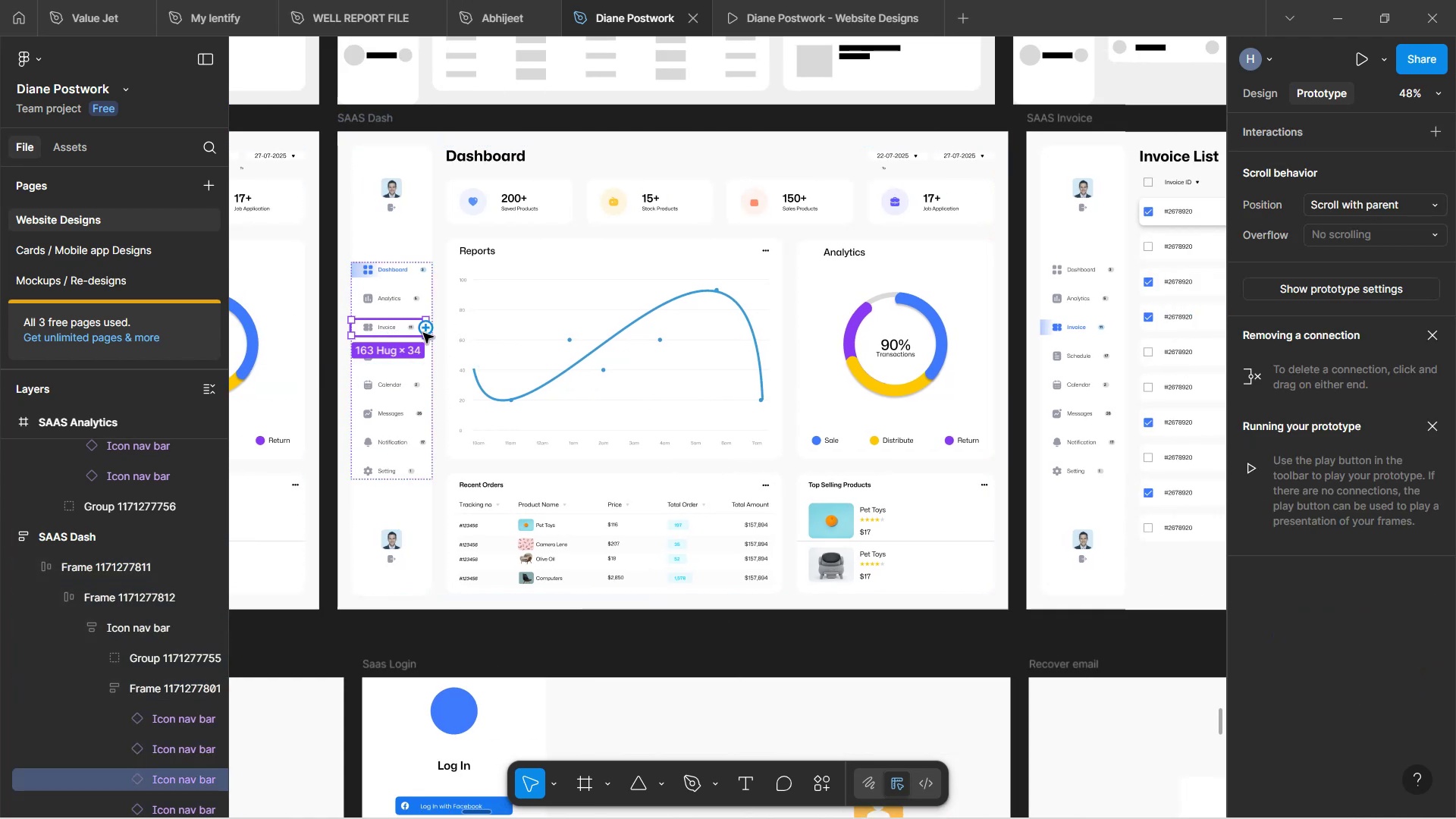 
left_click_drag(start_coordinate=[425, 327], to_coordinate=[1057, 363])
 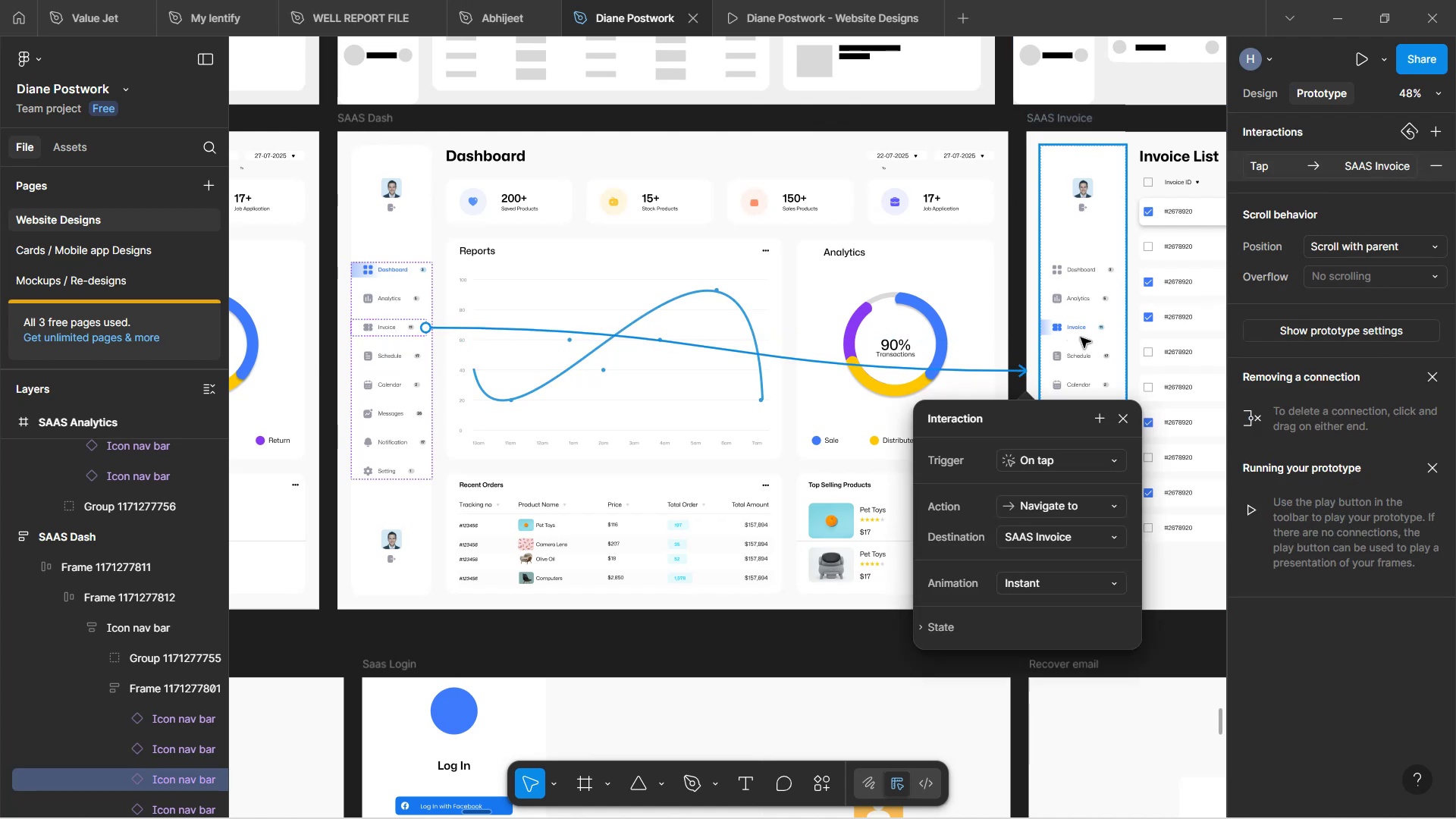 
wait(5.9)
 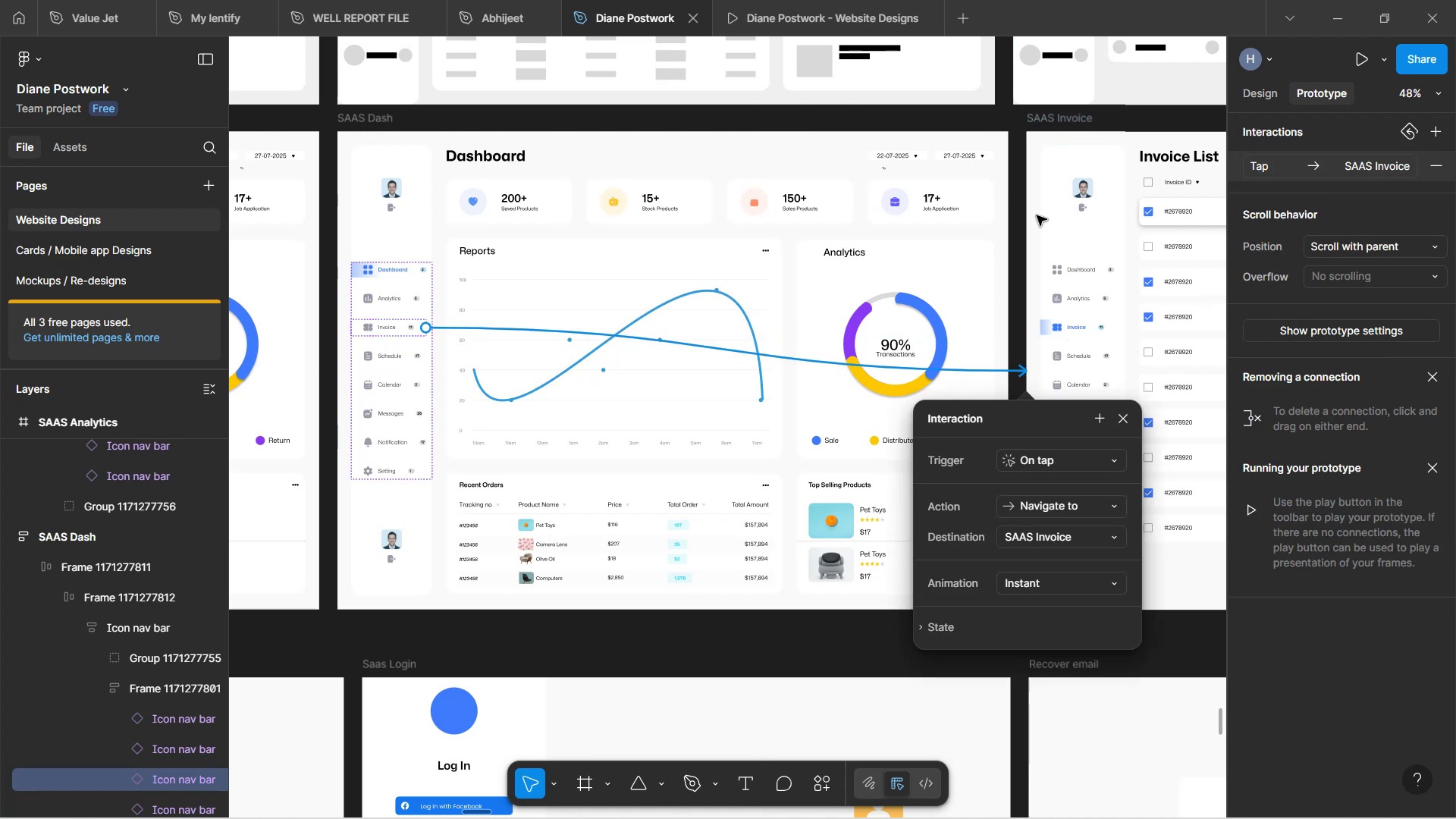 
left_click([1082, 275])
 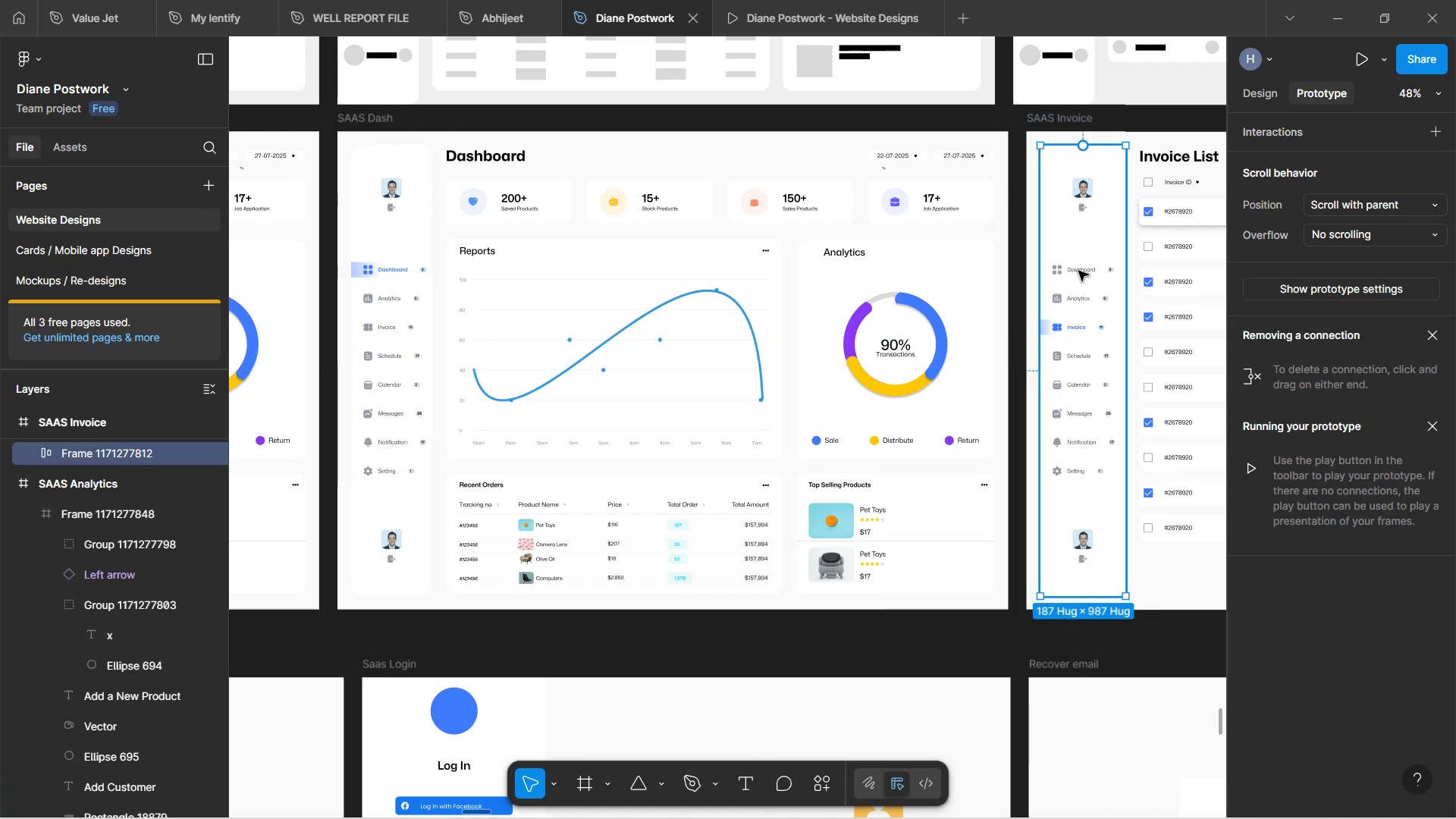 
double_click([1078, 271])
 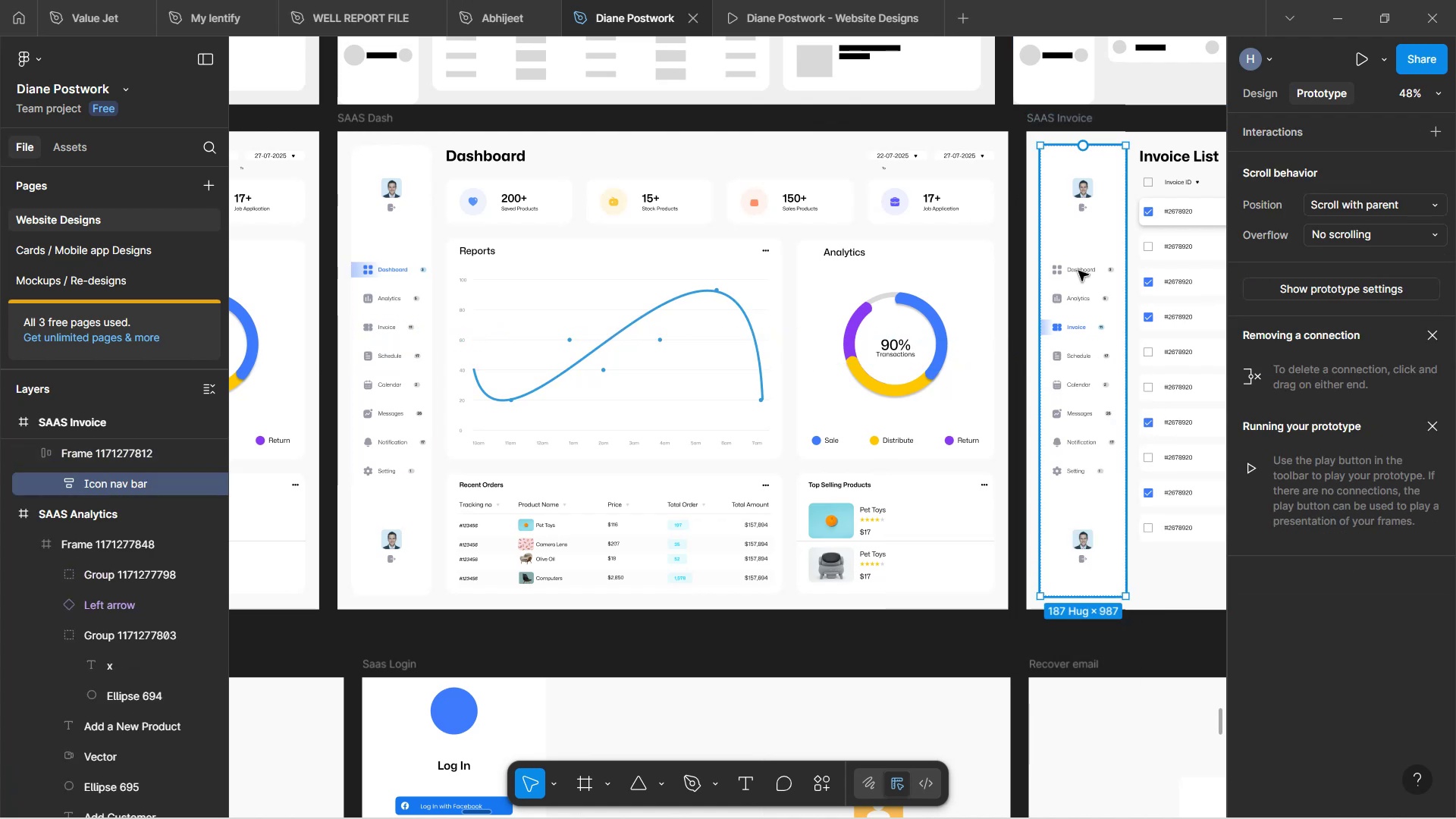 
double_click([1078, 271])
 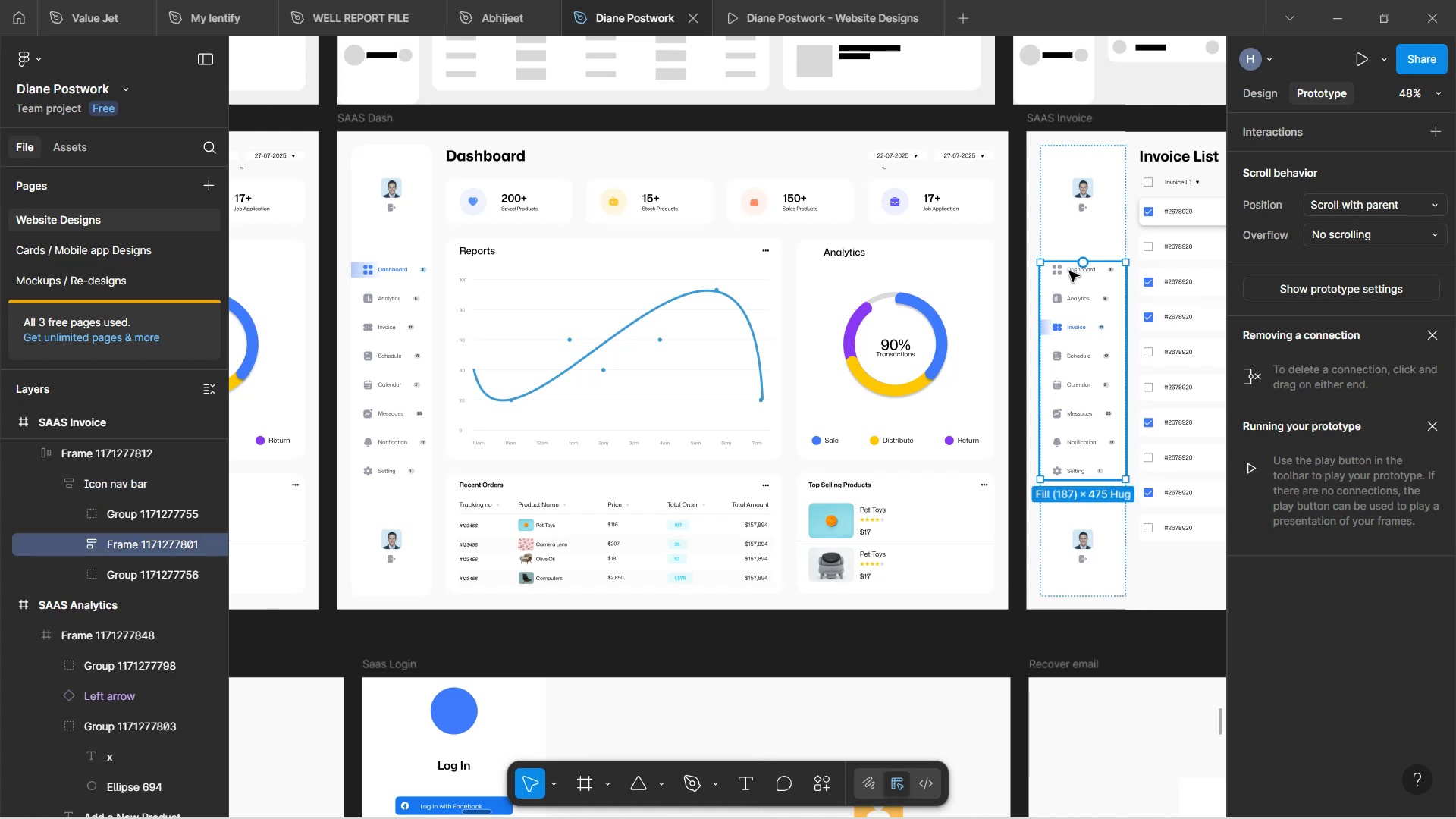 
double_click([1068, 274])
 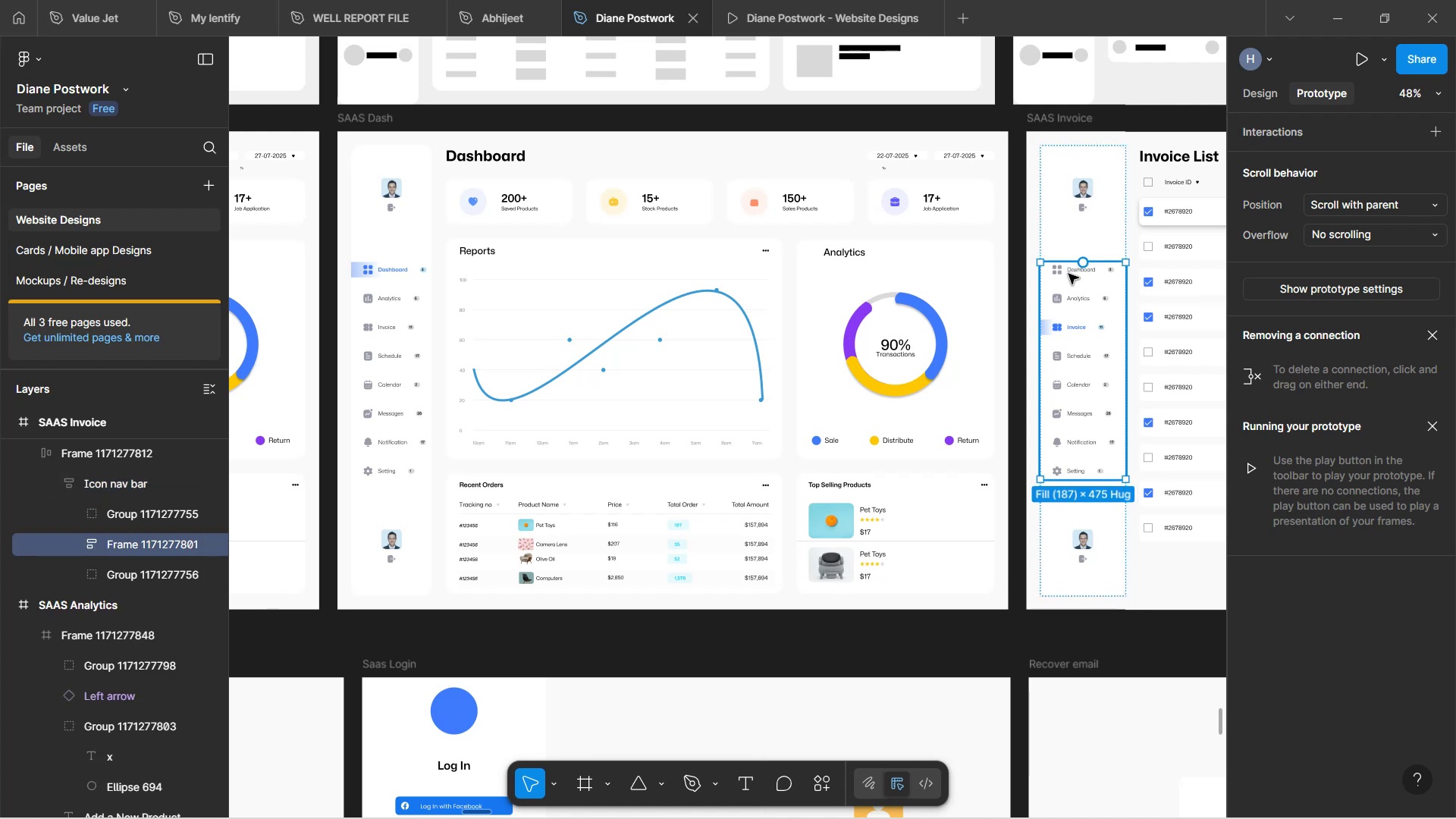 
triple_click([1068, 274])
 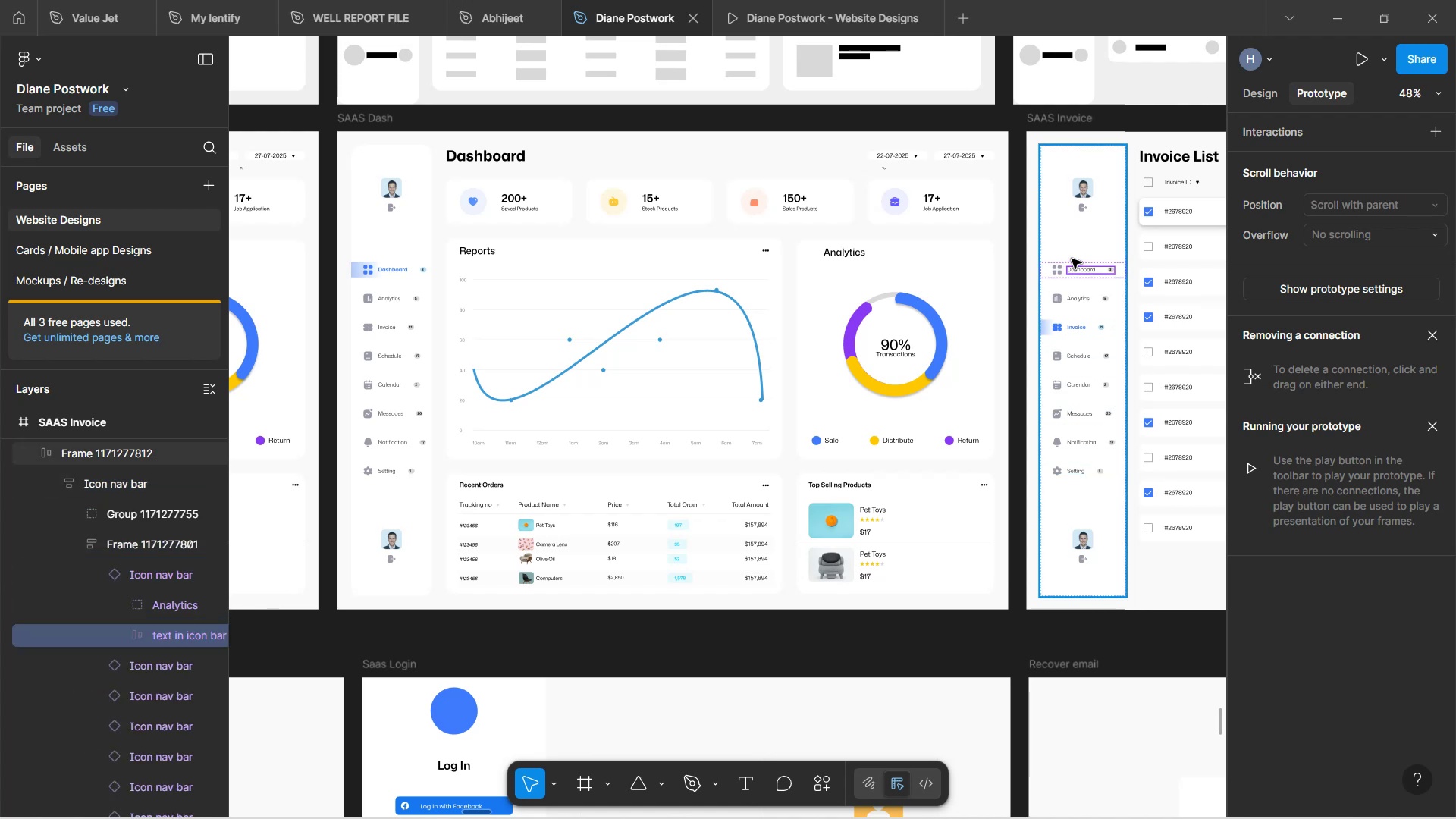 
left_click([1031, 246])
 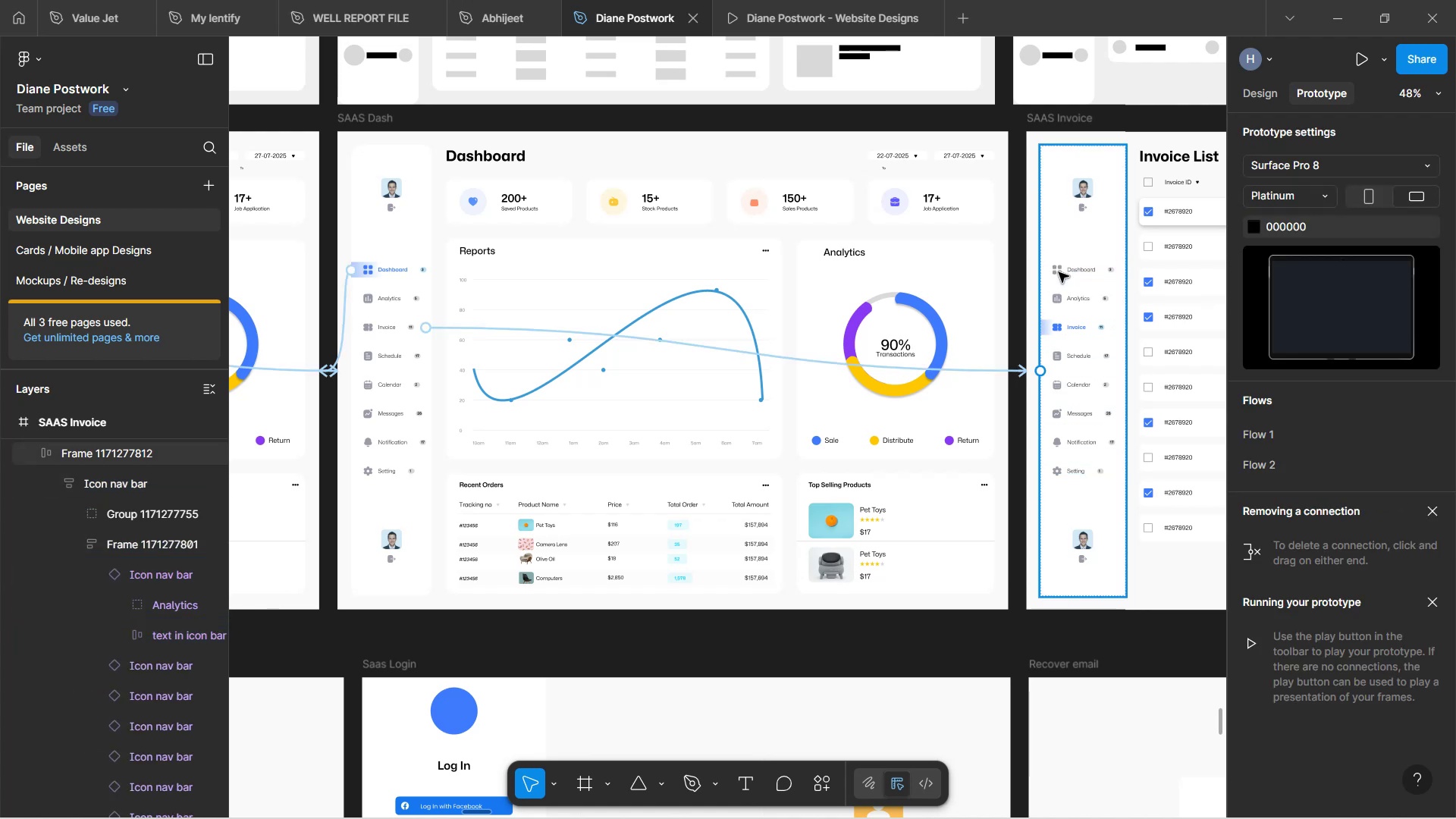 
double_click([1059, 272])
 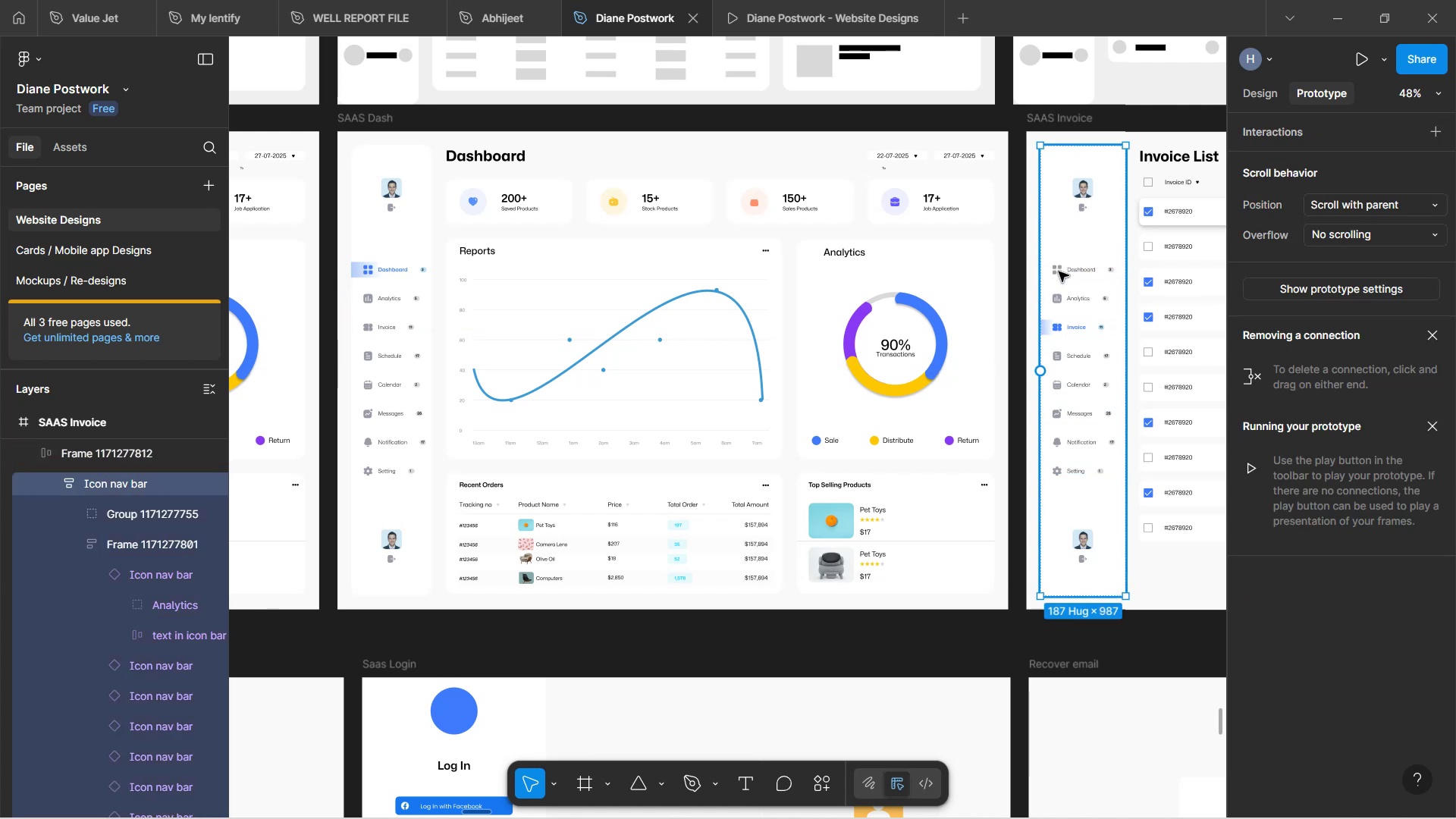 
left_click([1059, 271])
 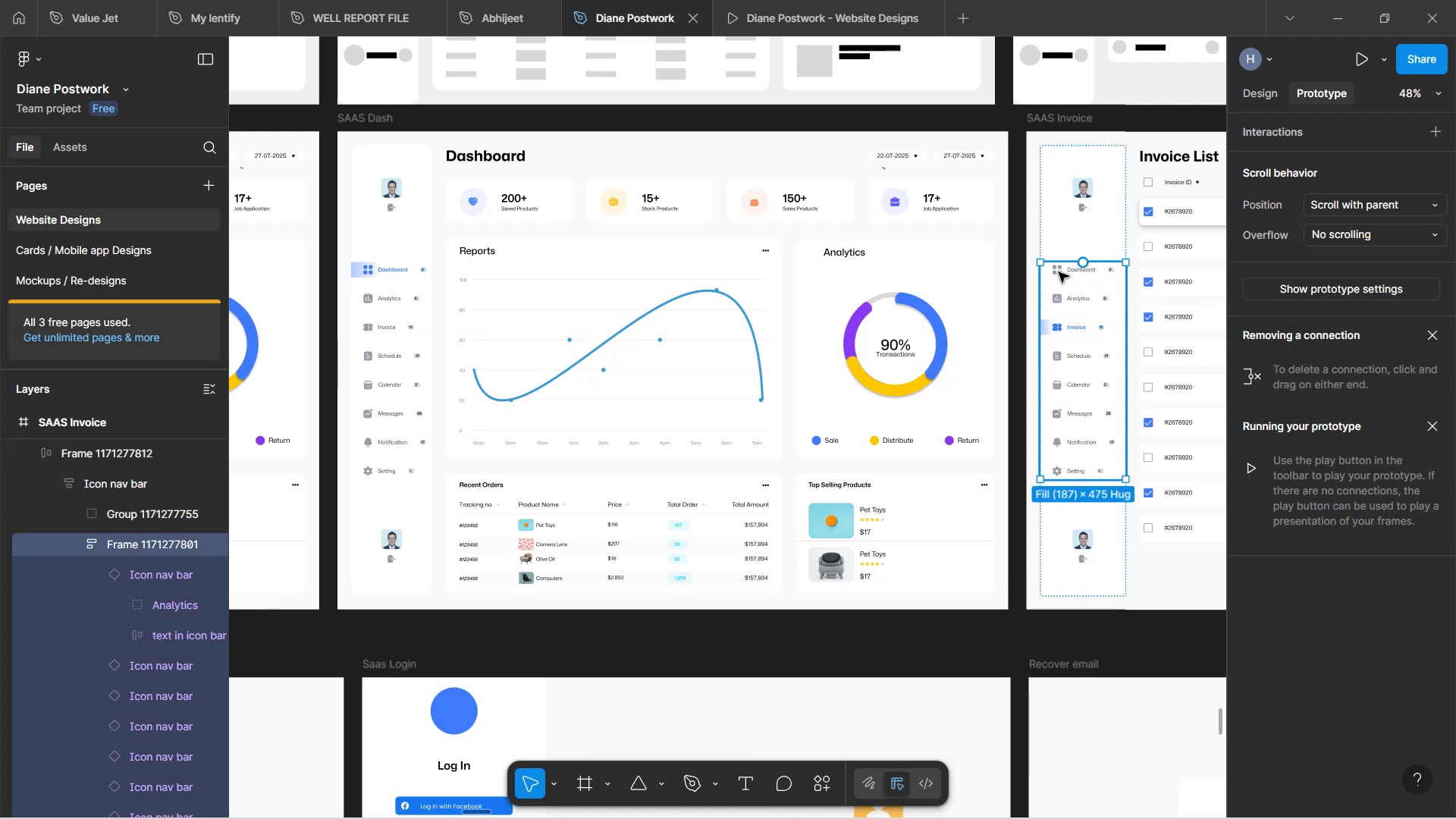 
double_click([1059, 272])
 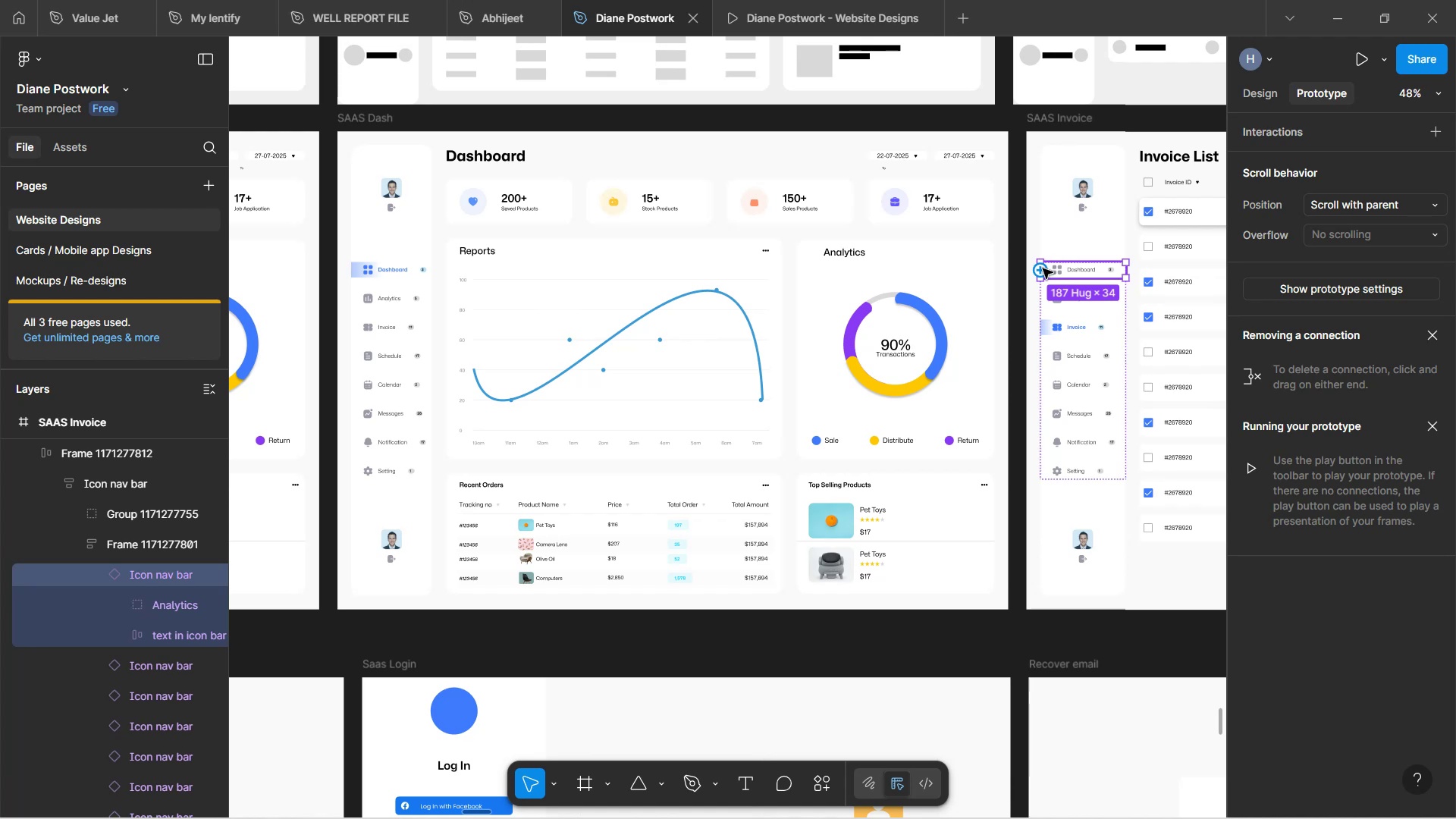 
left_click_drag(start_coordinate=[1041, 272], to_coordinate=[908, 305])
 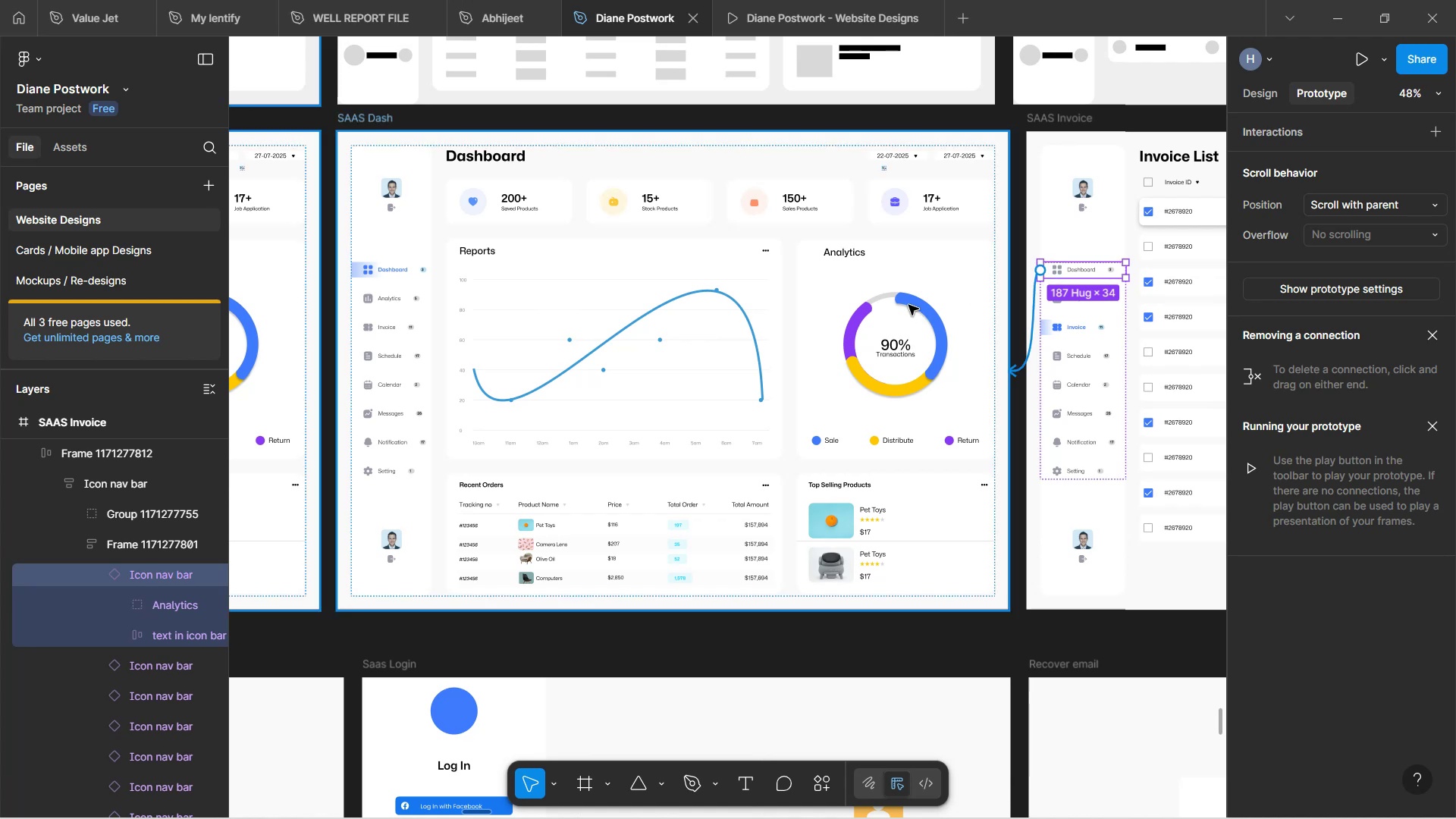 
mouse_move([924, 311])
 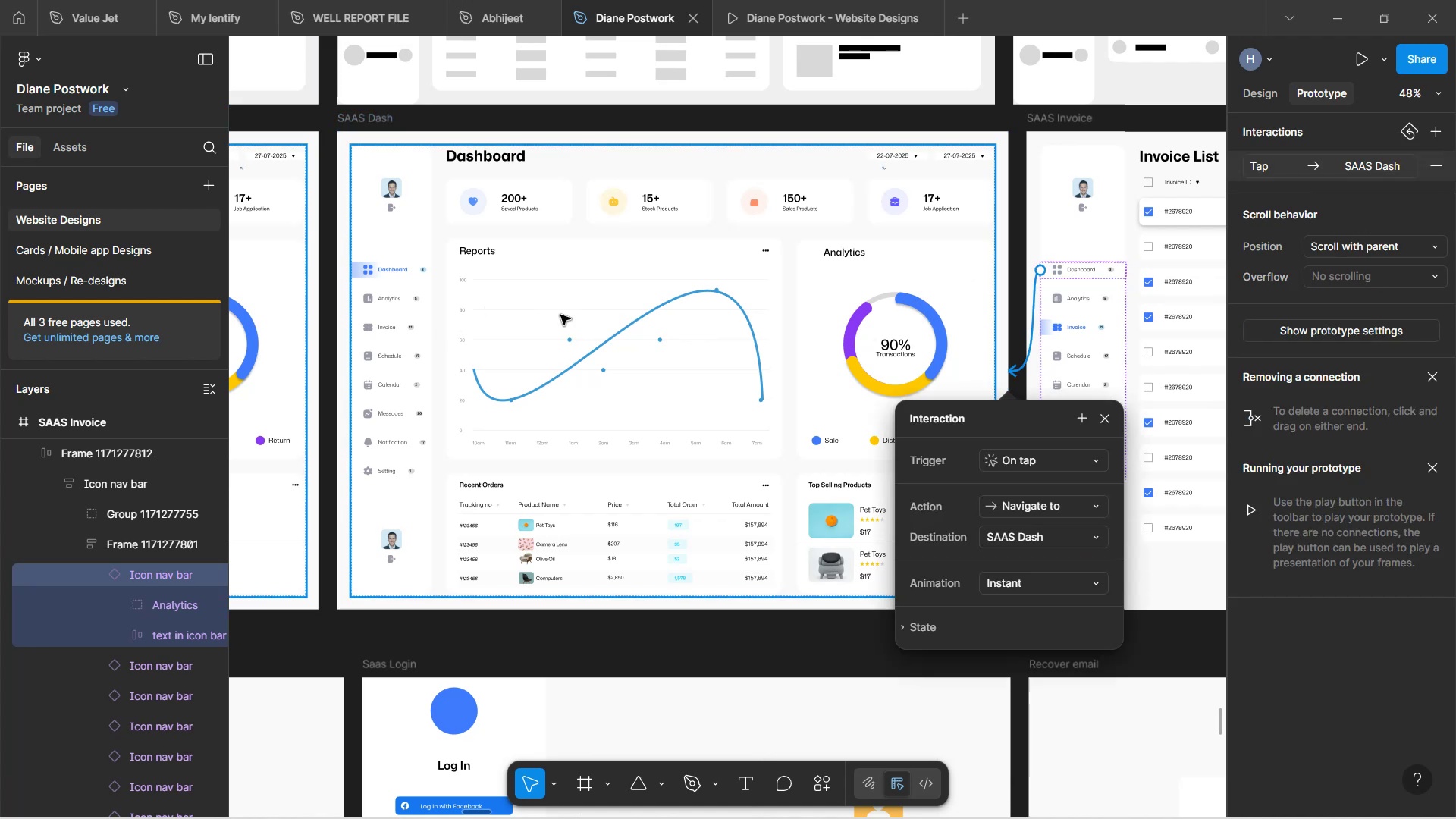 
hold_key(key=ControlLeft, duration=0.79)
scroll: coordinate [682, 313], scroll_direction: down, amount: 2.0
 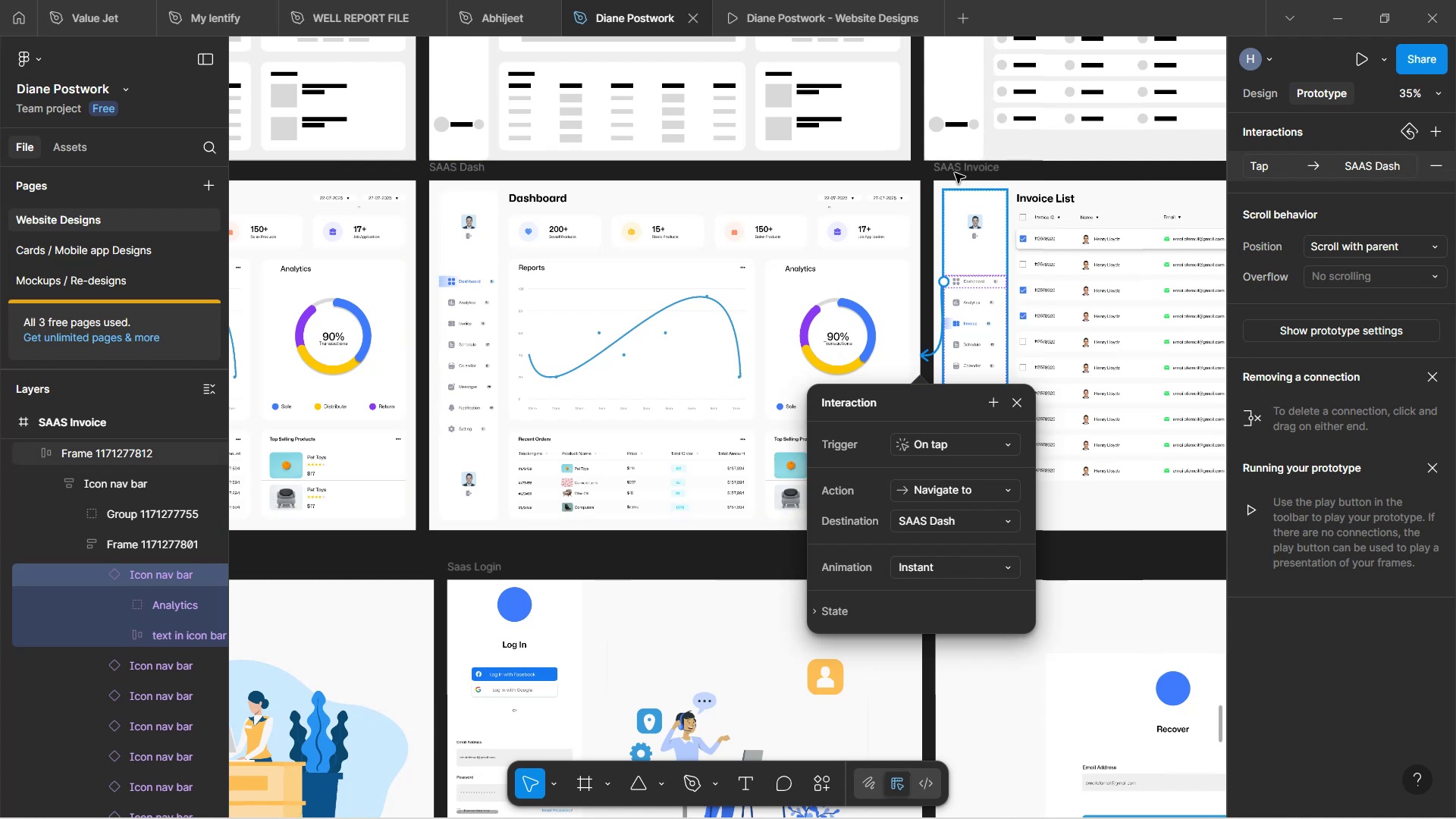 
mouse_move([899, 173])
 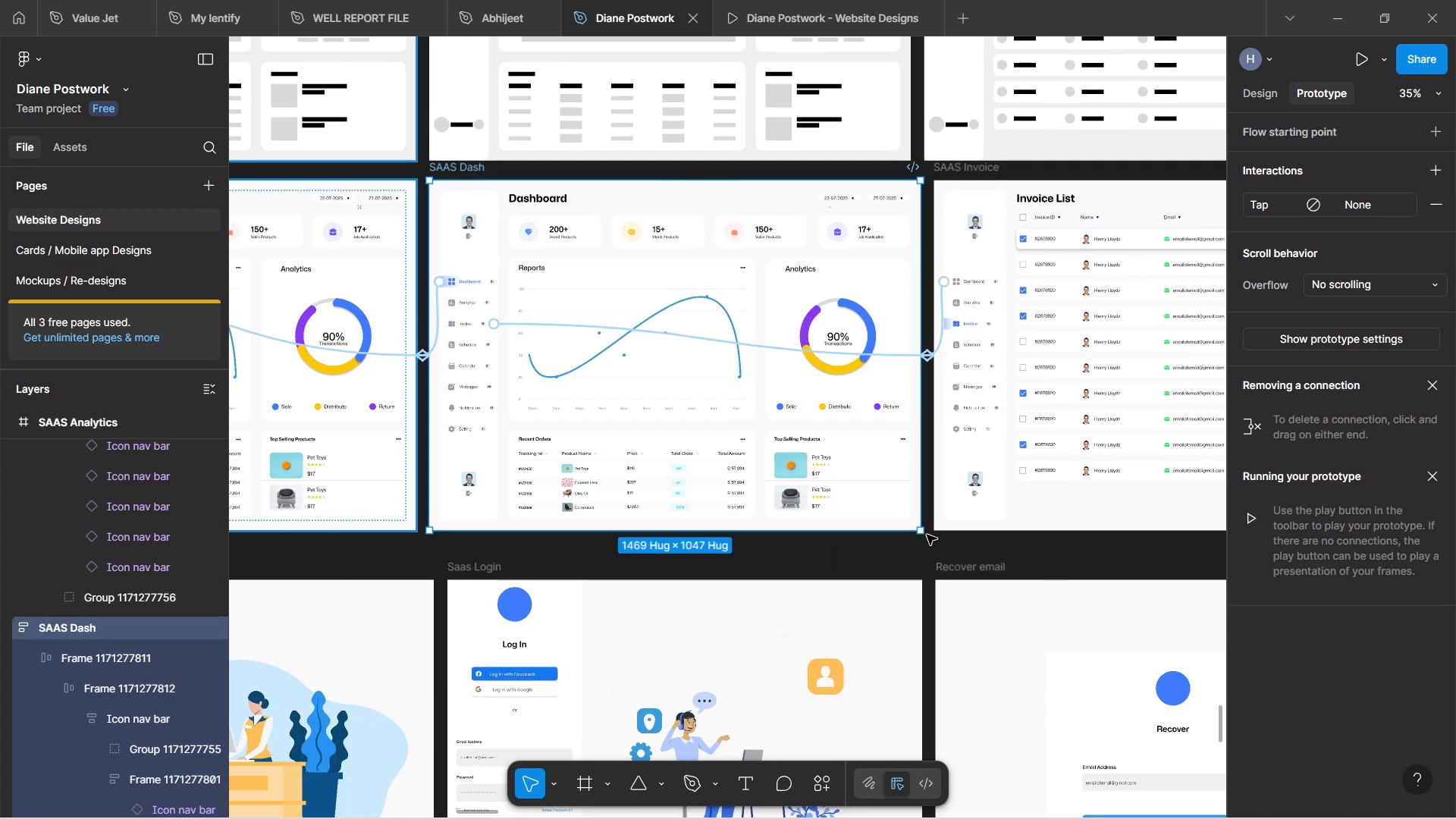 
left_click([899, 568])
 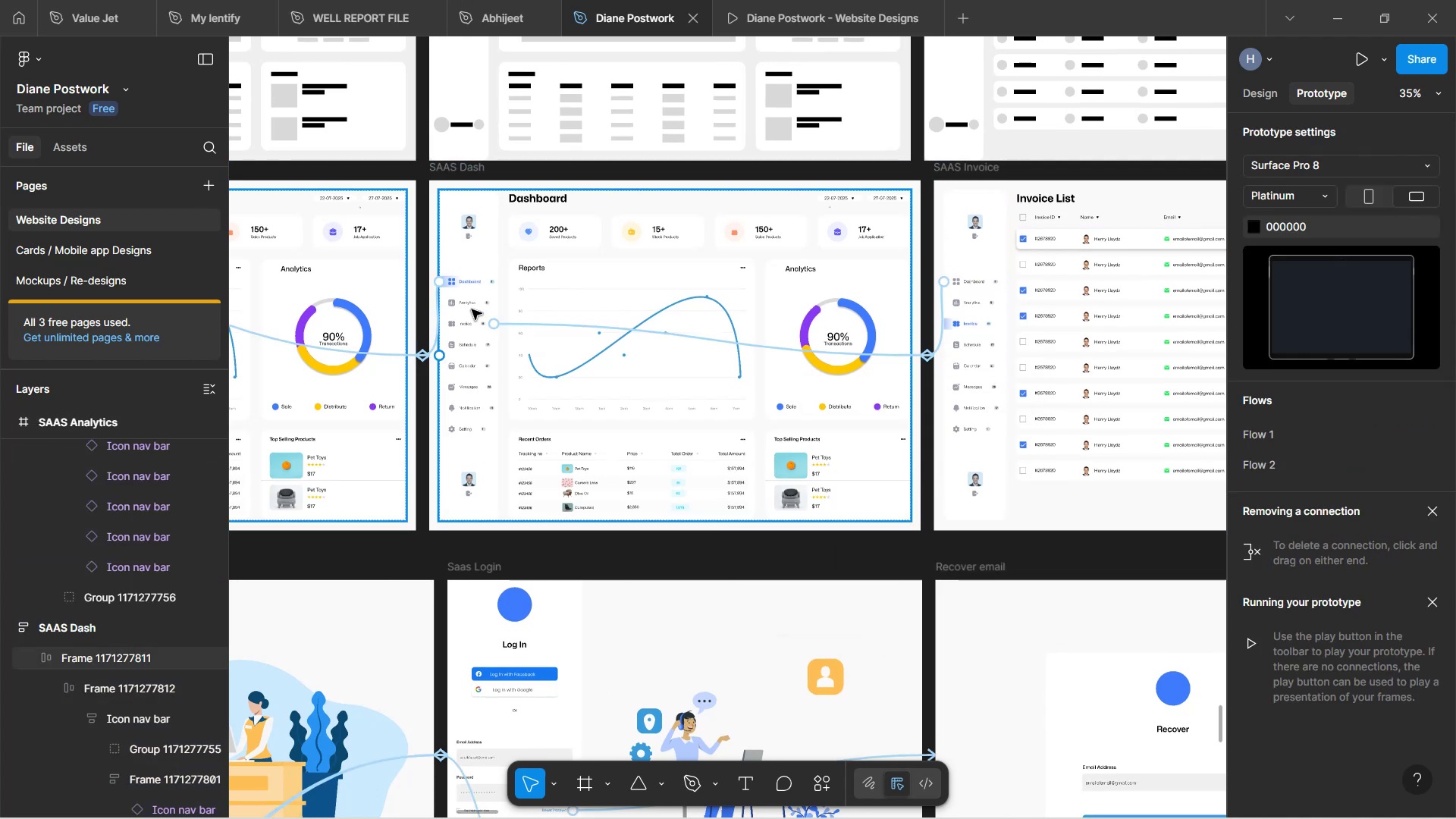 
left_click([457, 299])
 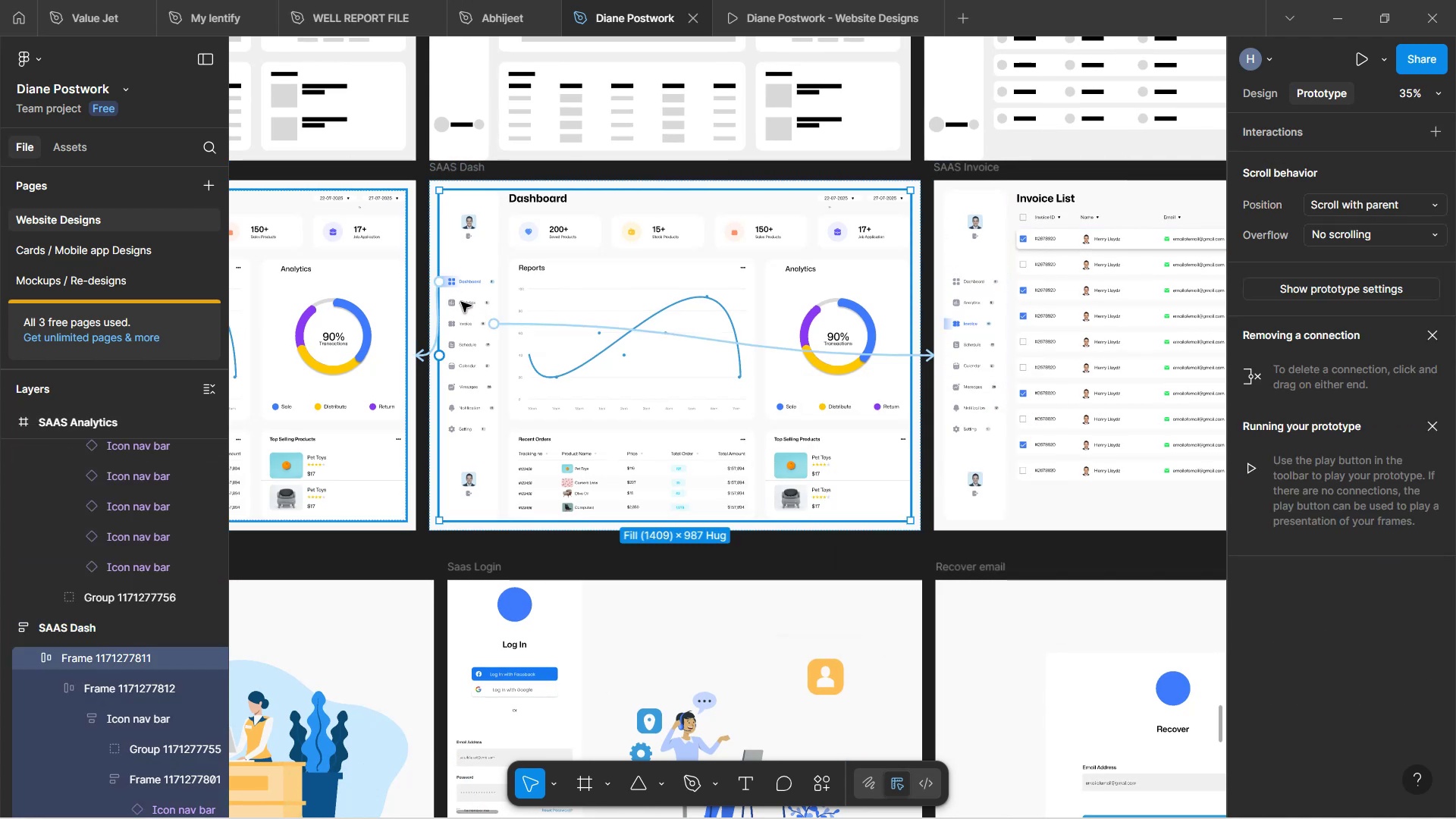 
double_click([455, 298])
 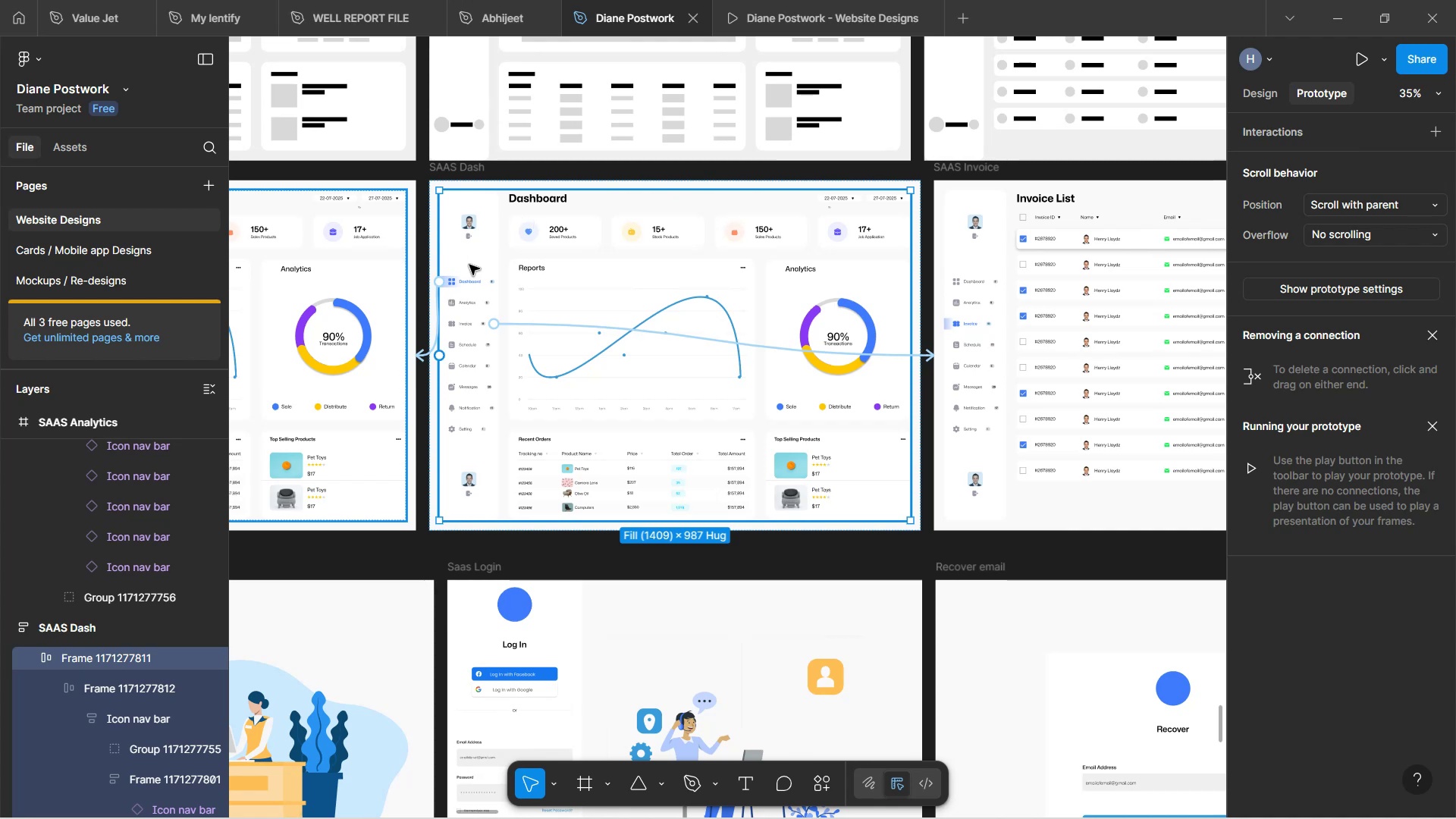 
wait(7.98)
 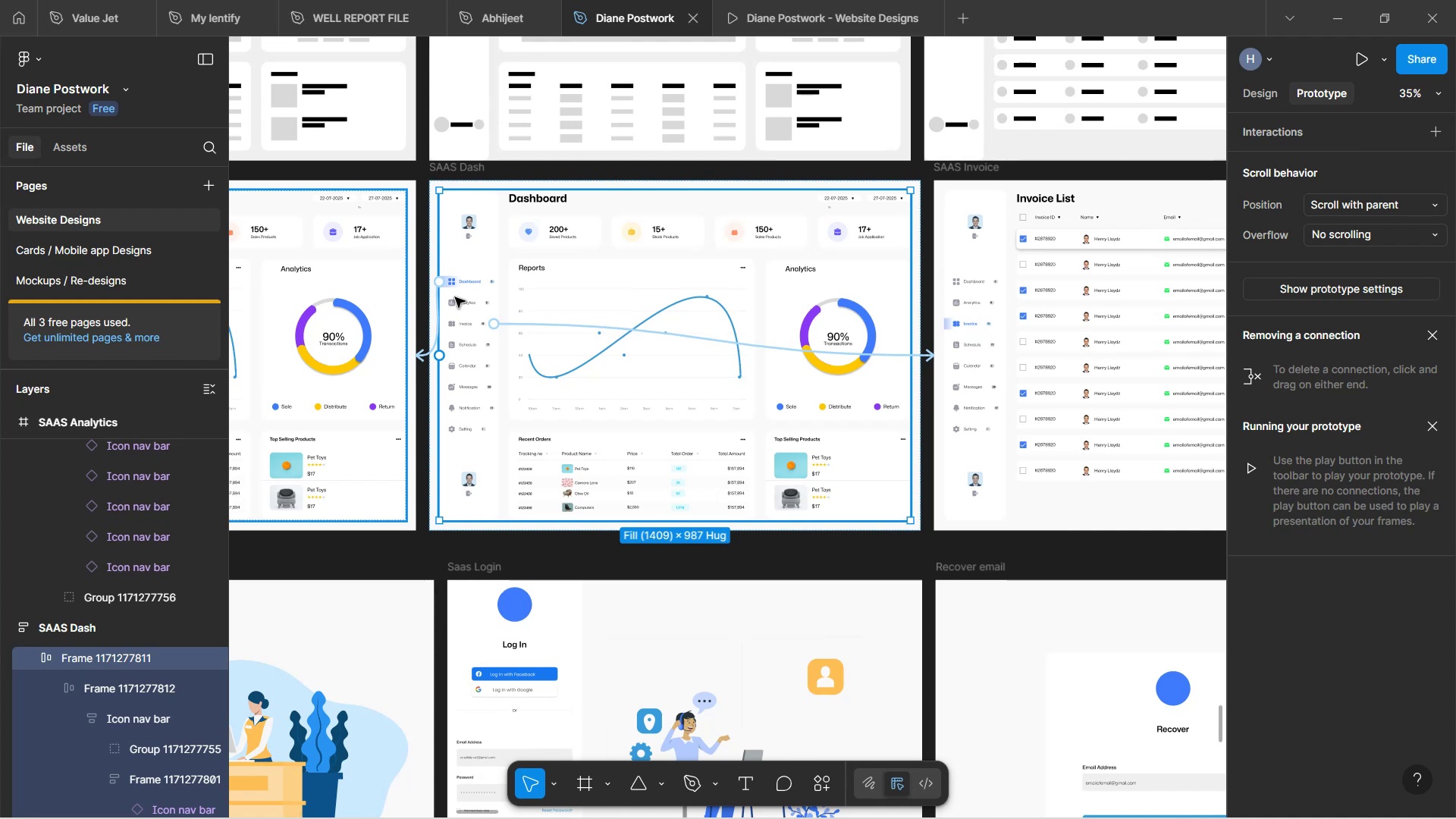 
double_click([462, 306])
 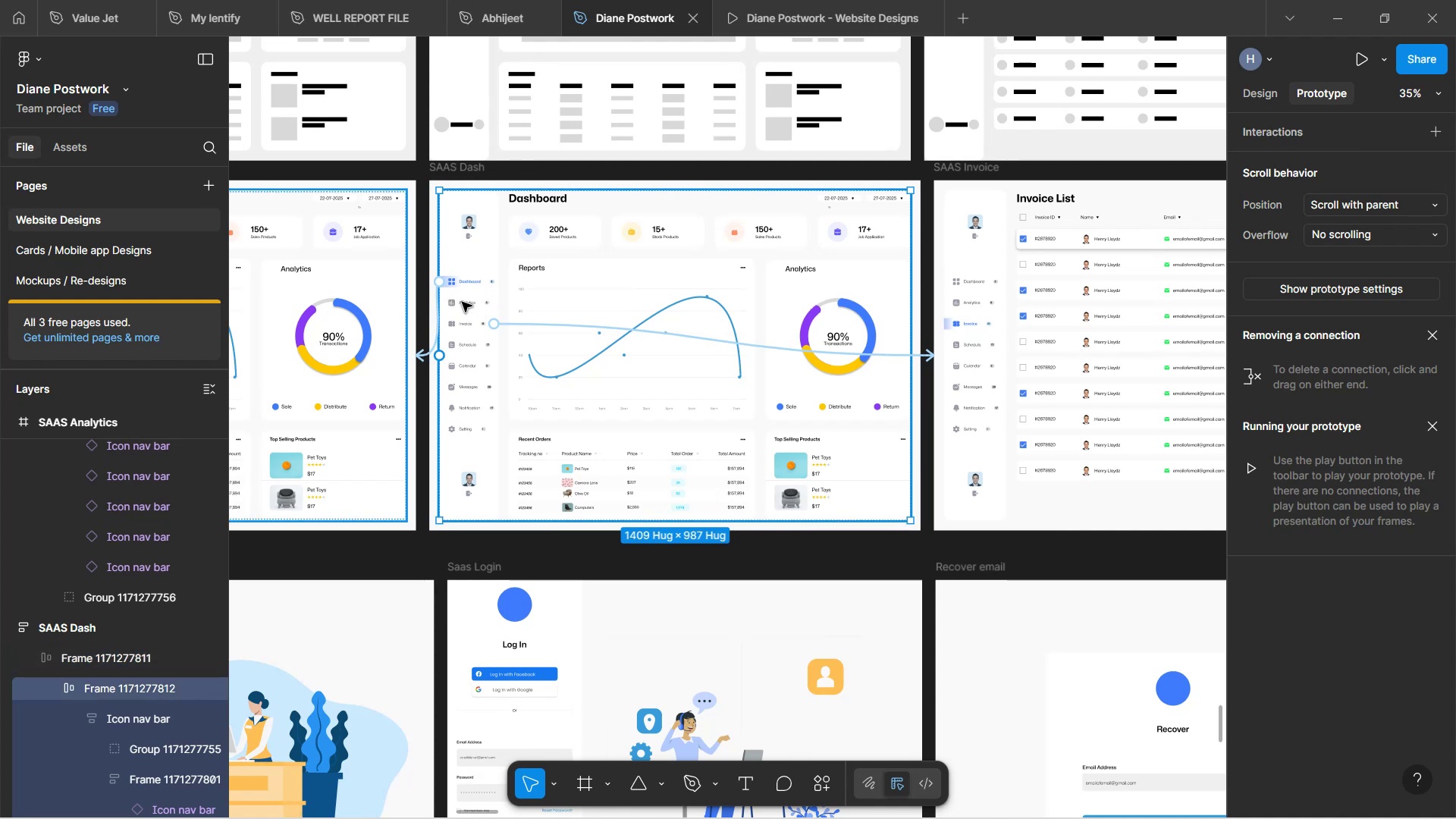 
double_click([462, 303])
 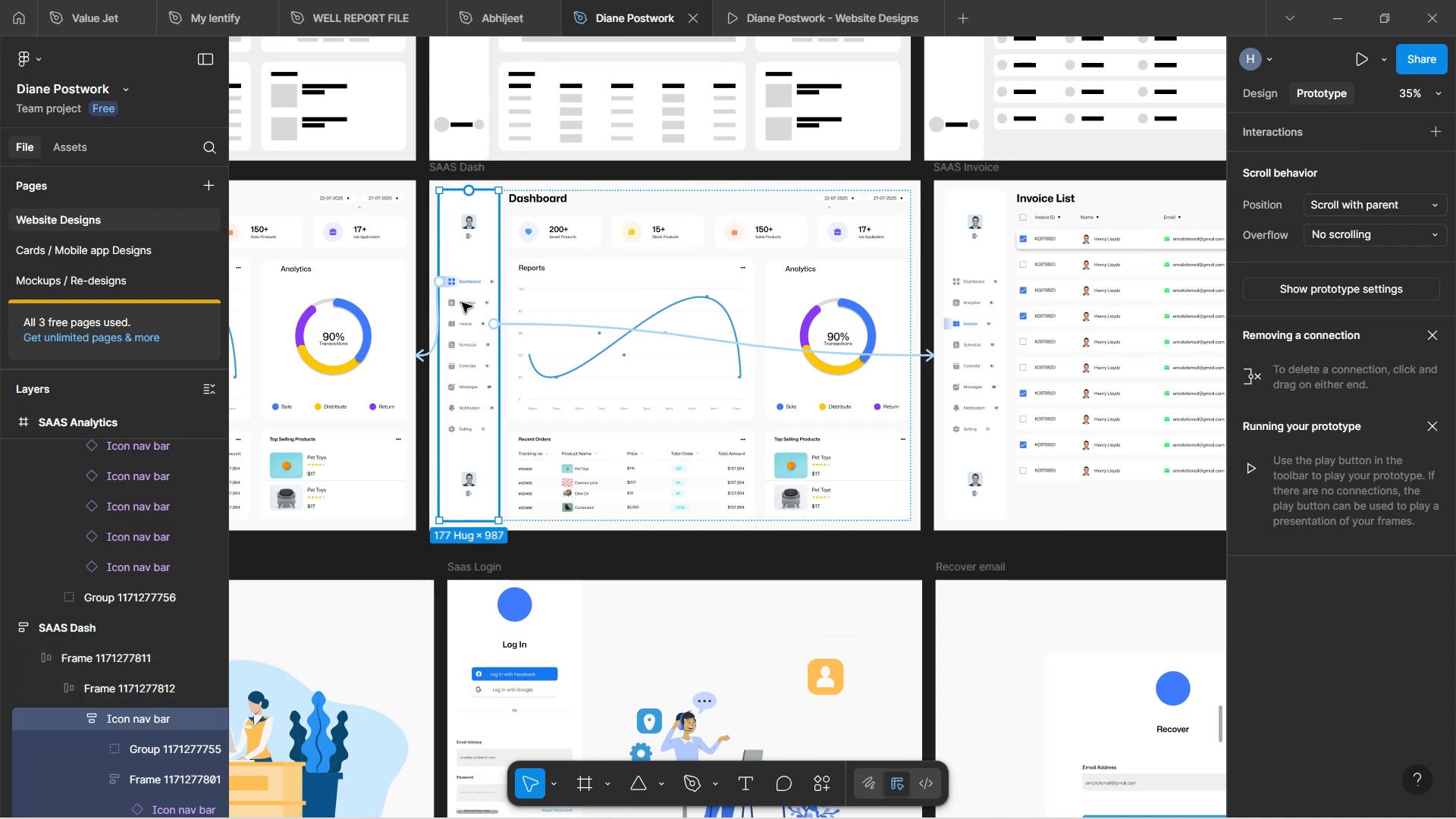 
double_click([462, 303])
 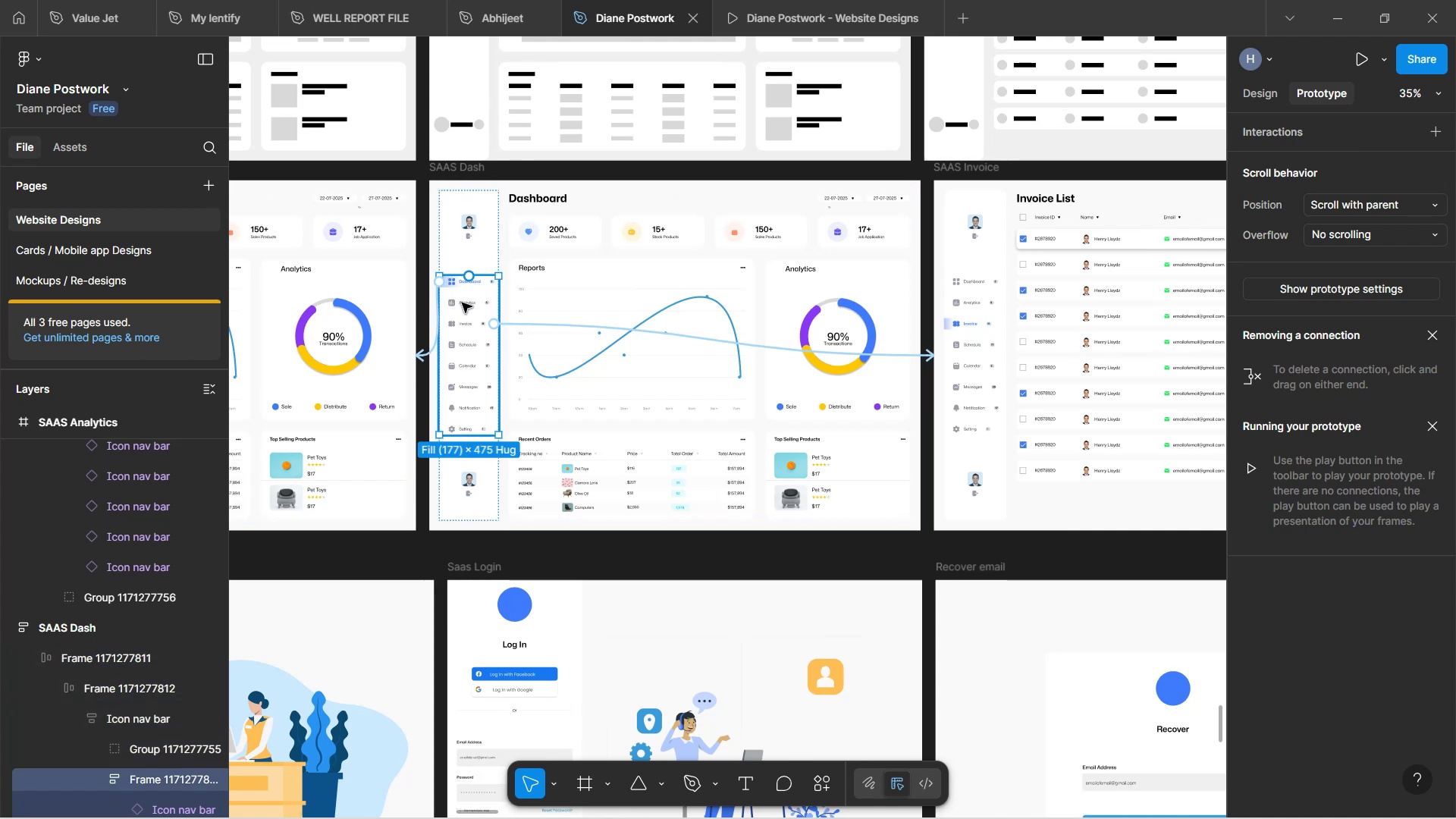 
left_click([462, 303])
 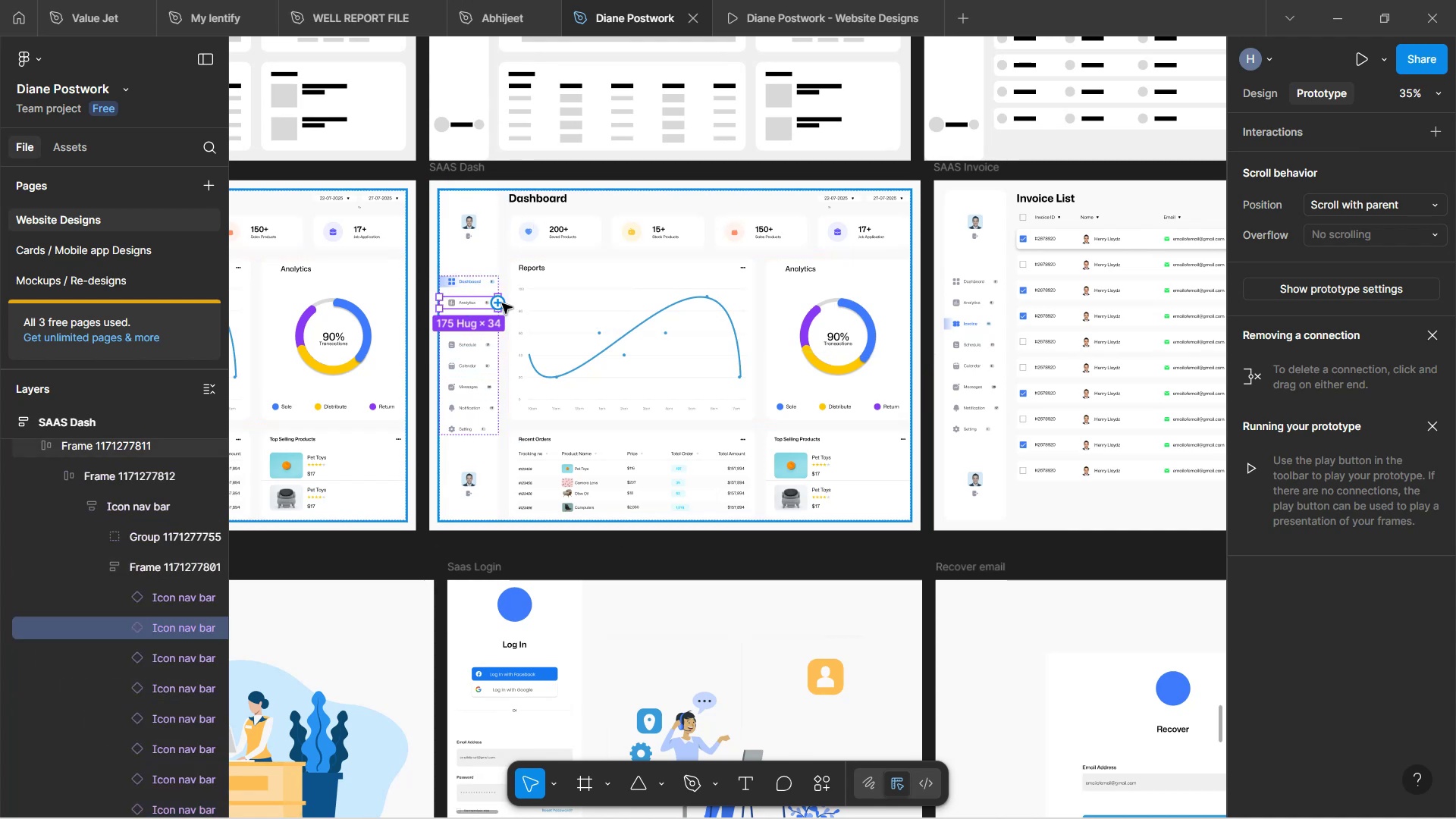 
left_click_drag(start_coordinate=[500, 303], to_coordinate=[532, 405])
 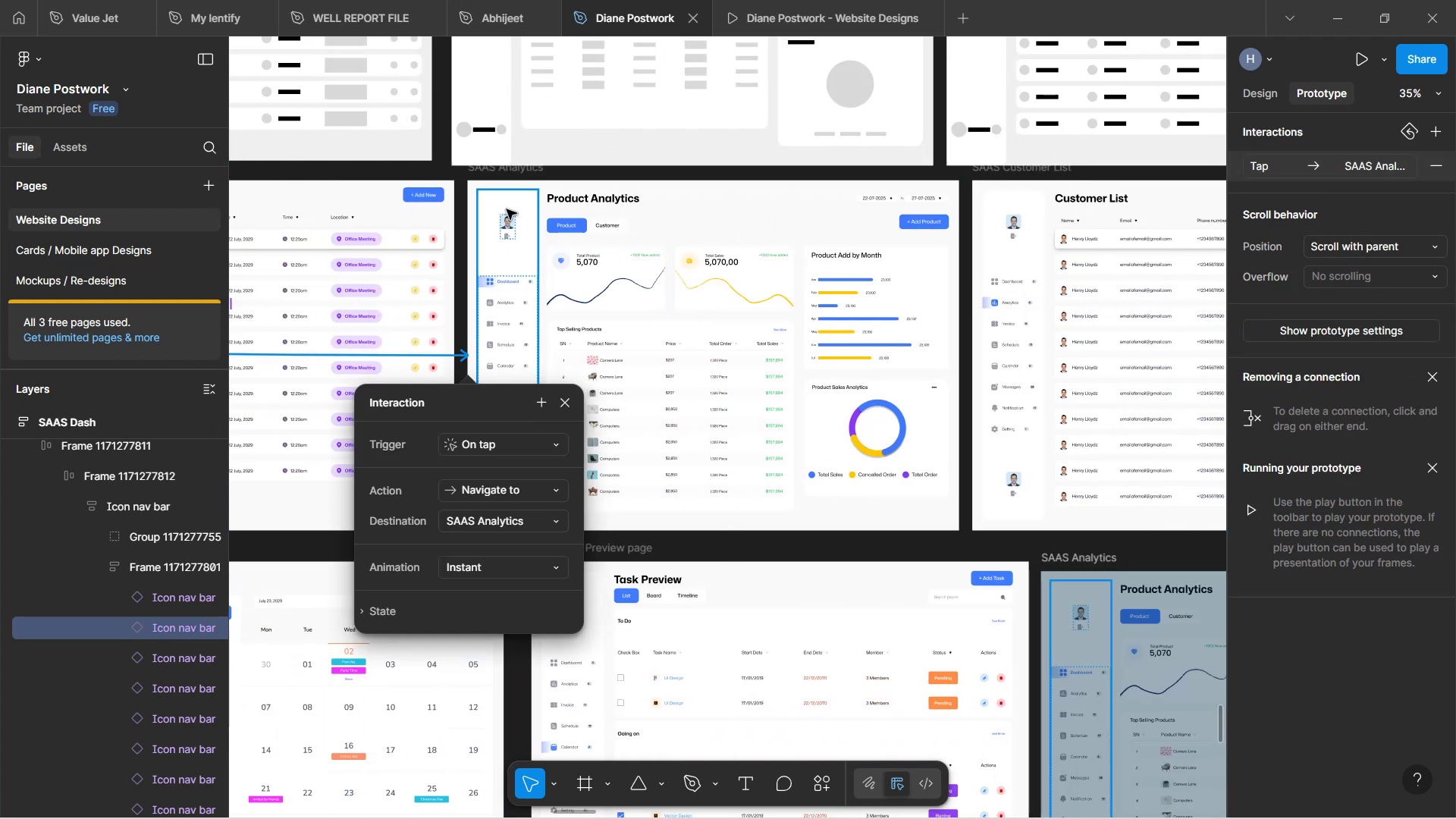 
left_click([461, 209])
 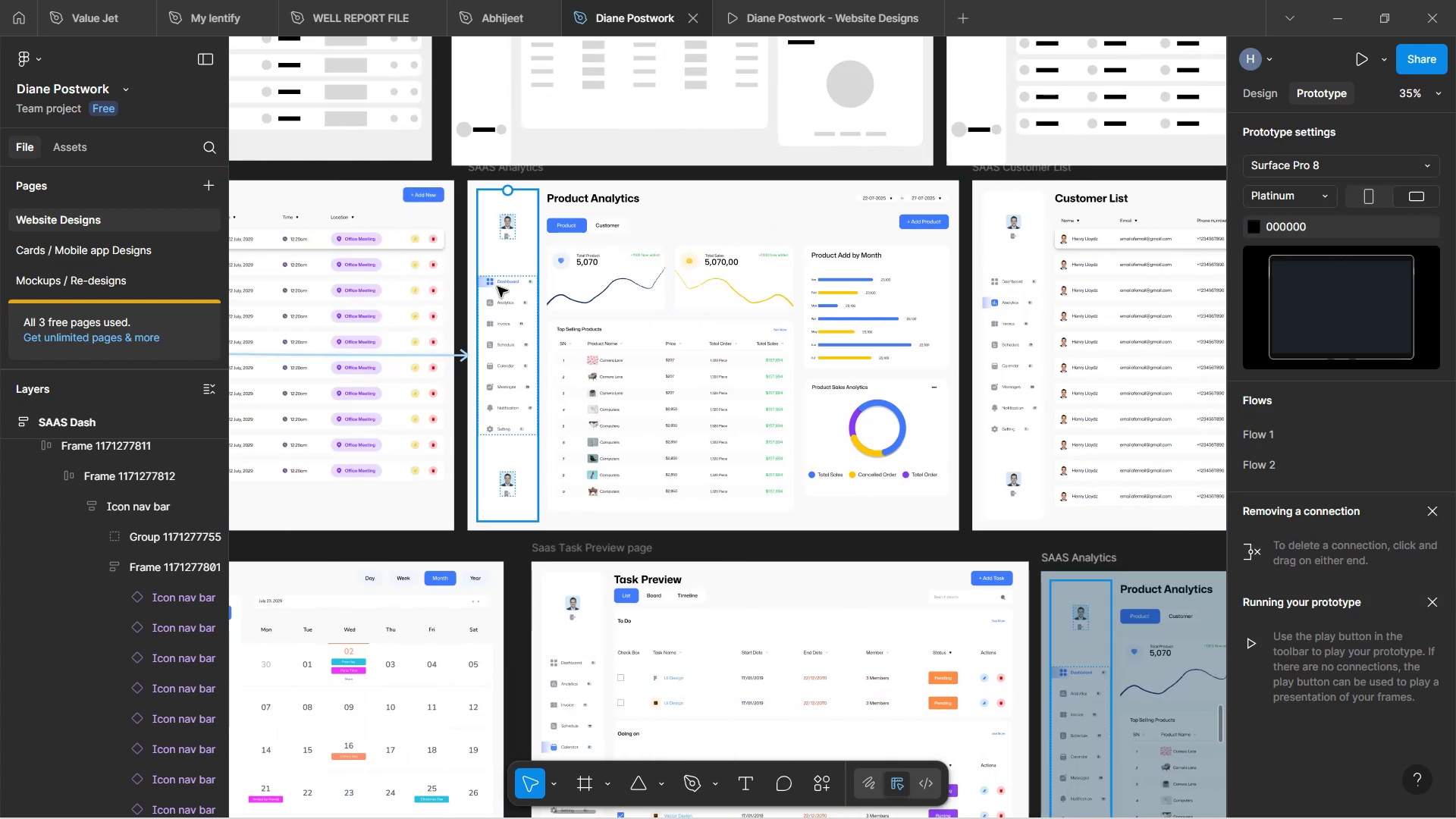 
double_click([497, 287])
 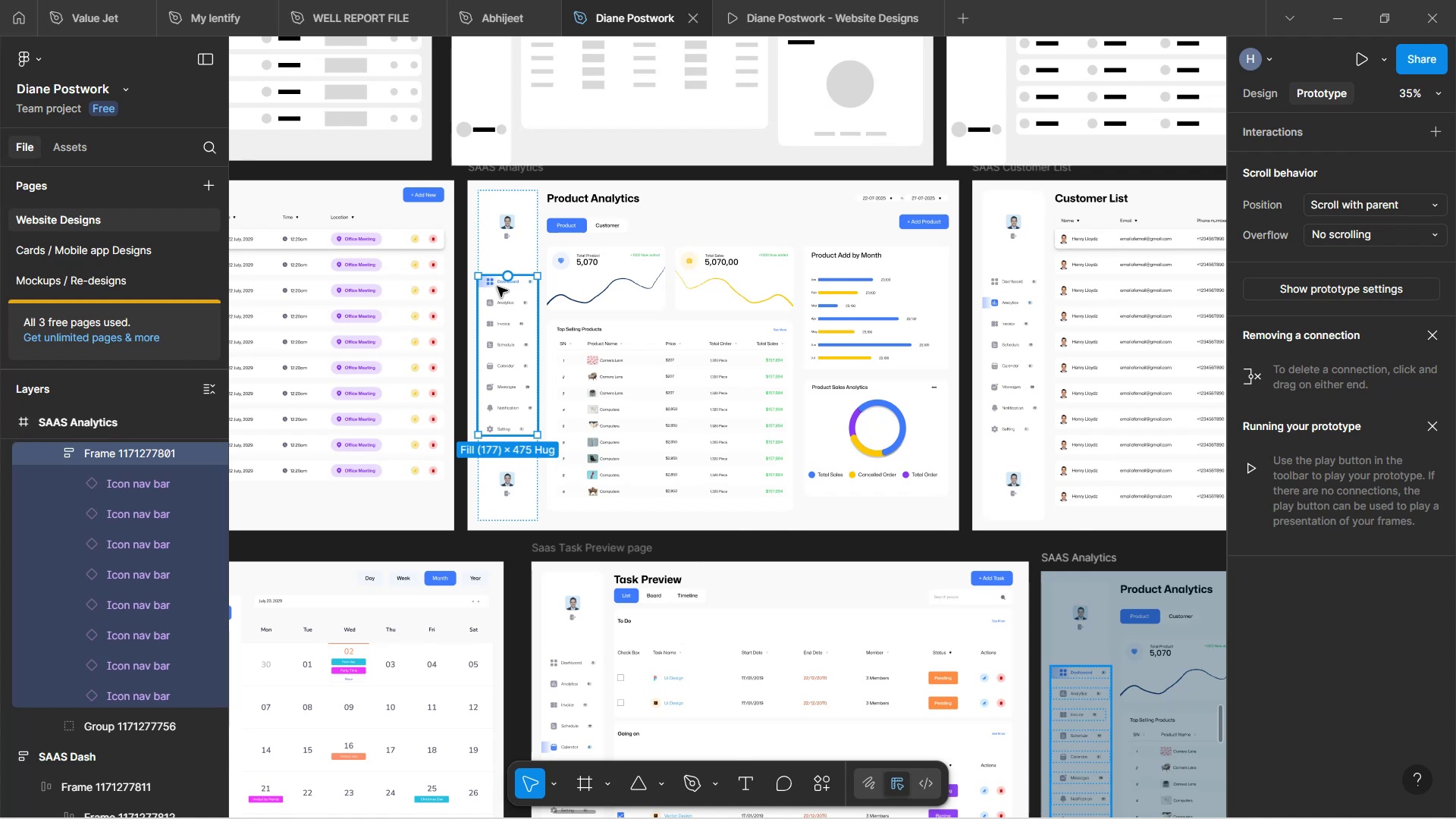 
double_click([497, 287])
 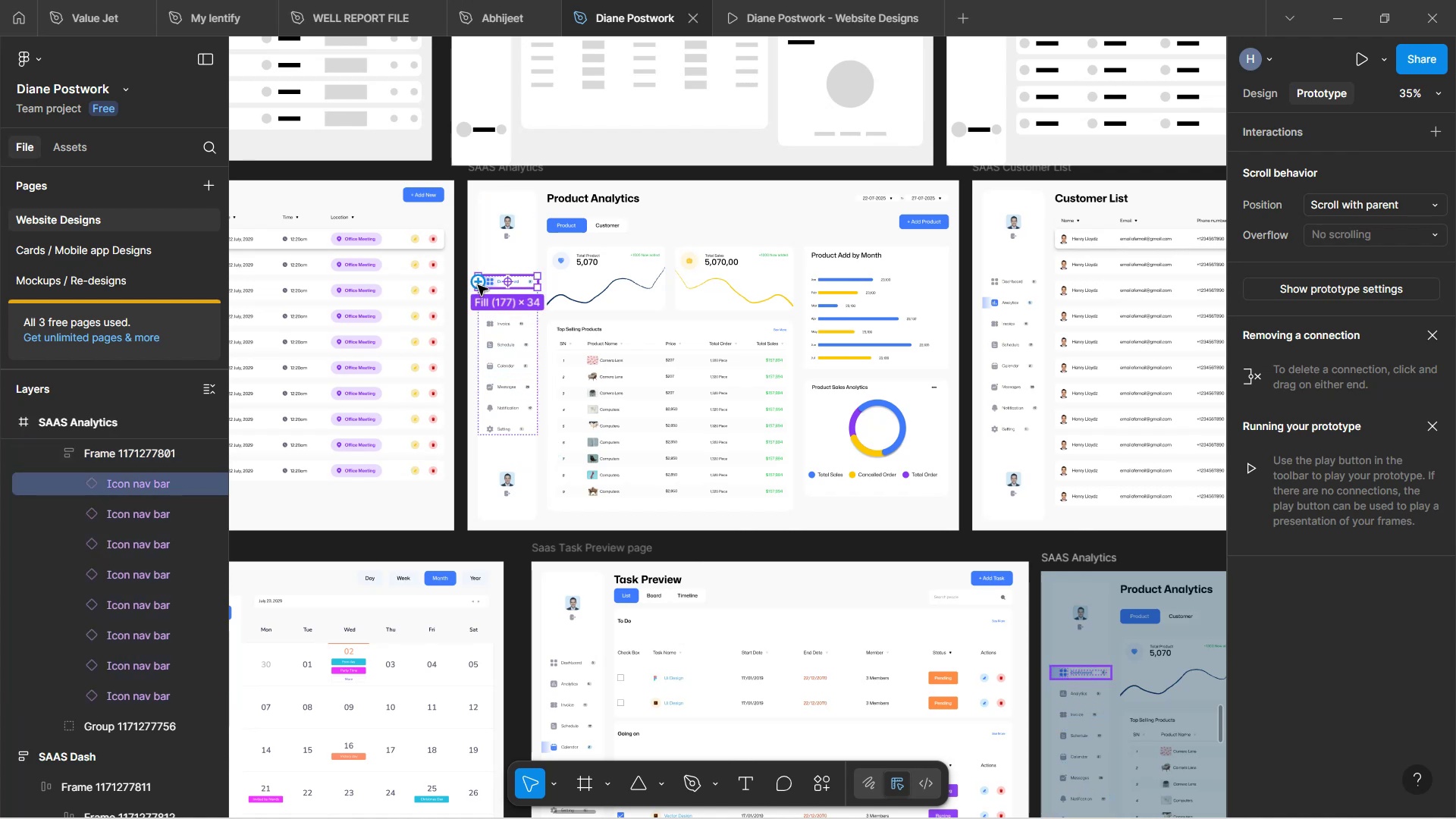 
left_click_drag(start_coordinate=[477, 284], to_coordinate=[690, 334])
 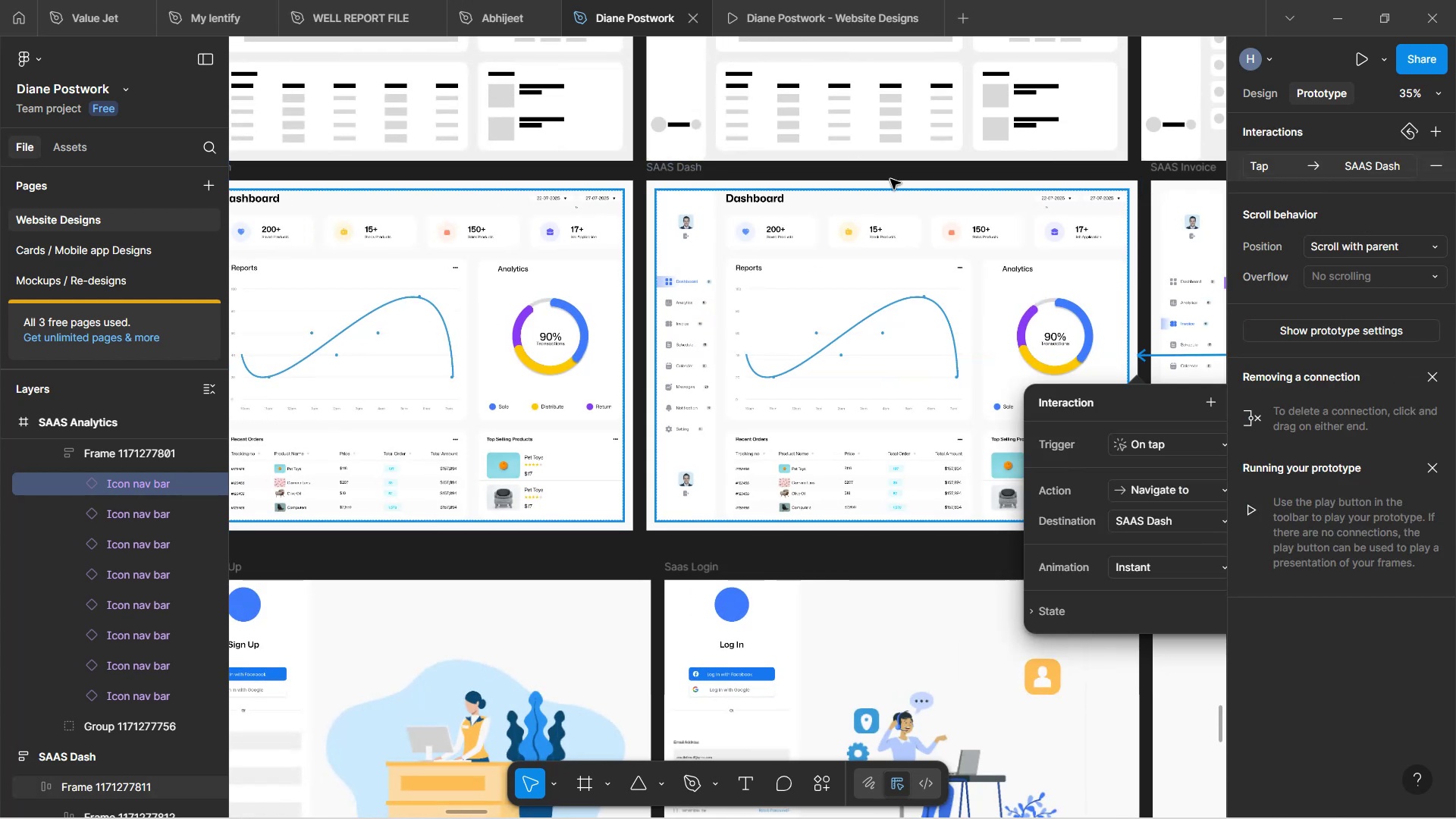 
left_click([902, 170])
 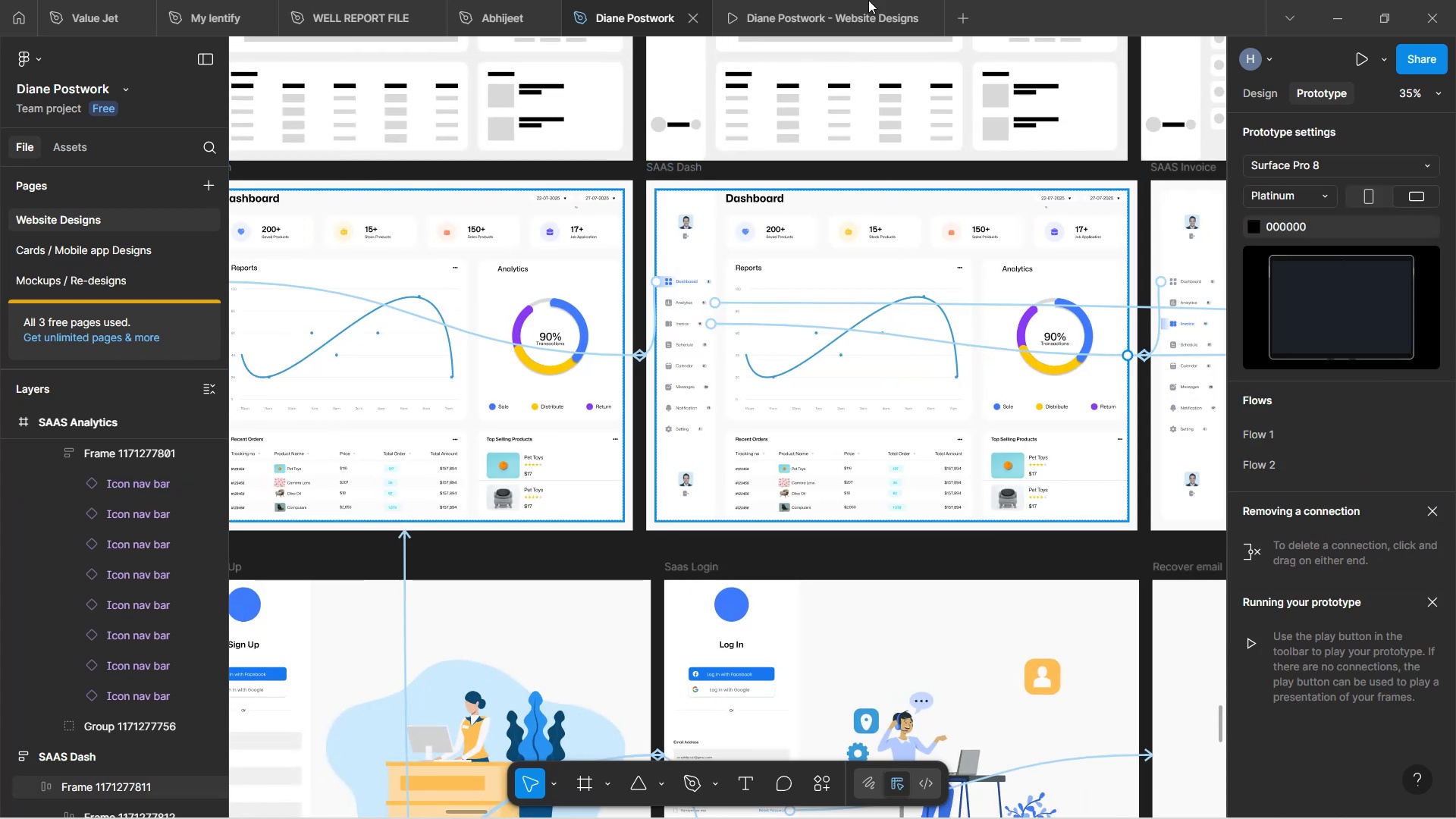 
wait(5.71)
 